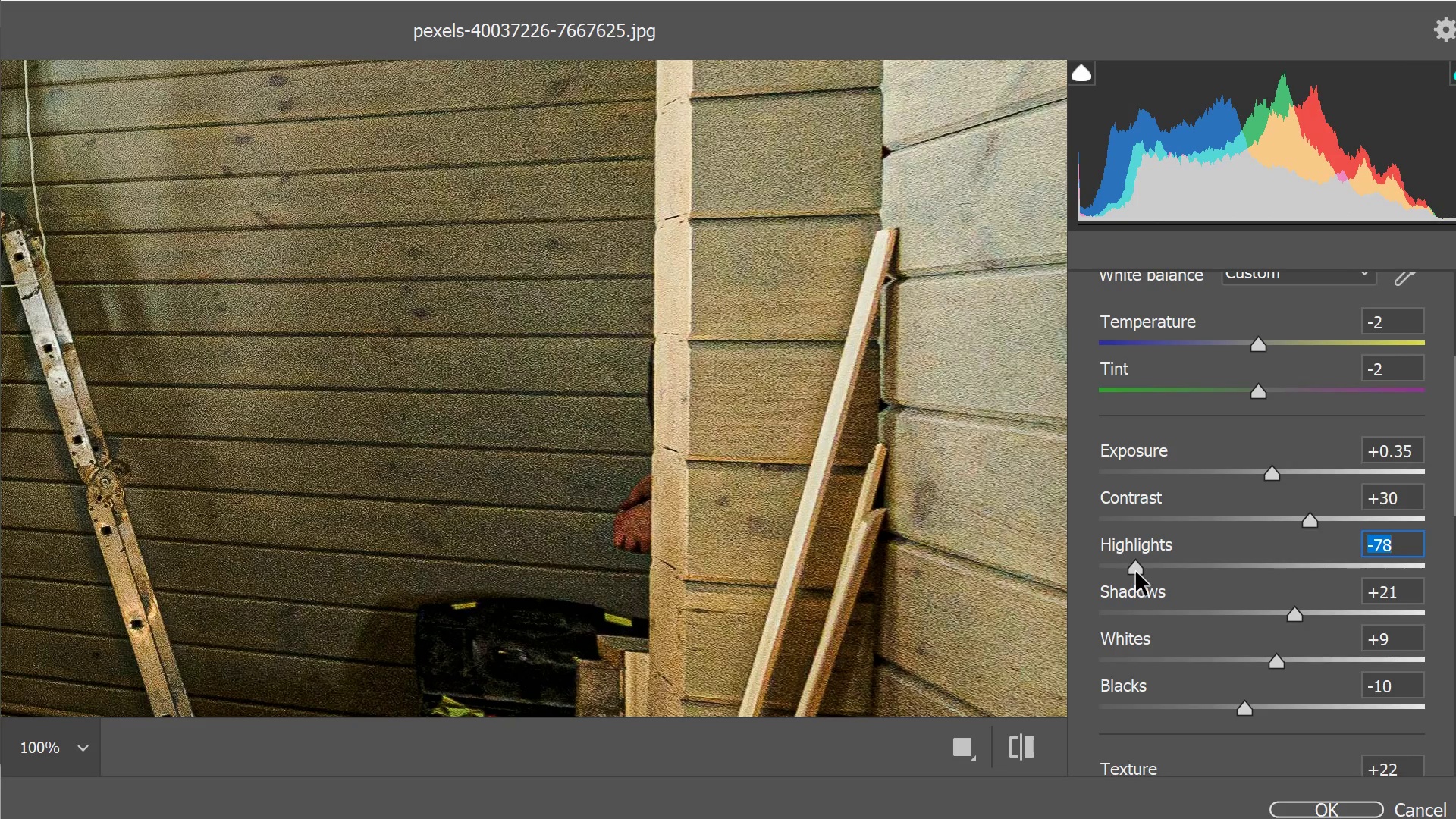 
left_click_drag(start_coordinate=[1136, 572], to_coordinate=[1166, 571])
 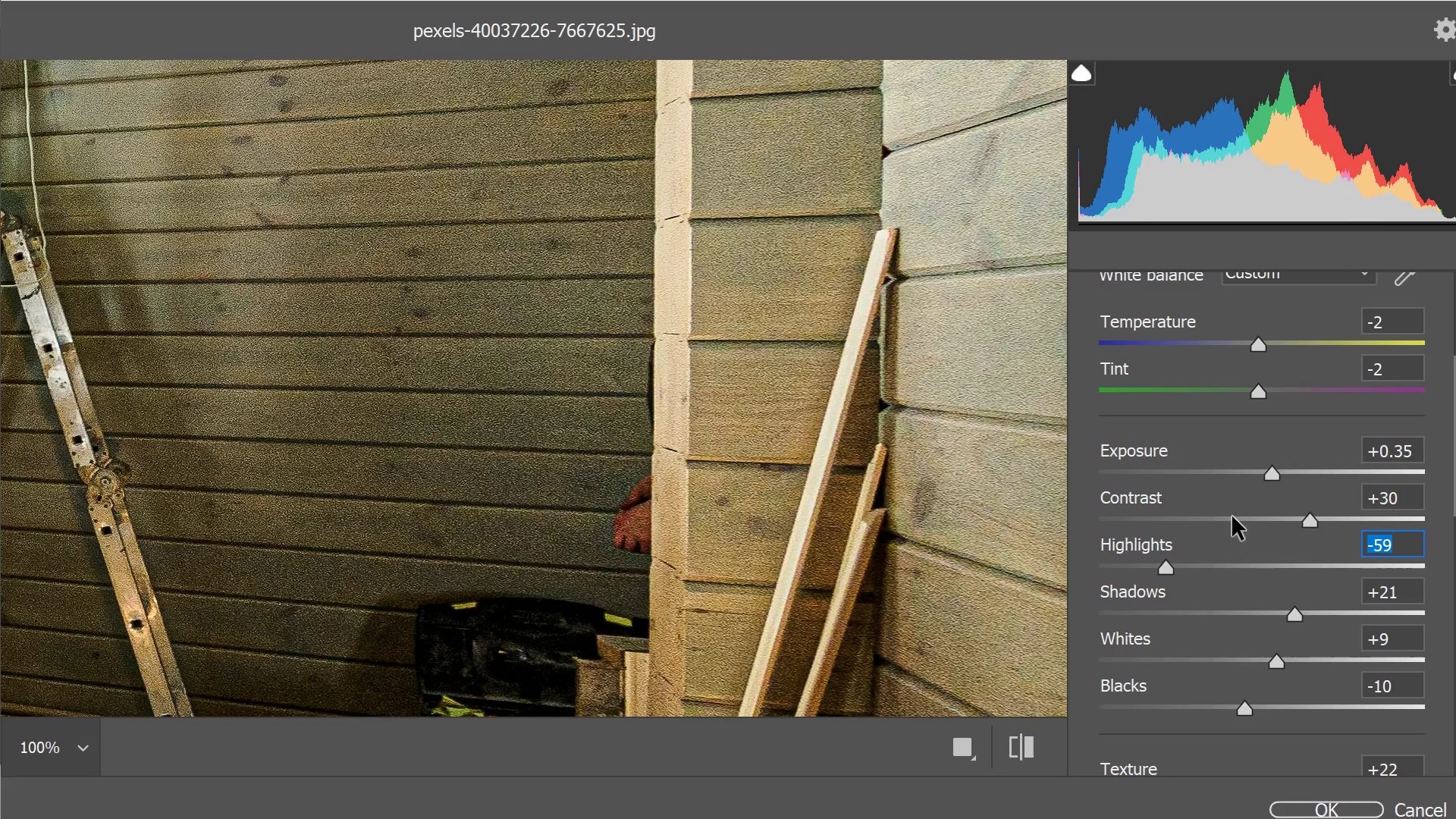 
scroll: coordinate [1280, 566], scroll_direction: down, amount: 2.0
 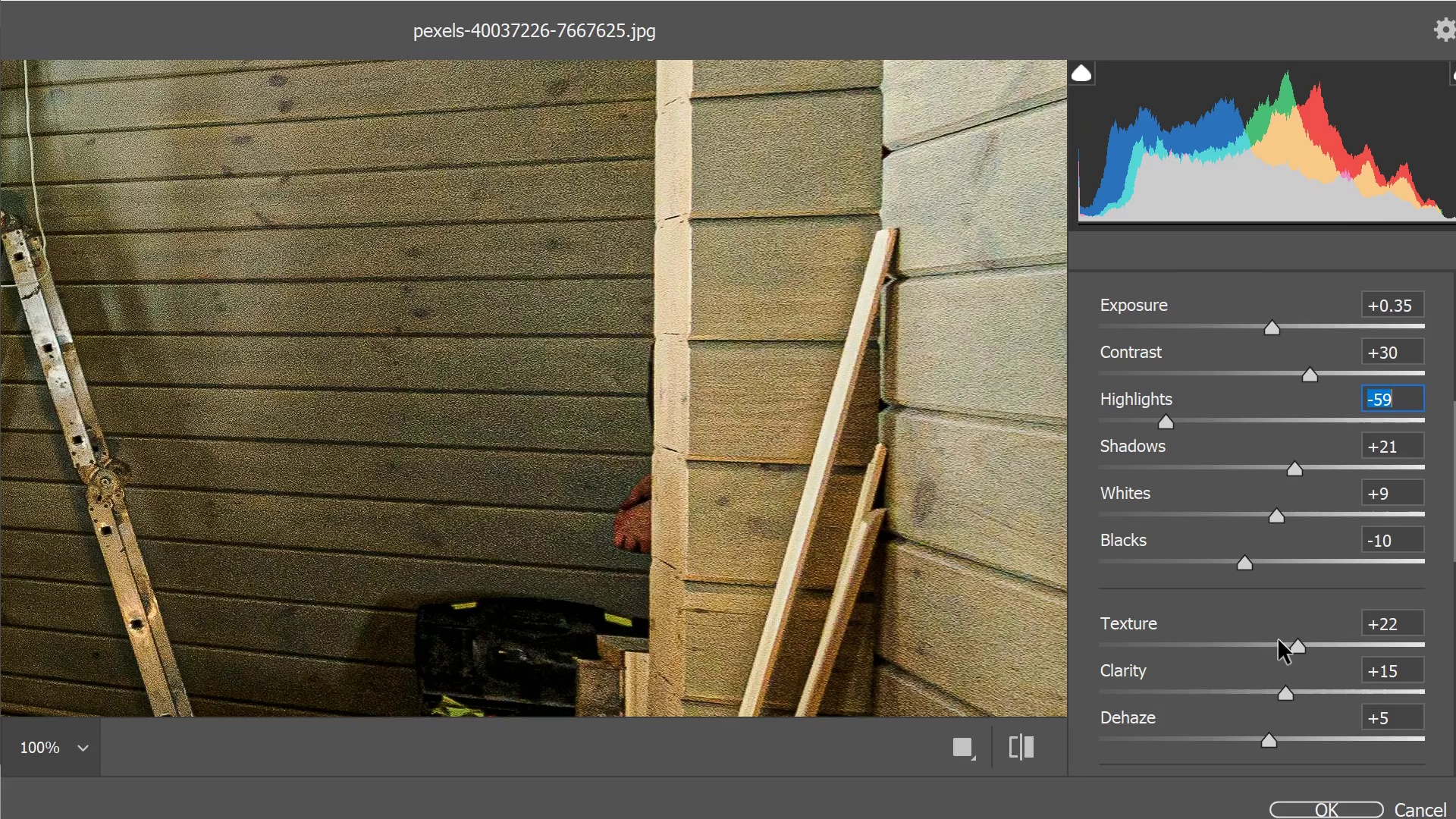 
left_click([1279, 646])
 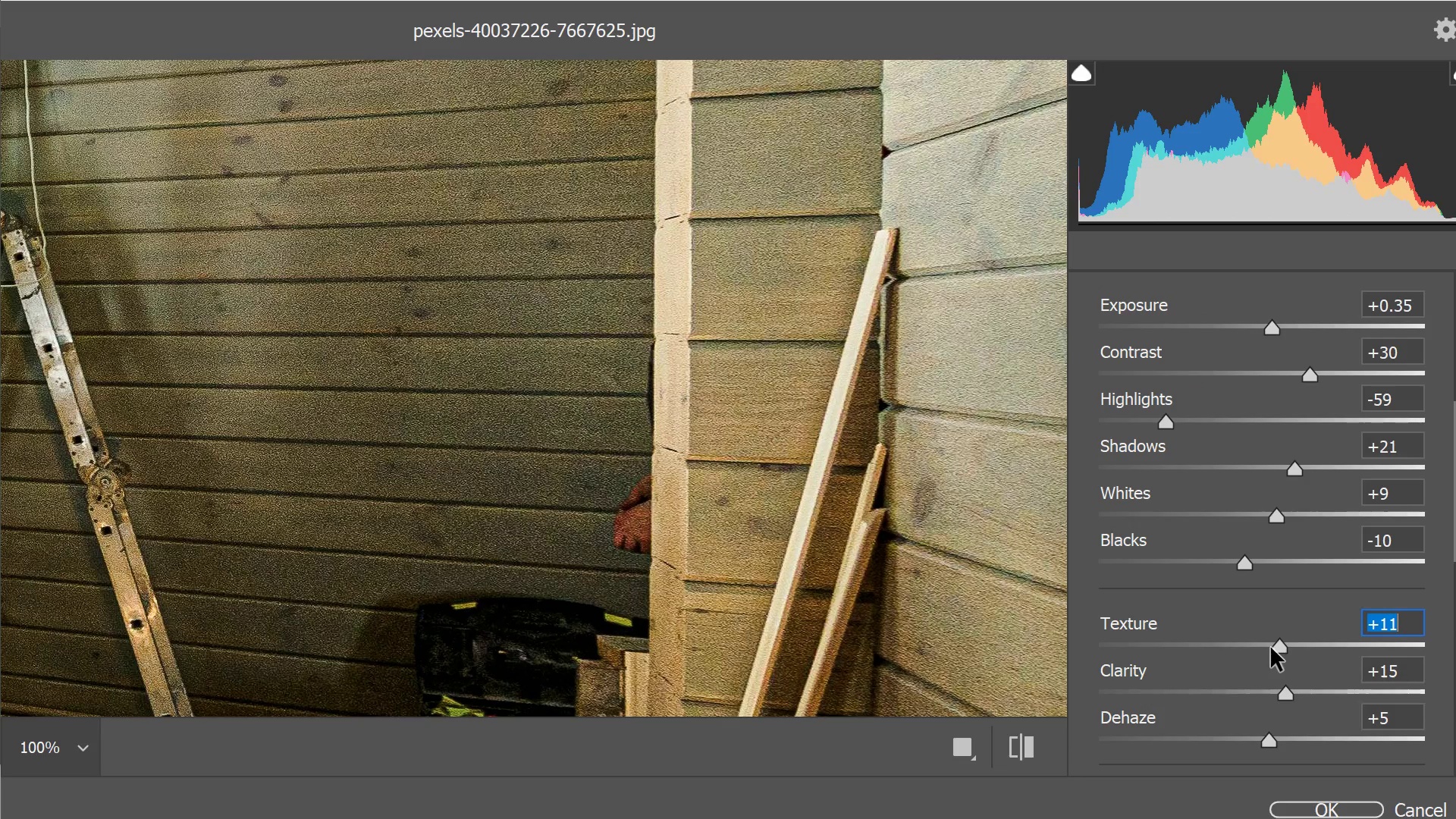 
left_click([1271, 648])
 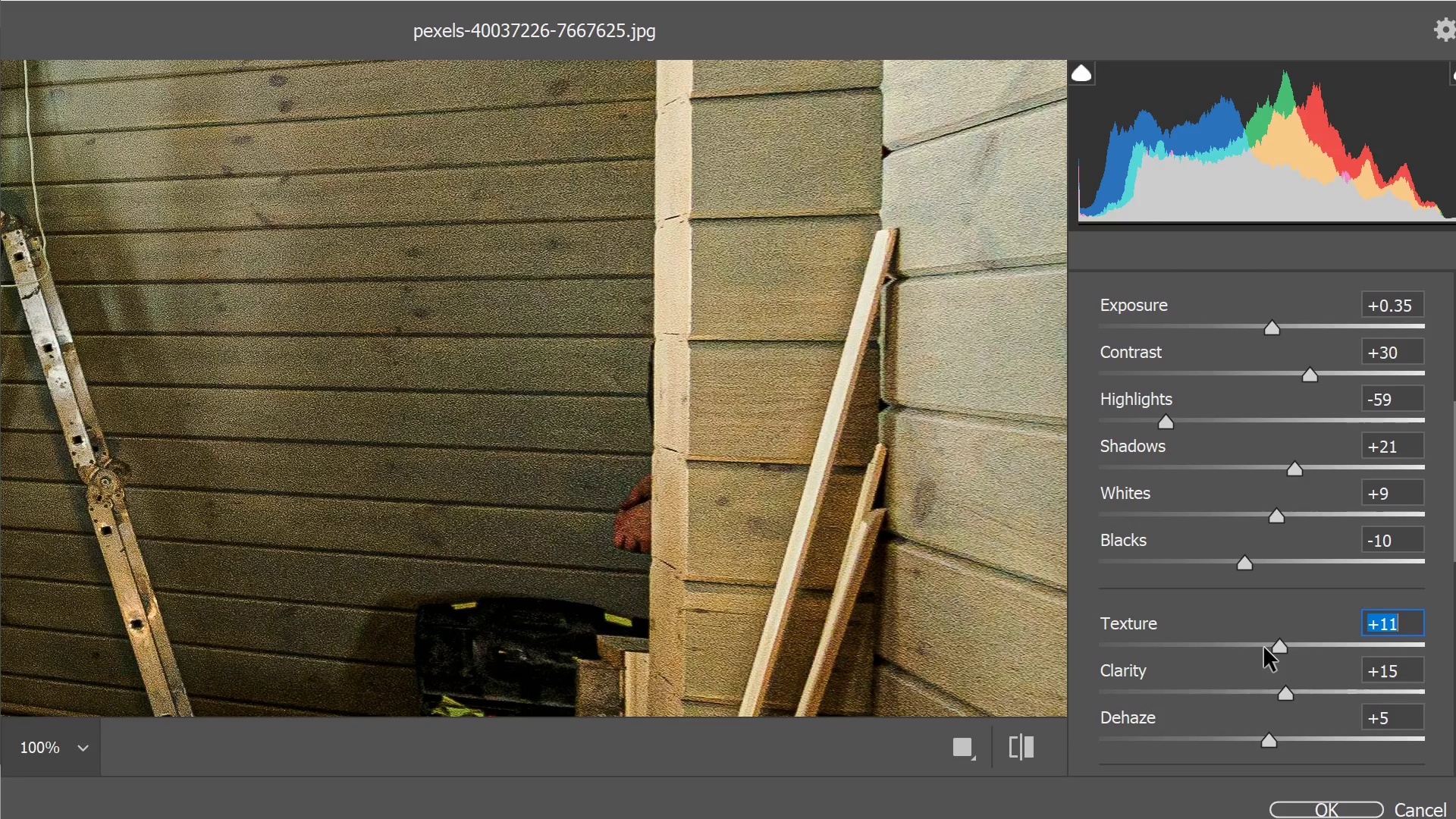 
left_click([1264, 648])
 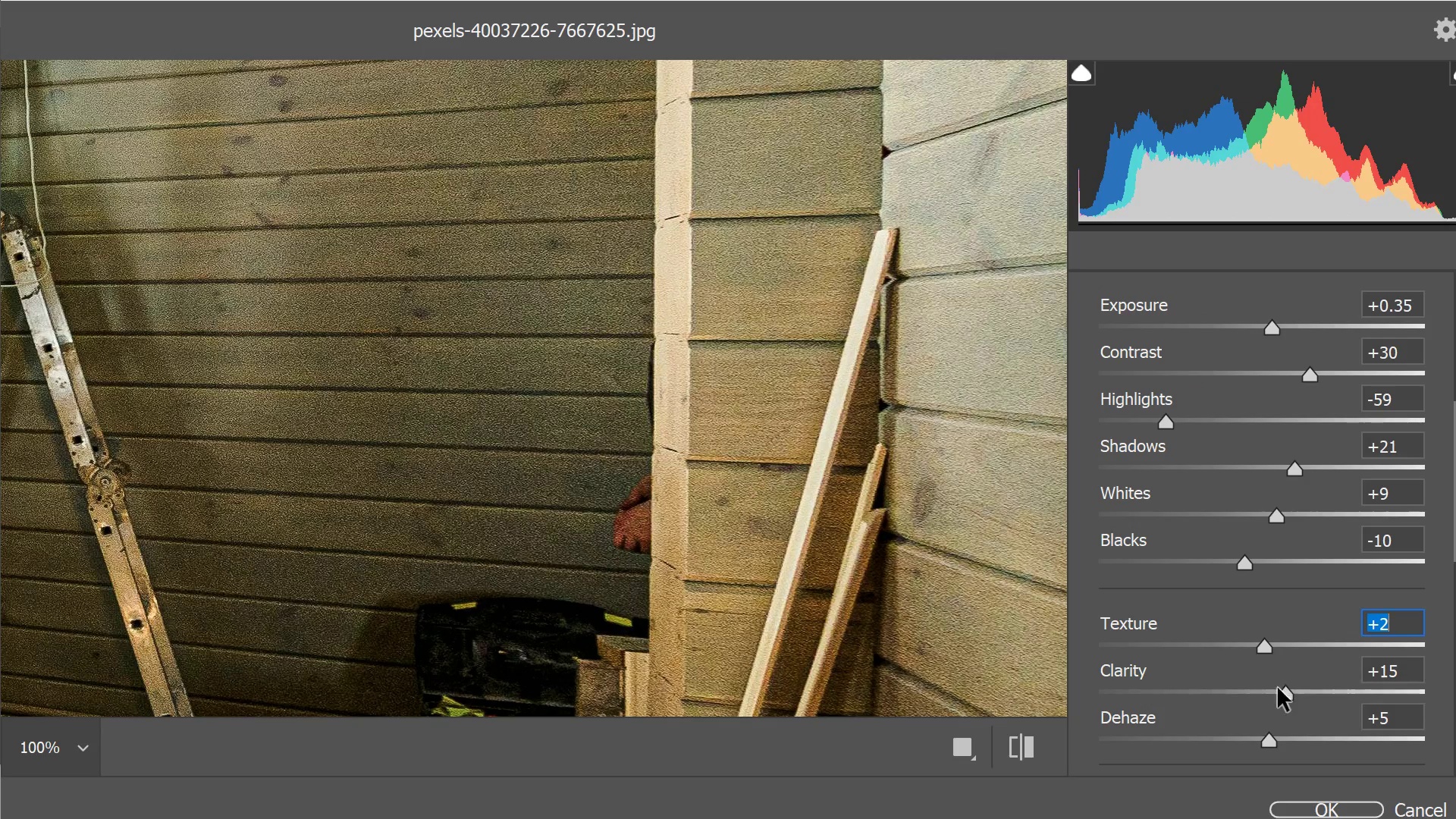 
left_click([1266, 690])
 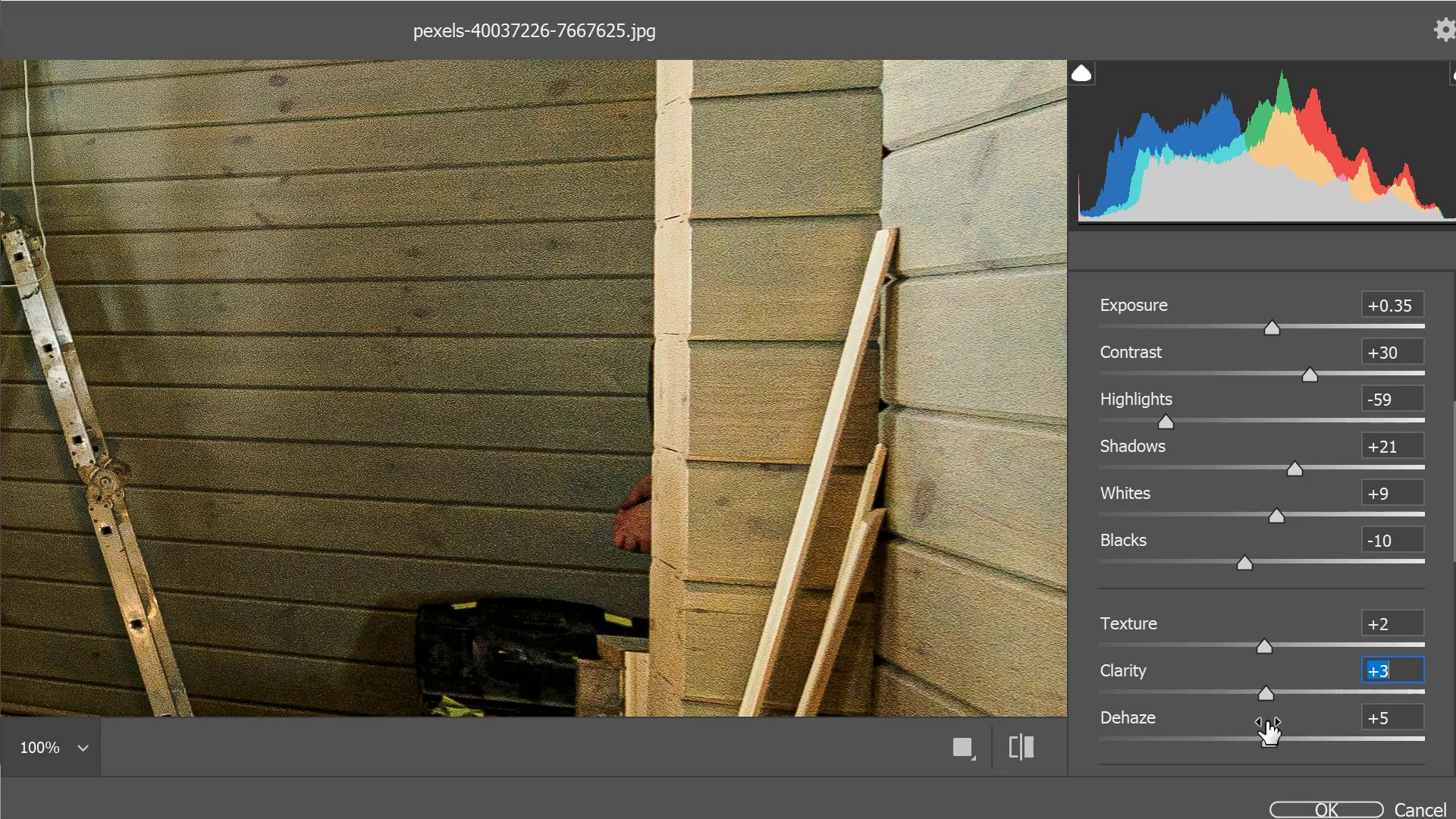 
left_click([1260, 740])
 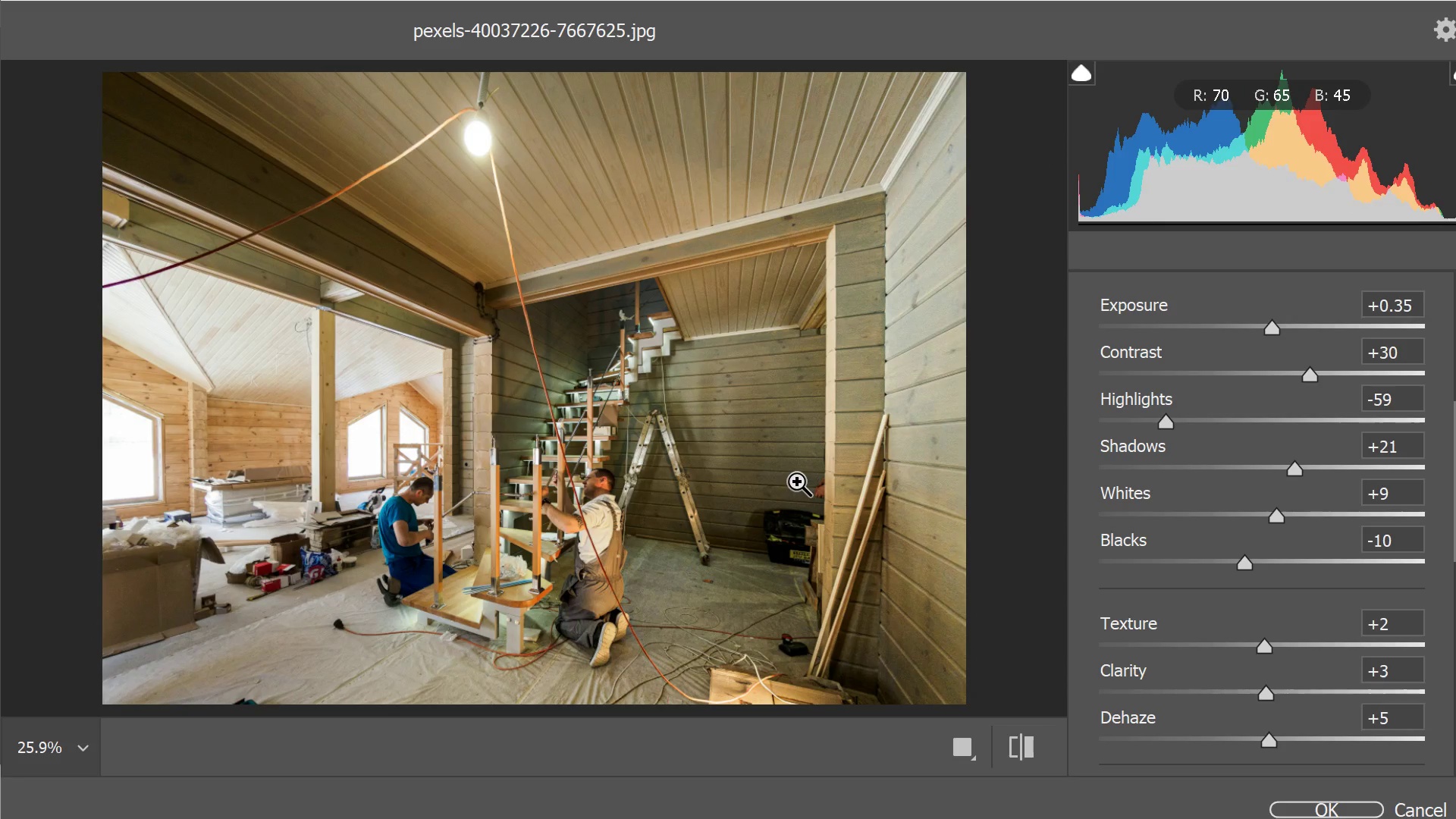 
wait(11.44)
 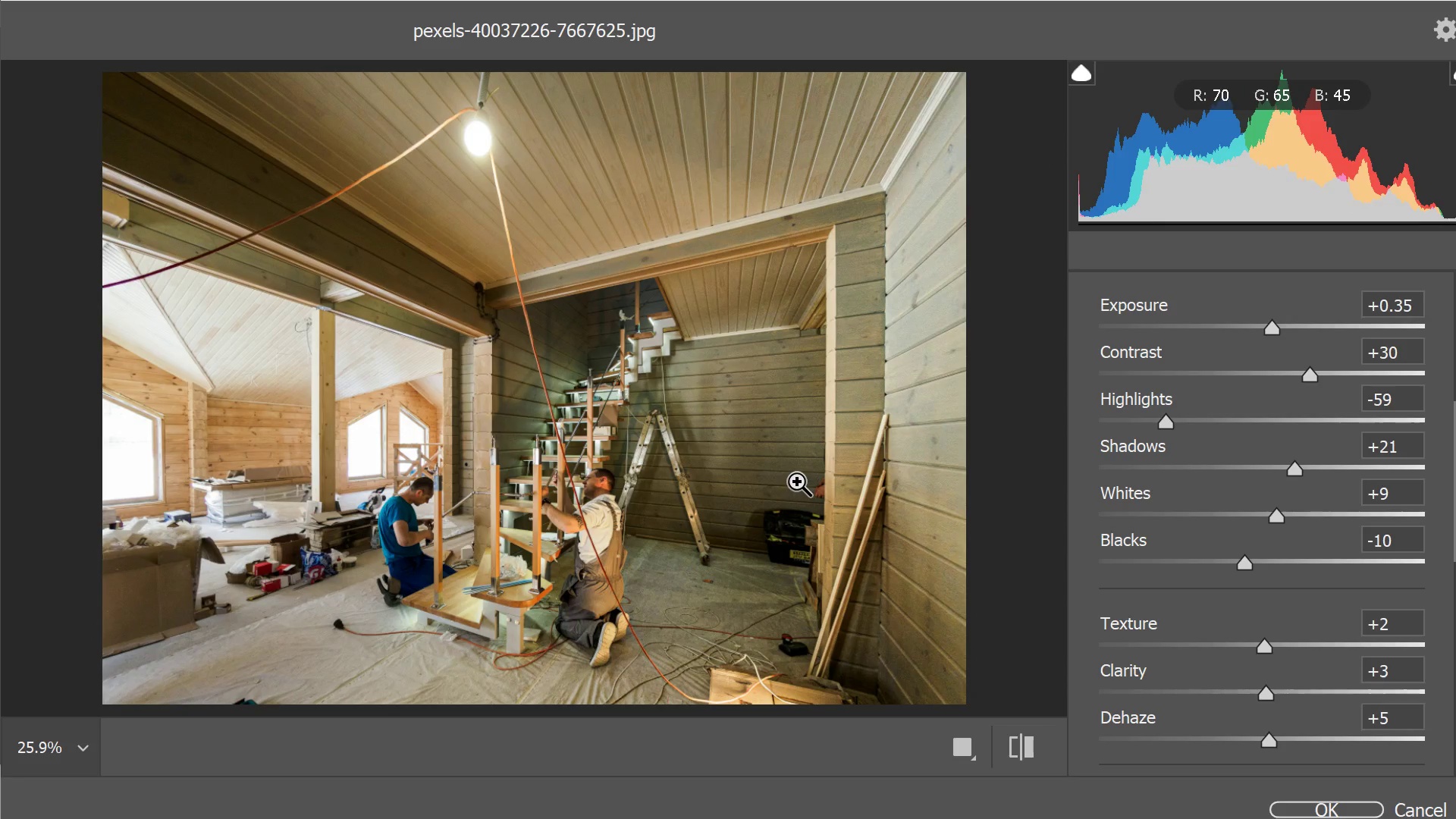 
double_click([1279, 645])
 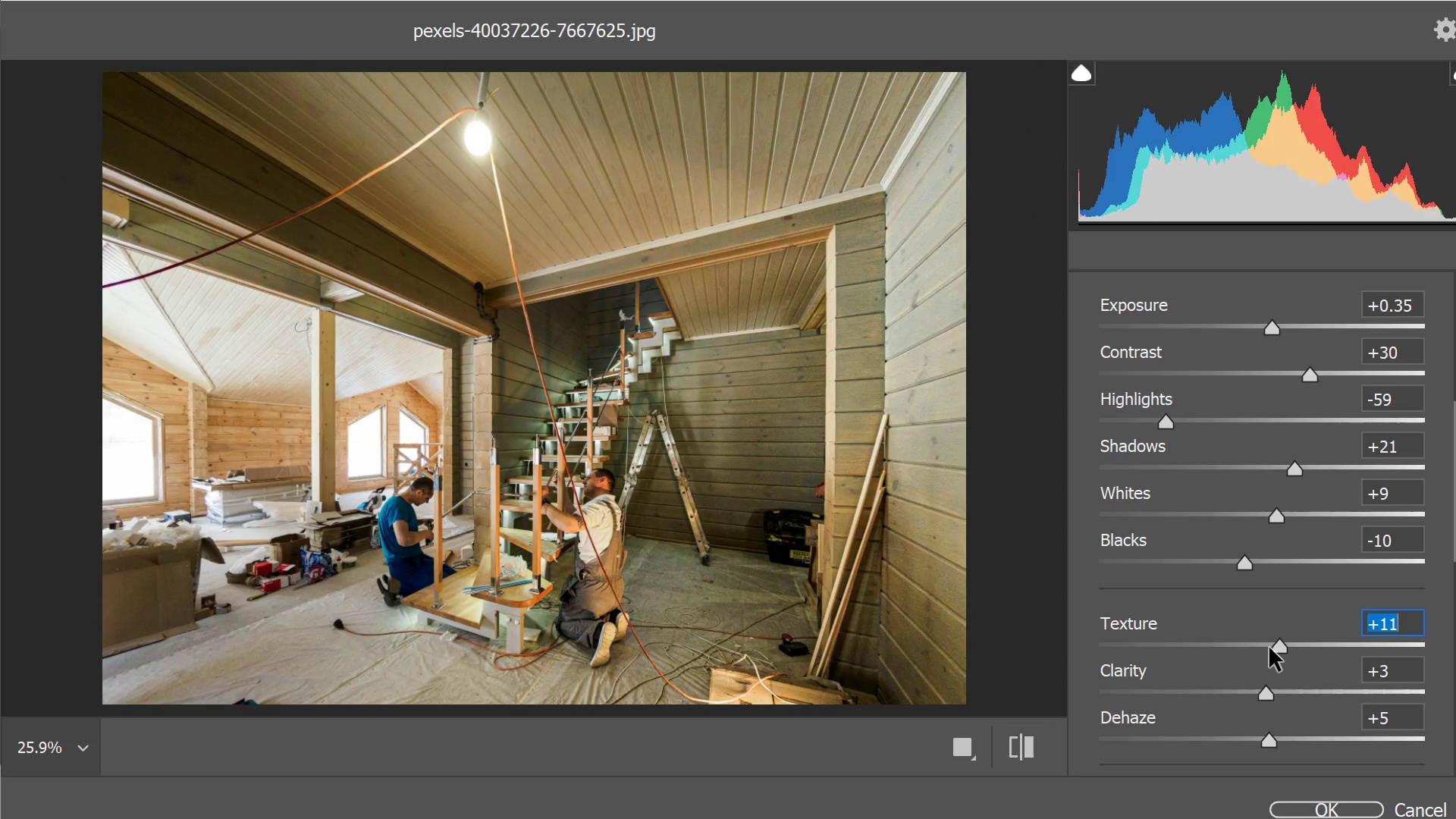 
left_click([1269, 648])
 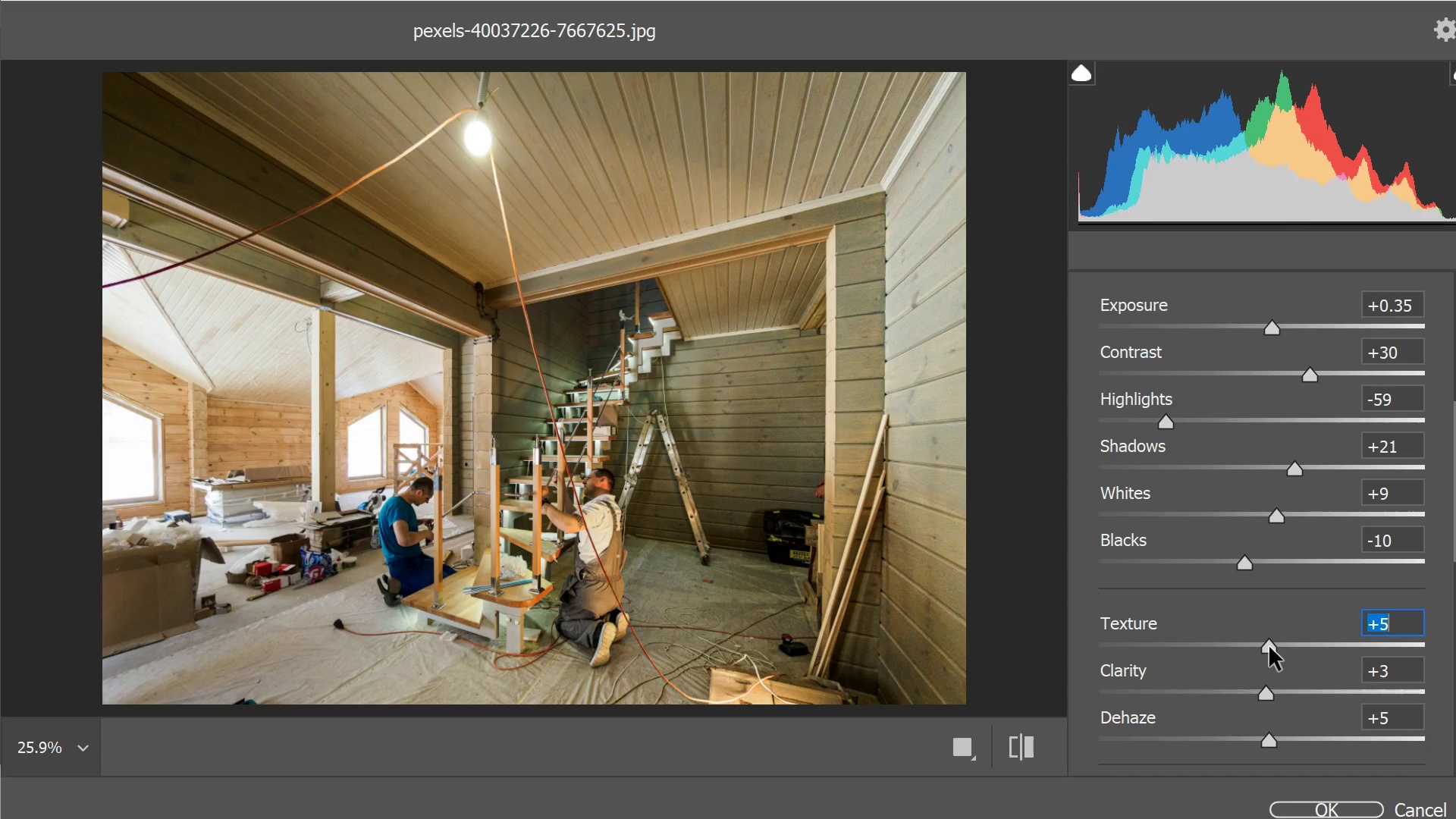 
scroll: coordinate [1222, 615], scroll_direction: down, amount: 2.0
 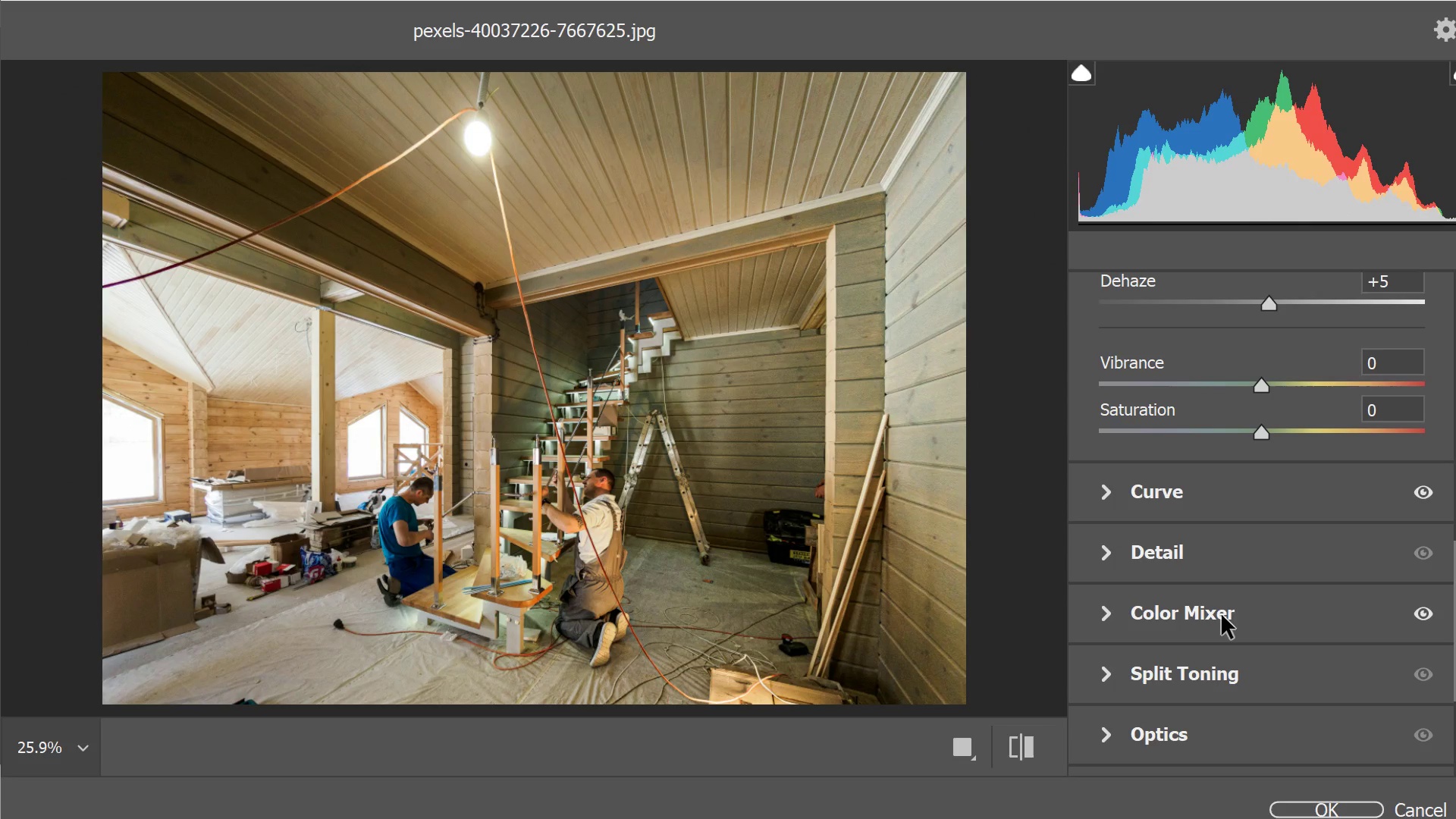 
left_click([1203, 506])
 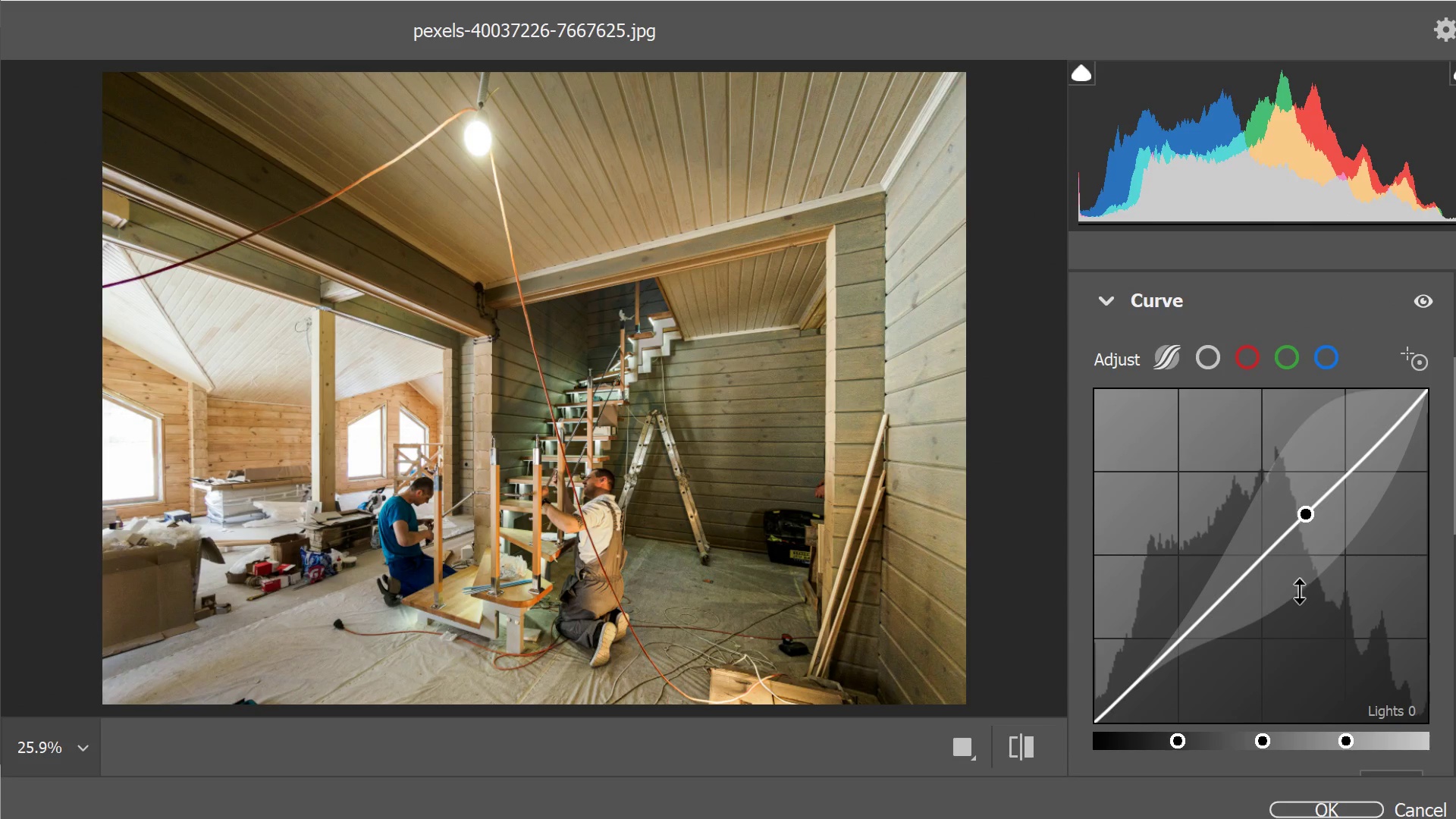 
left_click_drag(start_coordinate=[1314, 571], to_coordinate=[1332, 582])
 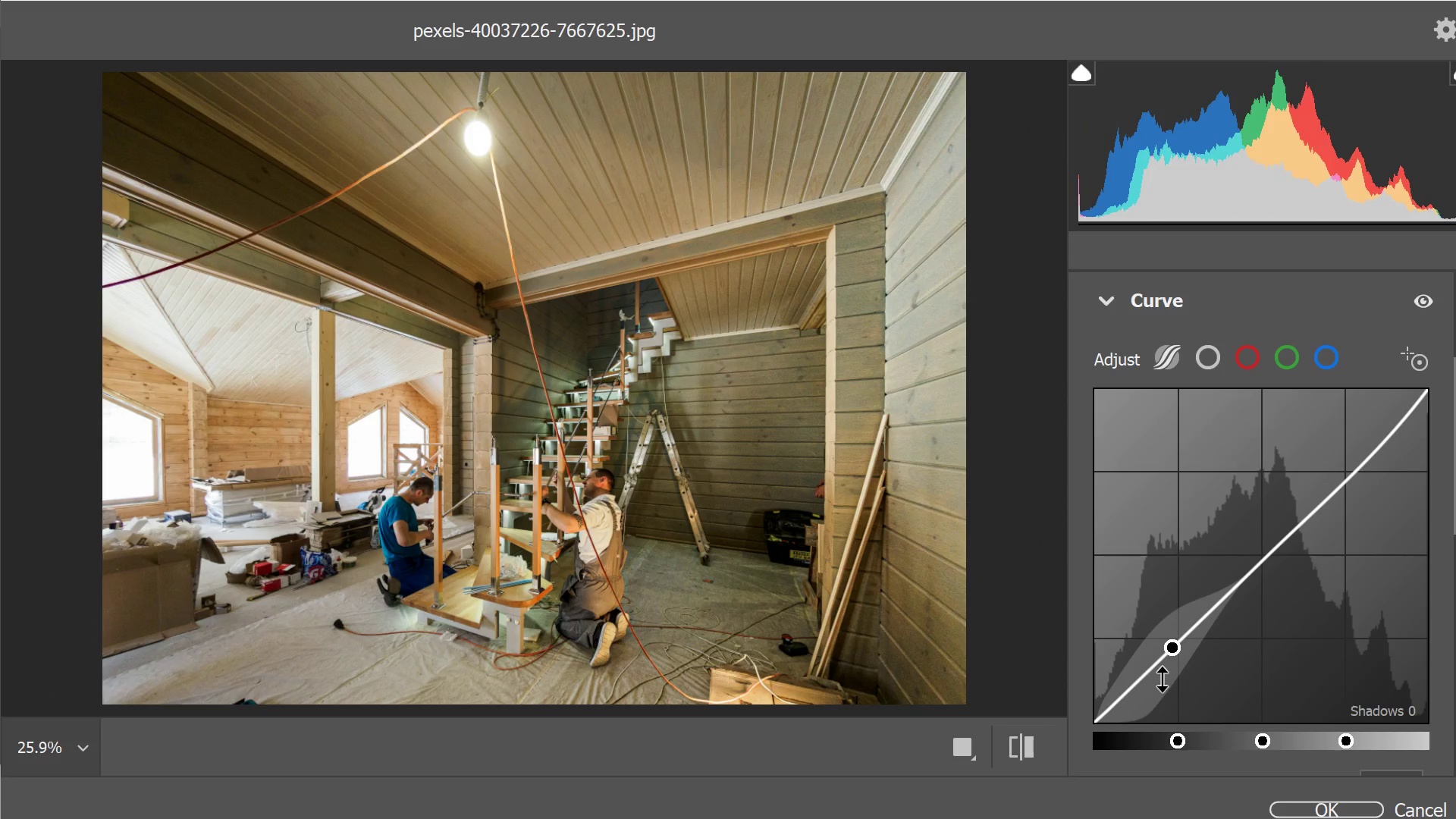 
left_click_drag(start_coordinate=[1162, 679], to_coordinate=[1237, 693])
 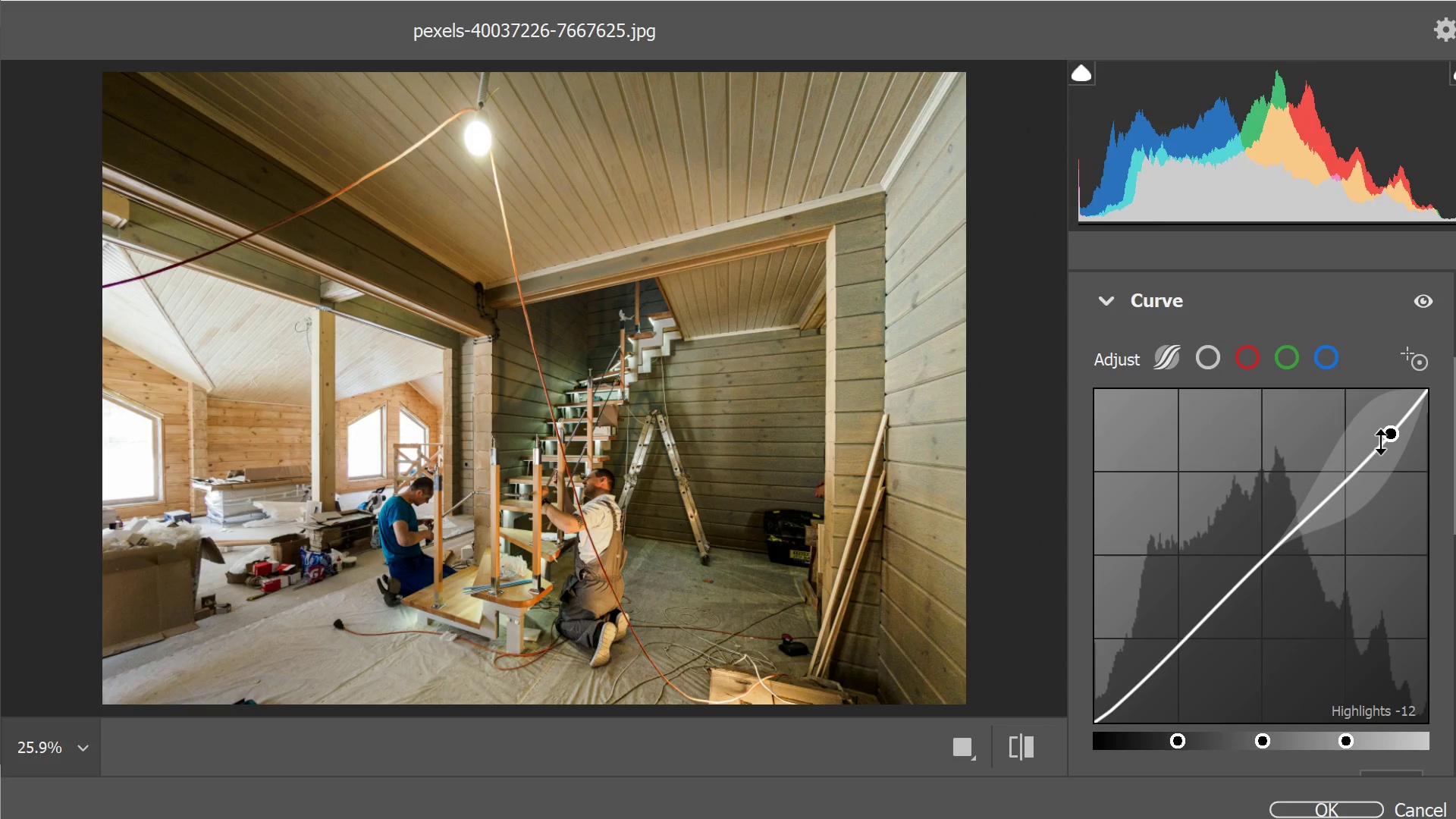 
left_click_drag(start_coordinate=[1380, 444], to_coordinate=[1237, 463])
 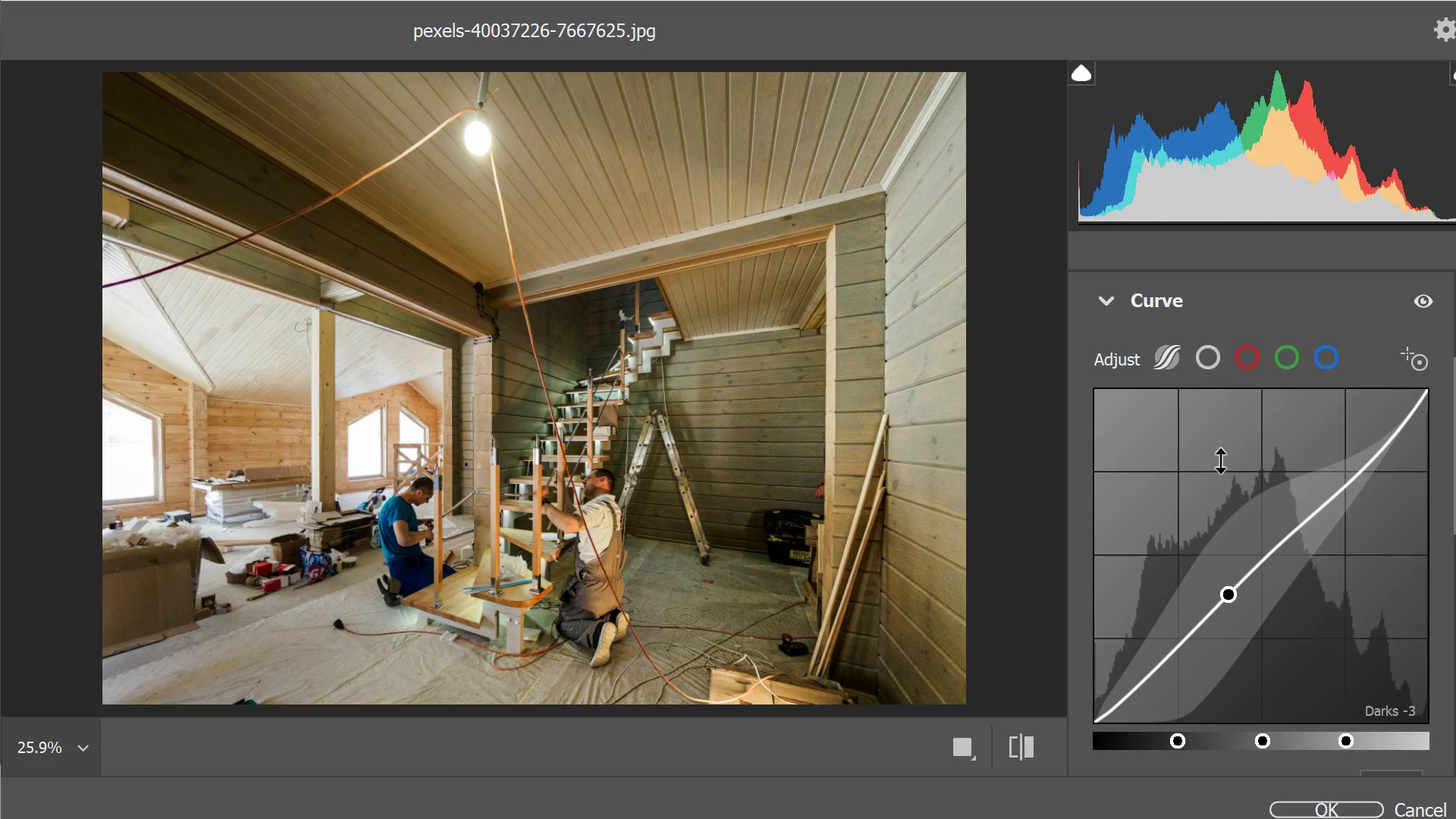 
scroll: coordinate [1277, 546], scroll_direction: down, amount: 2.0
 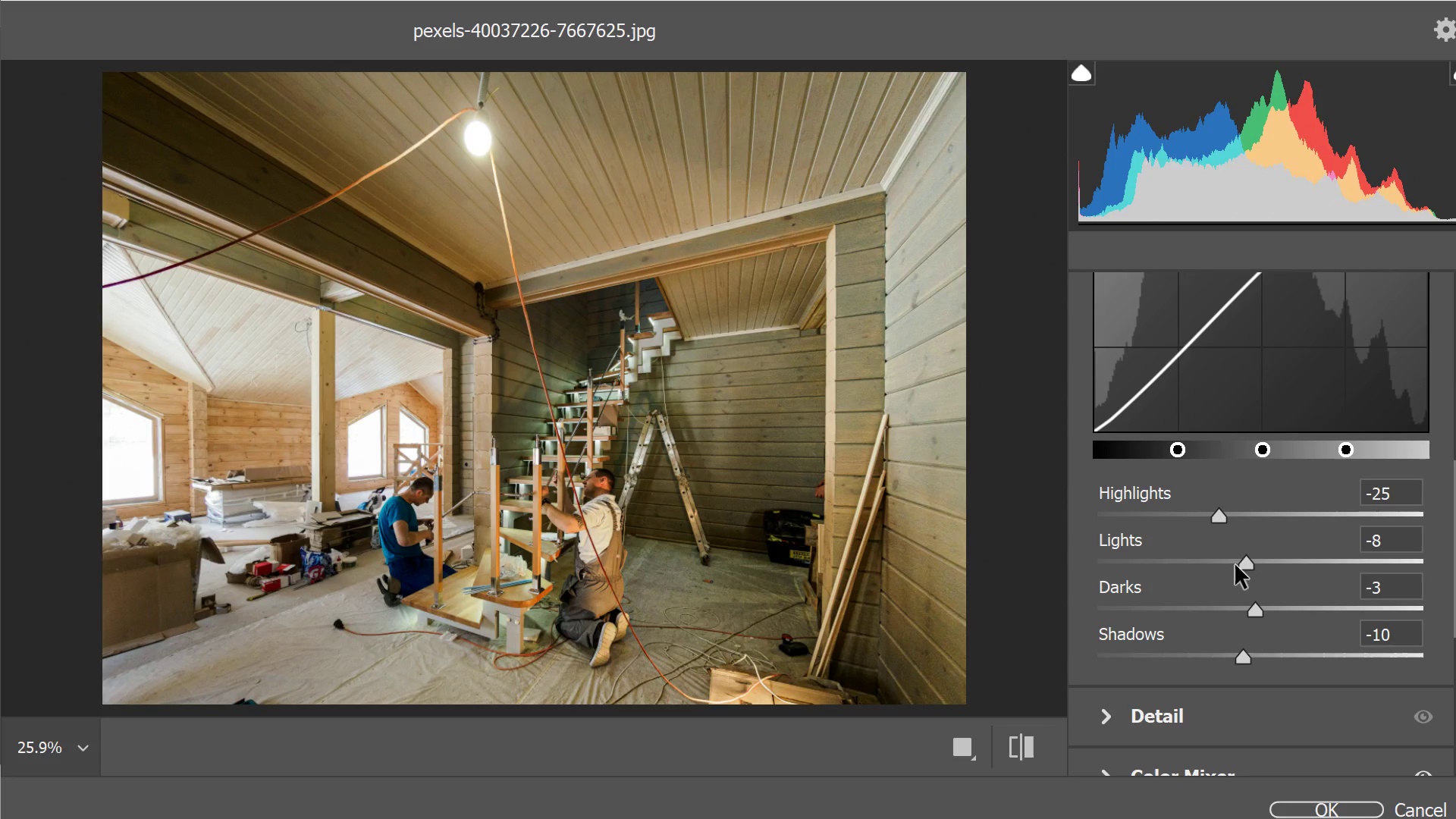 
left_click_drag(start_coordinate=[1216, 515], to_coordinate=[1252, 522])
 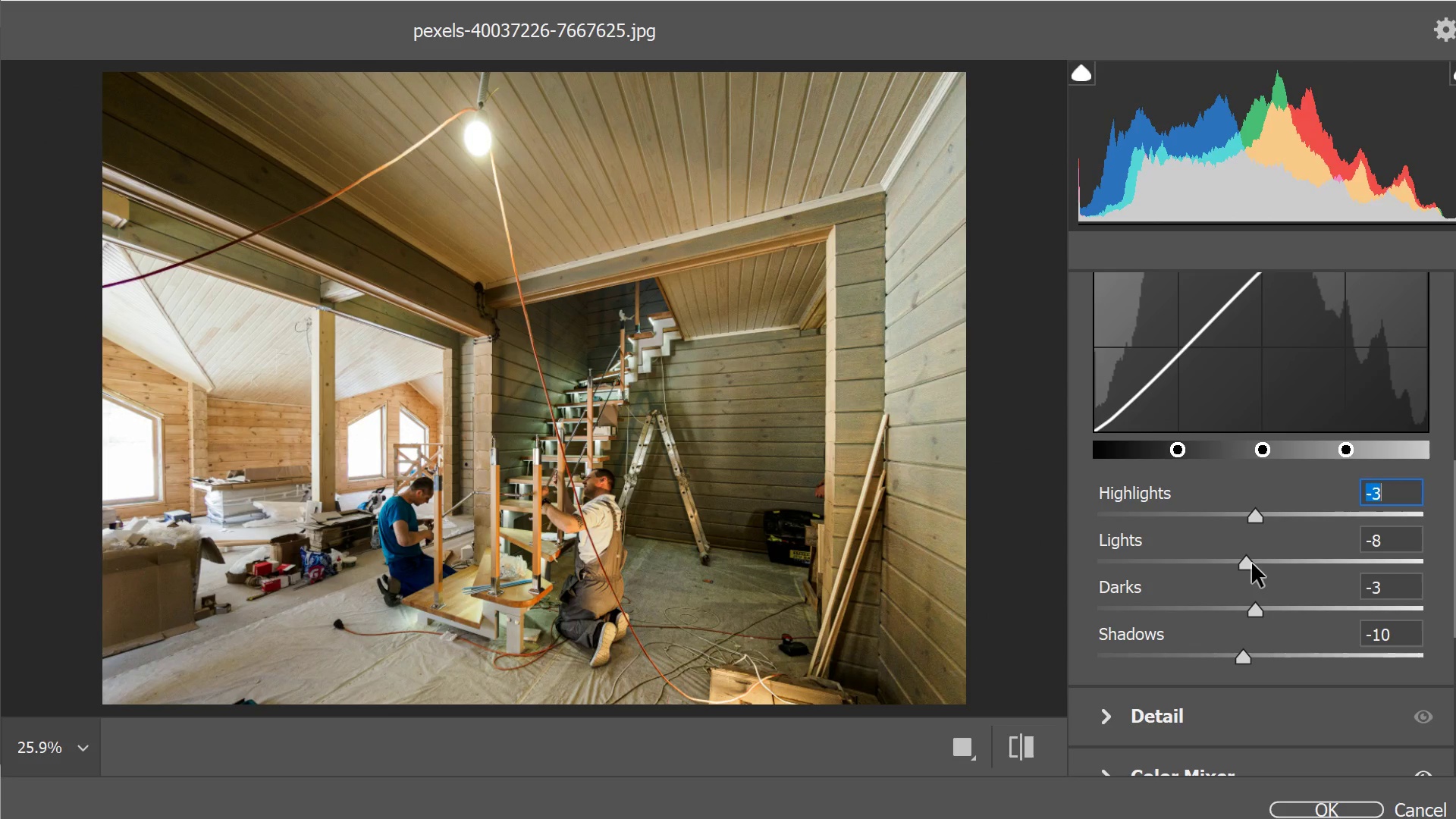 
left_click_drag(start_coordinate=[1250, 564], to_coordinate=[1257, 565])
 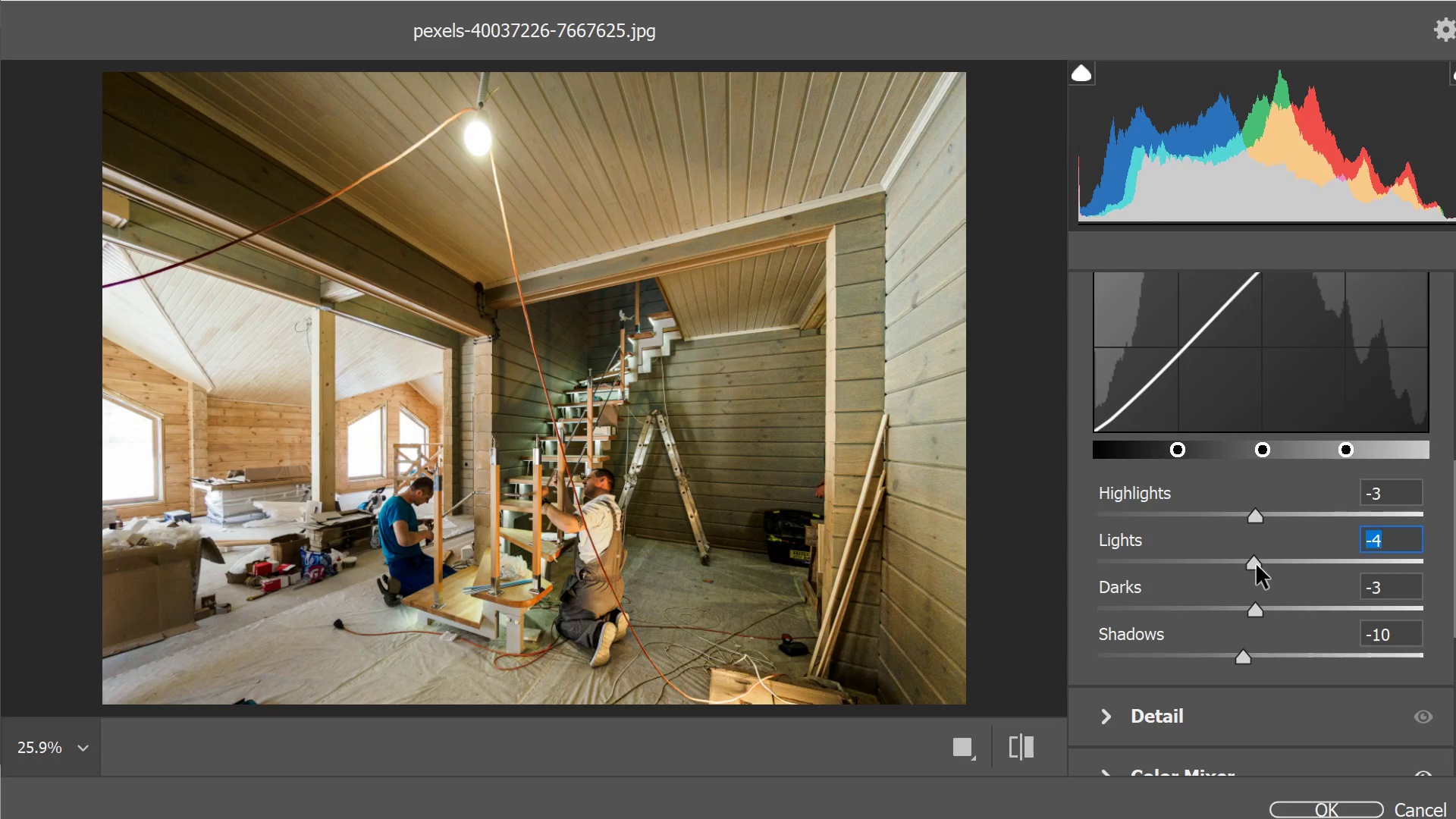 
left_click_drag(start_coordinate=[1257, 565], to_coordinate=[1263, 571])
 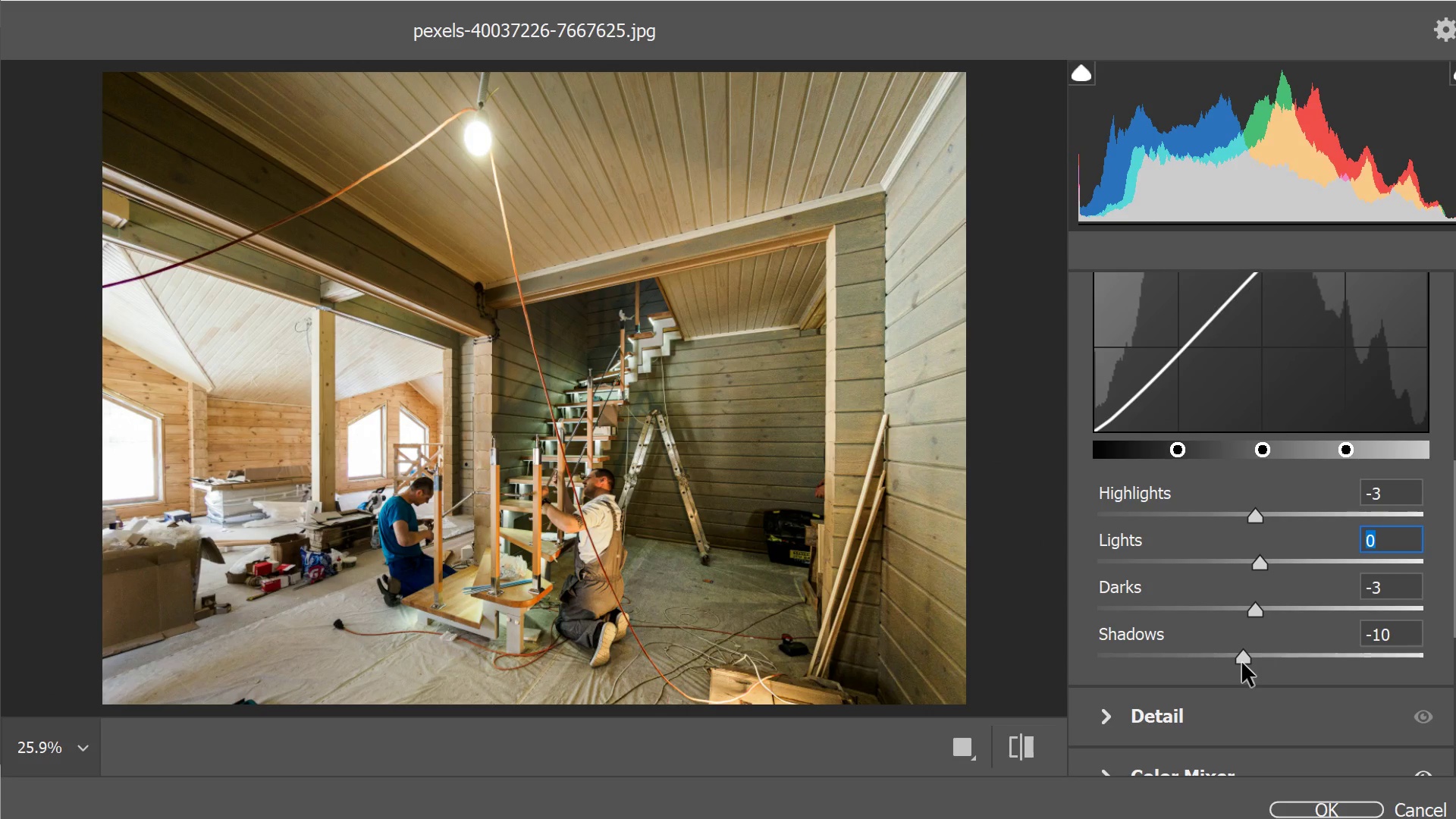 
left_click_drag(start_coordinate=[1244, 656], to_coordinate=[1269, 670])
 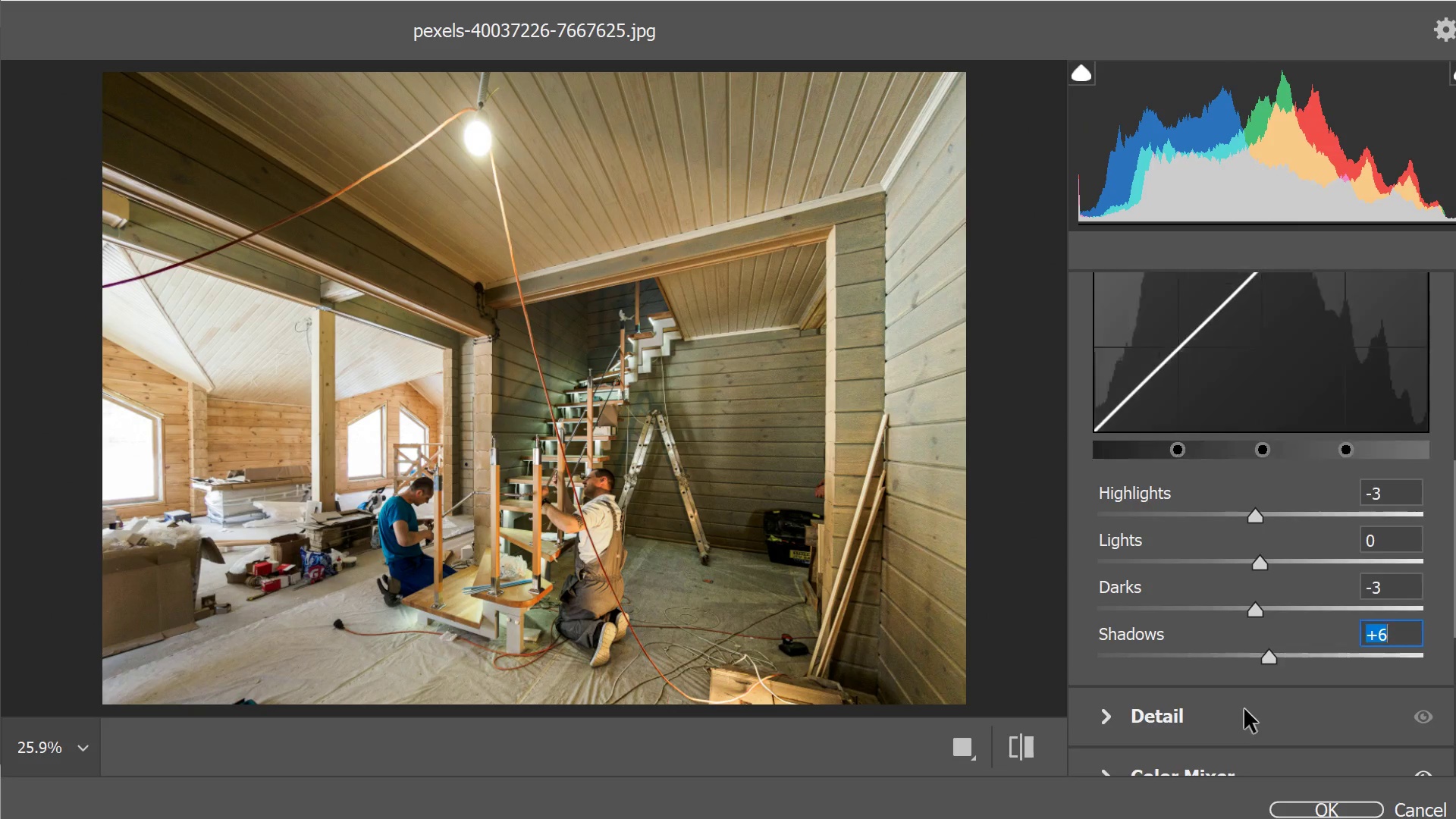 
scroll: coordinate [1244, 709], scroll_direction: down, amount: 4.0
 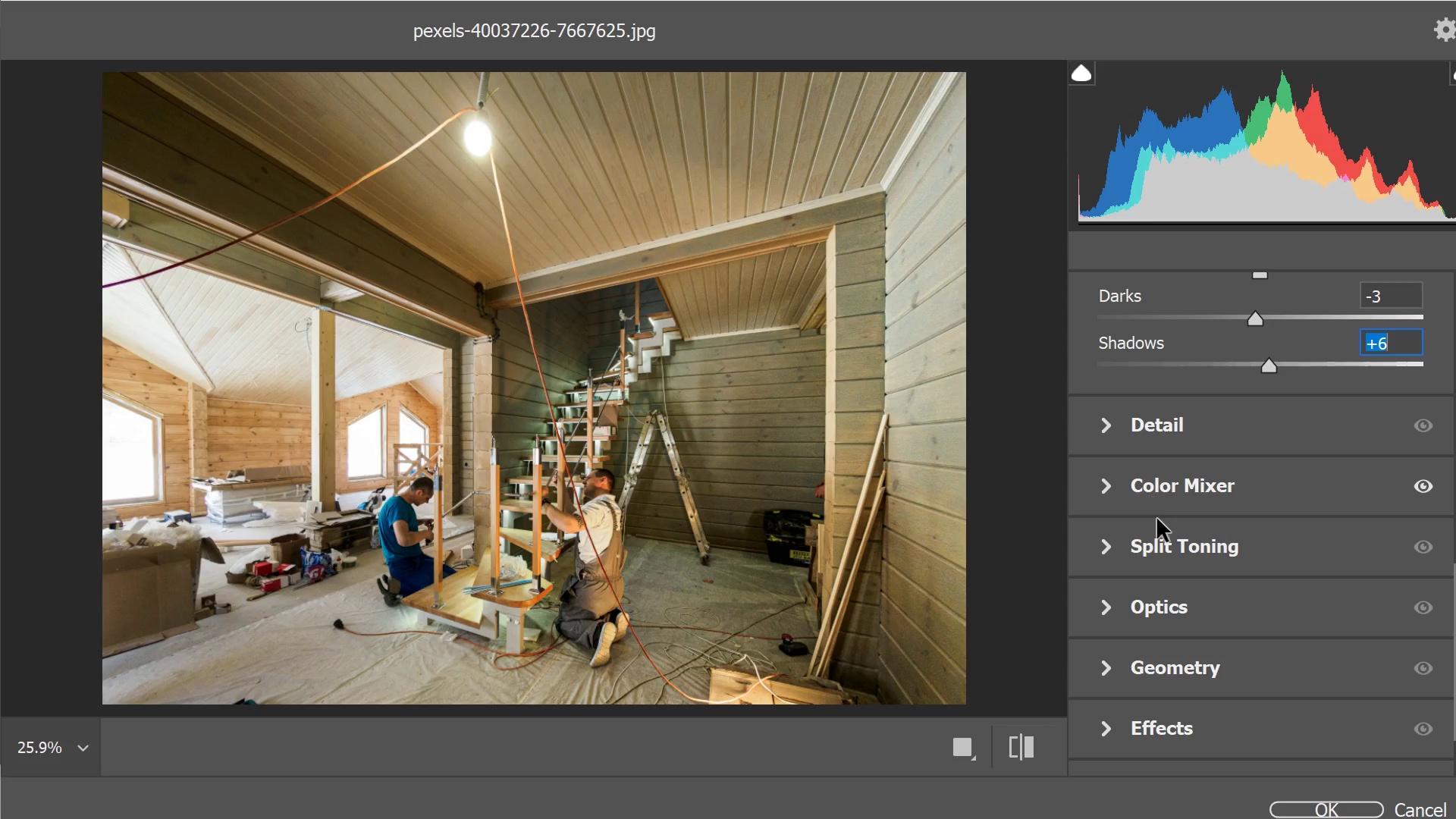 
scroll: coordinate [1206, 571], scroll_direction: up, amount: 14.0
 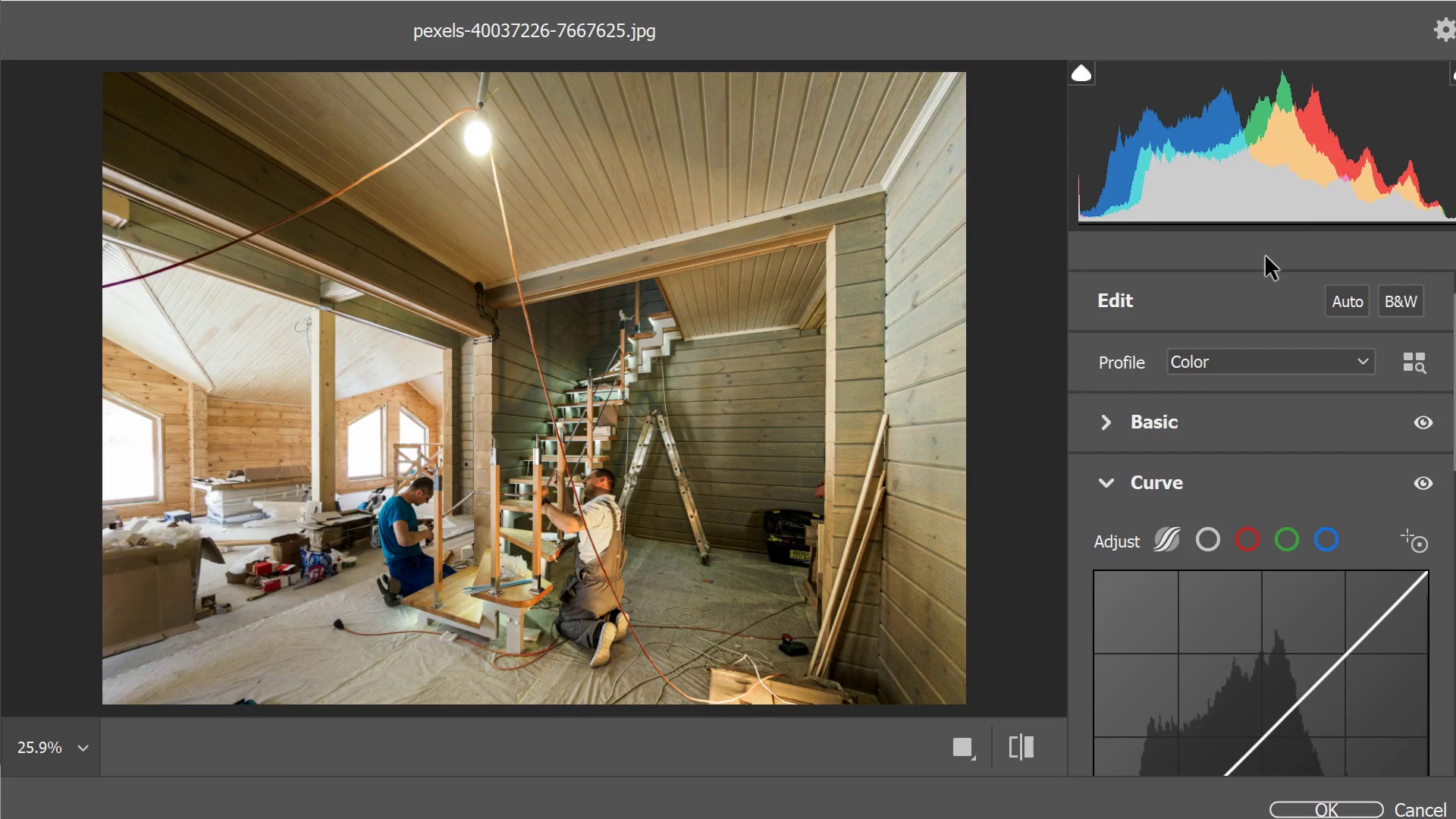 
left_click_drag(start_coordinate=[1334, 16], to_coordinate=[1213, 17])
 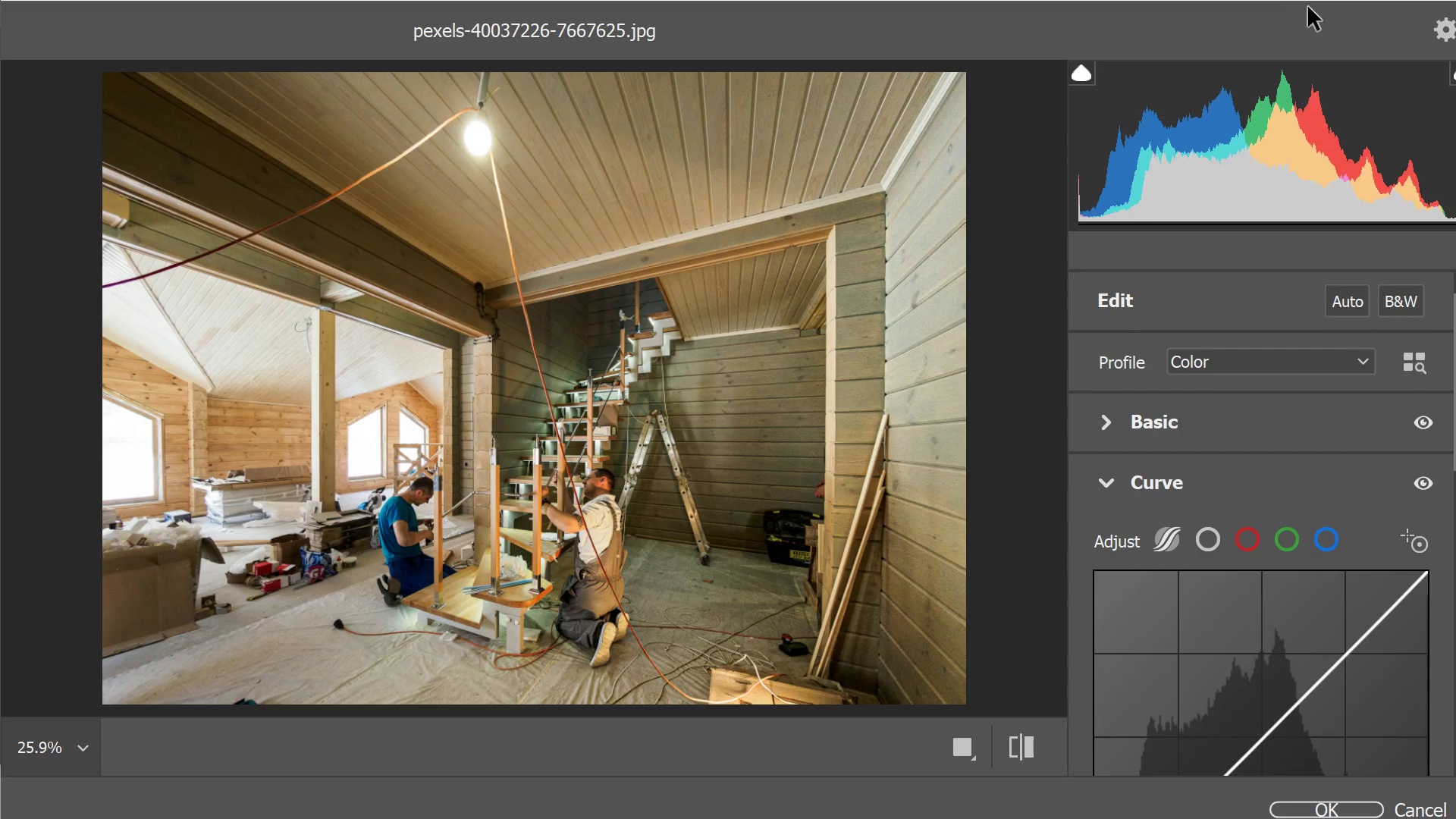 
left_click_drag(start_coordinate=[1303, 7], to_coordinate=[1262, 7])
 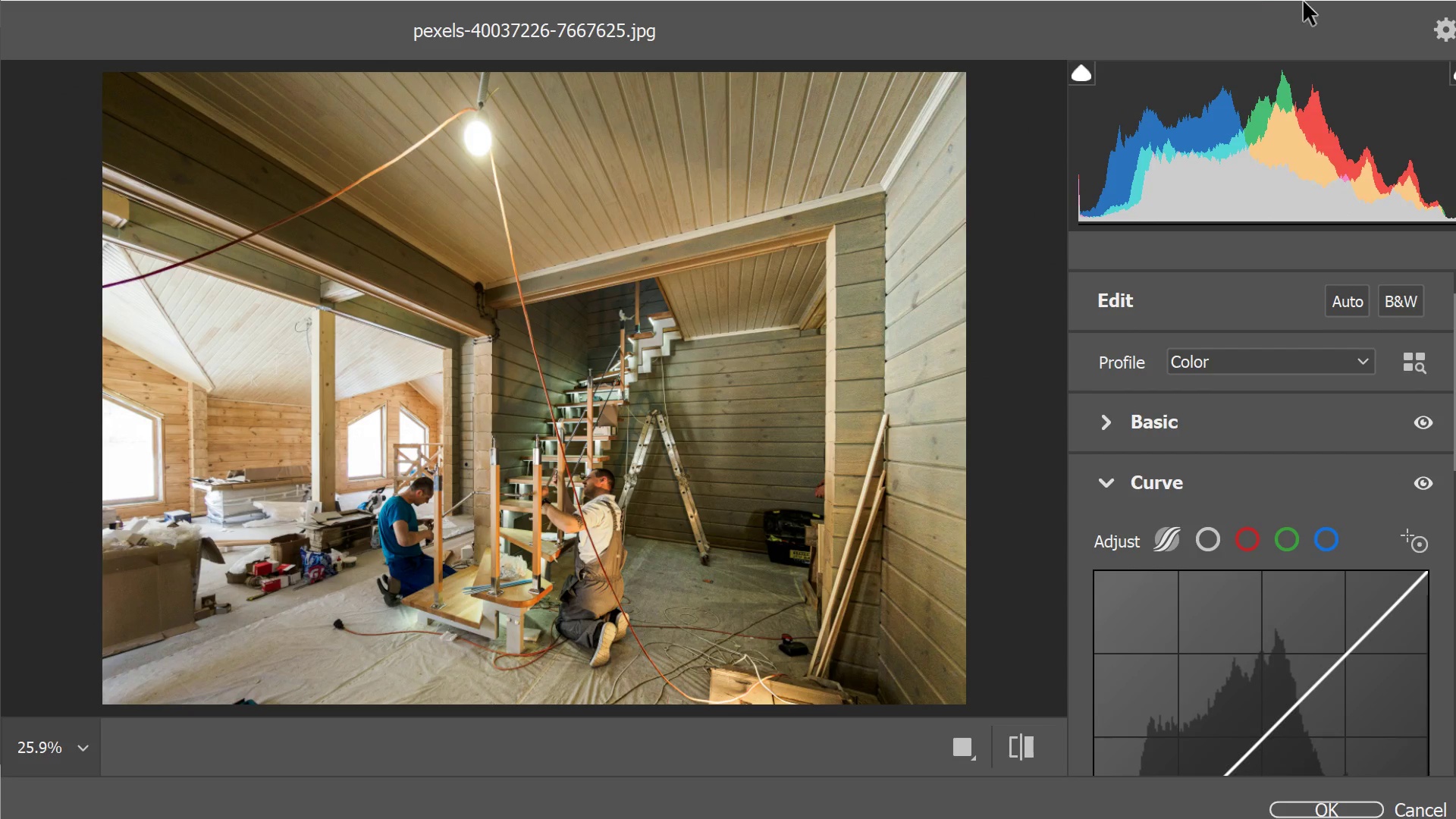 
left_click_drag(start_coordinate=[1320, 1], to_coordinate=[1229, 1])
 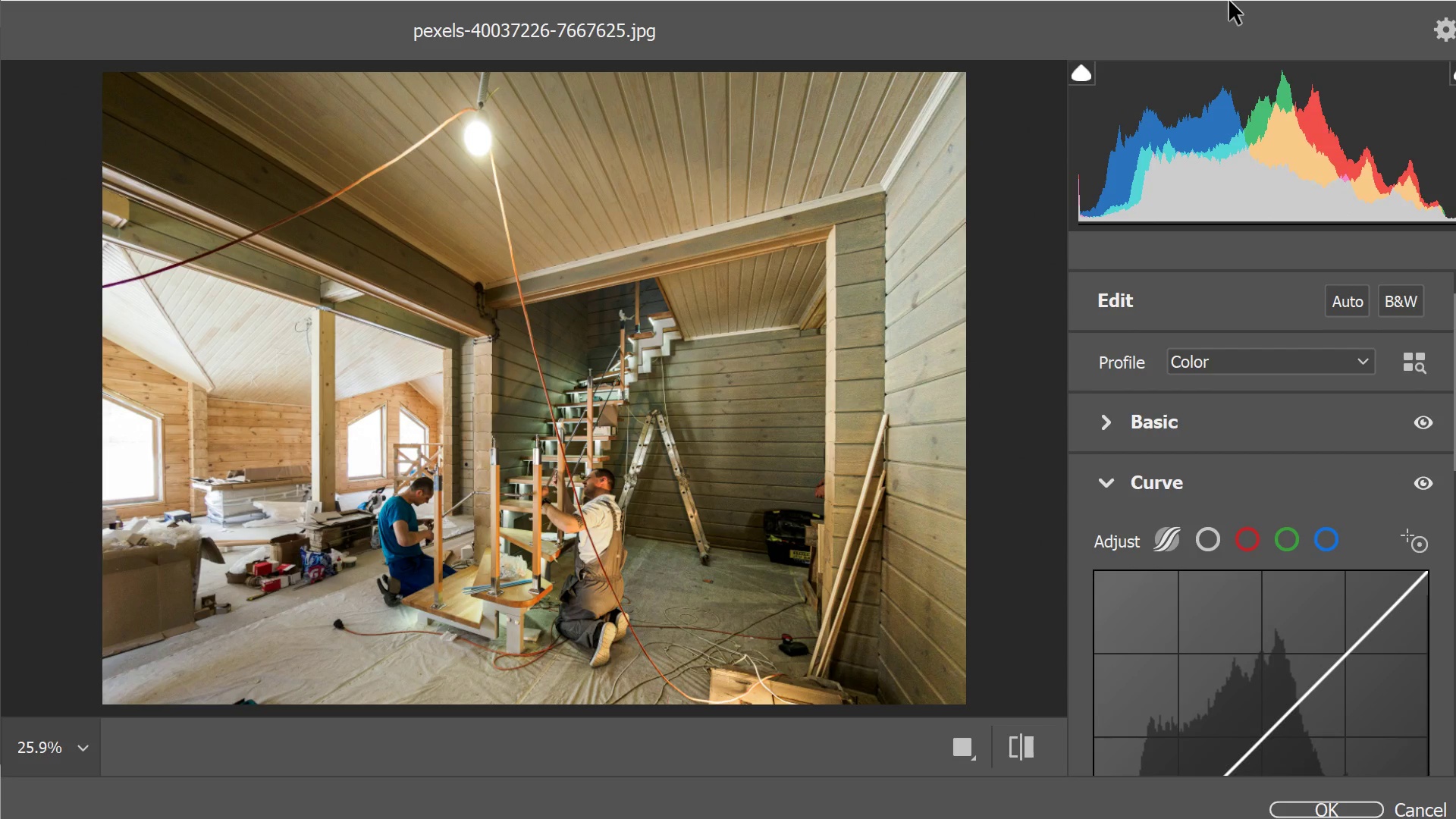 
key(F)
 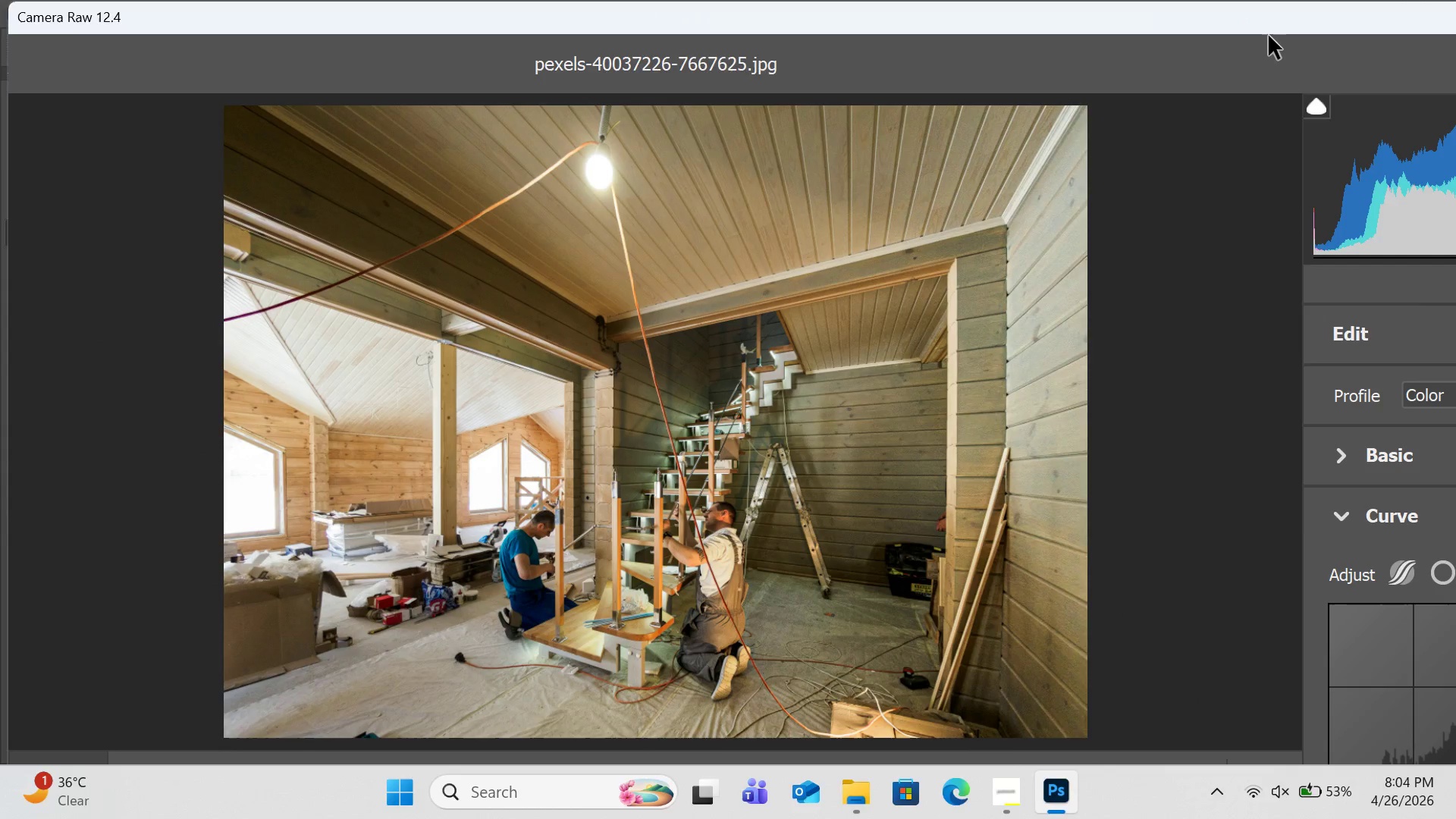 
key(F)
 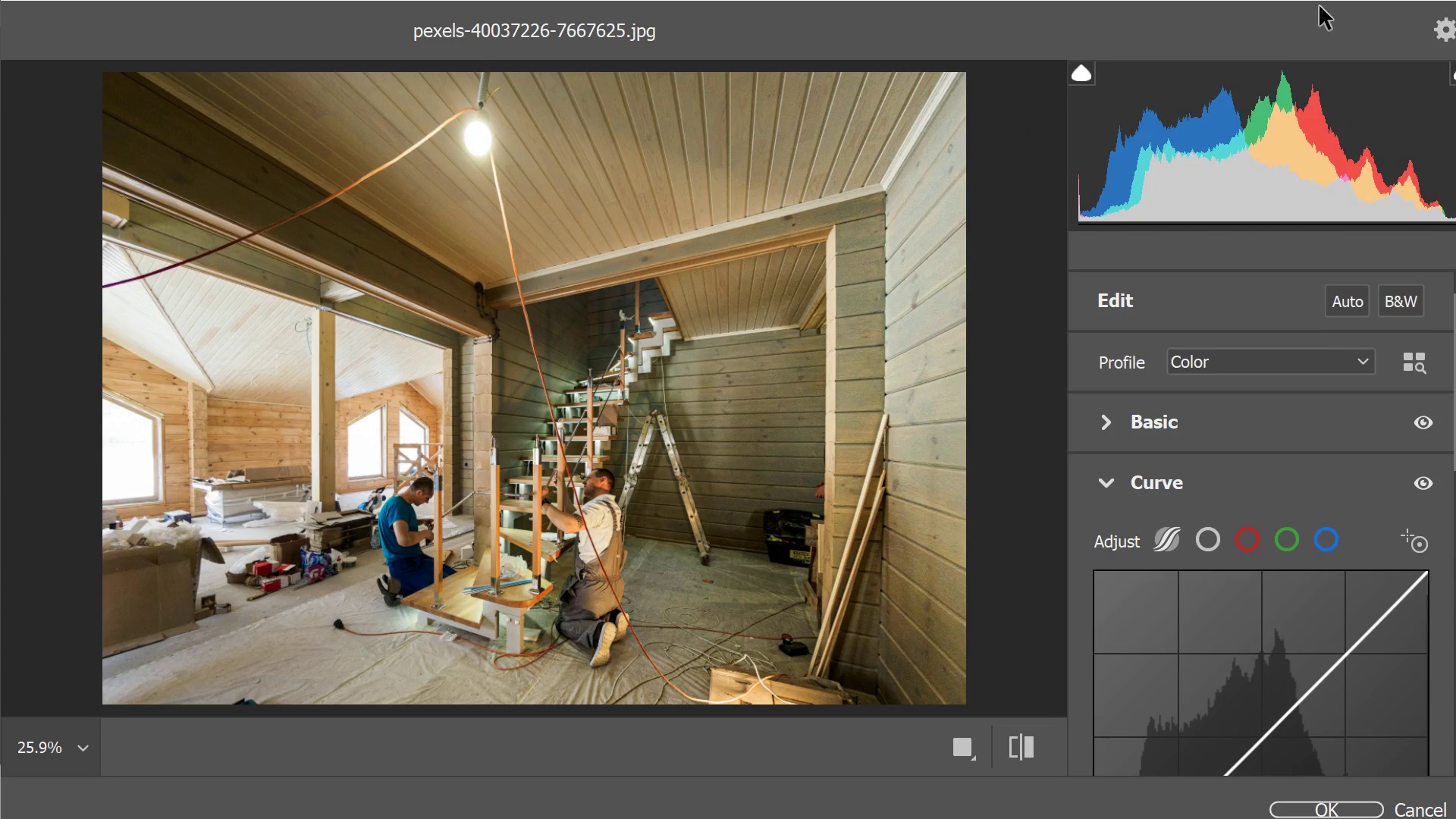 
left_click_drag(start_coordinate=[1396, 4], to_coordinate=[1329, 7])
 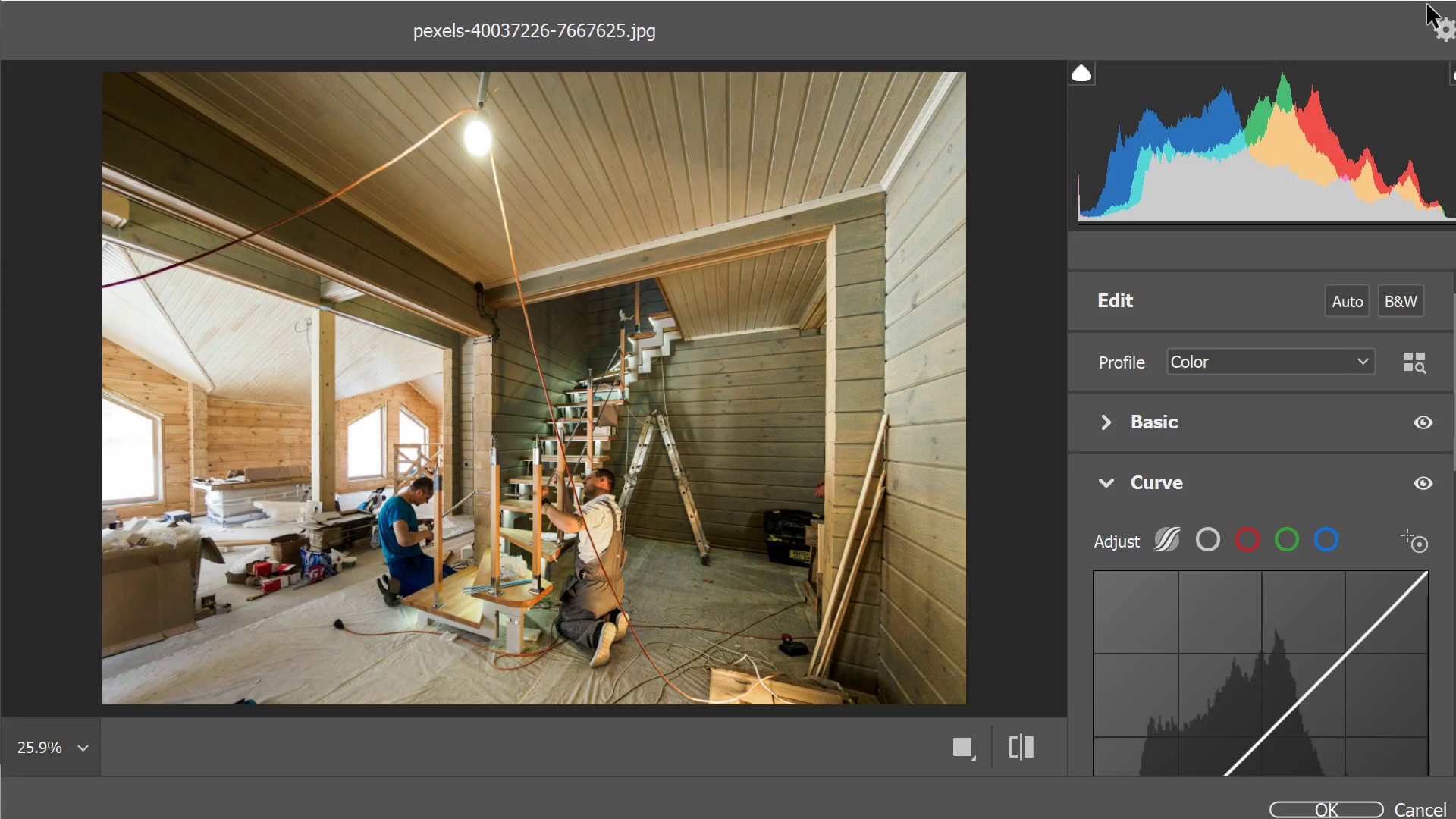 
left_click_drag(start_coordinate=[1429, 0], to_coordinate=[1338, 5])
 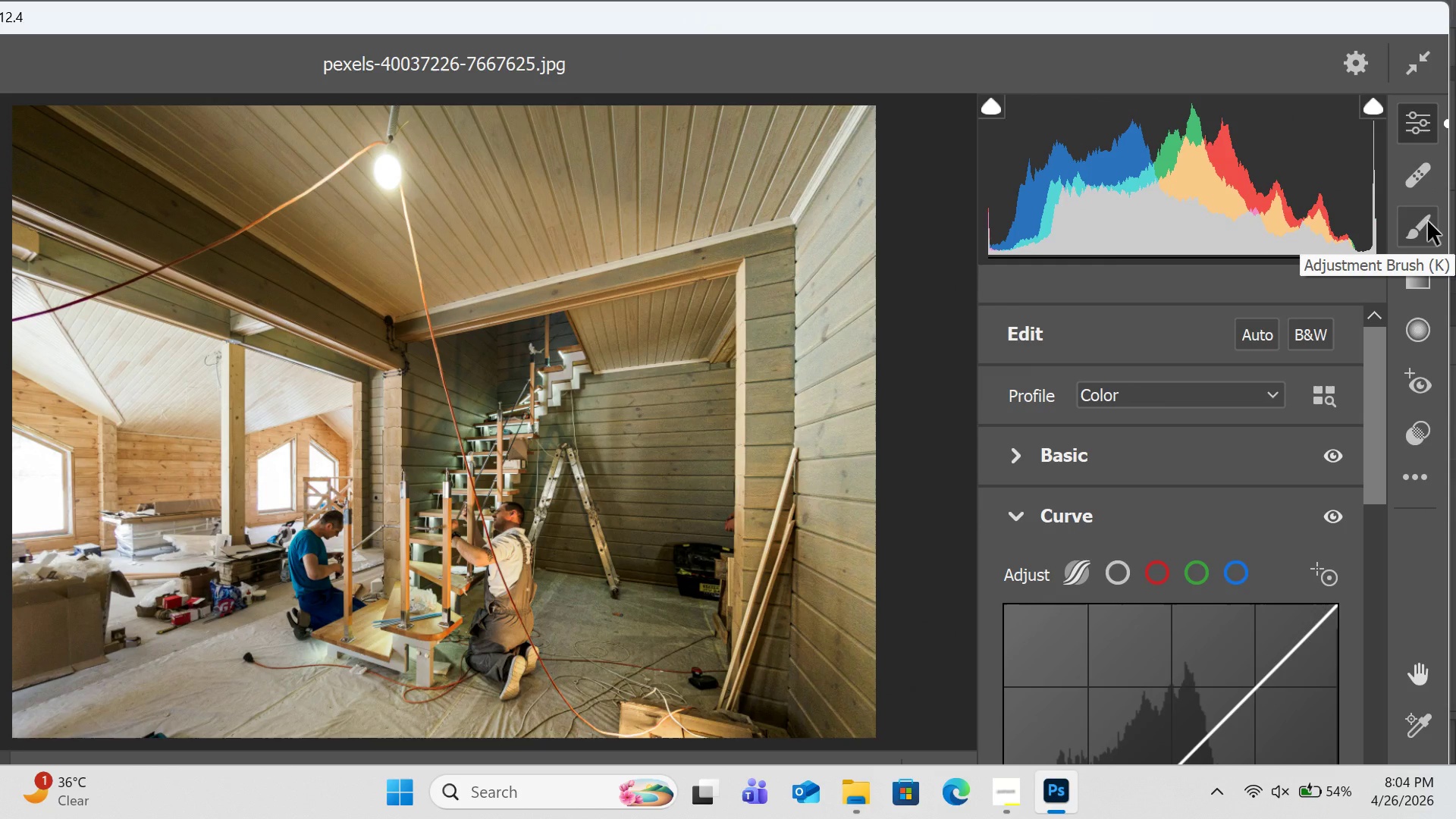 
left_click([1428, 221])
 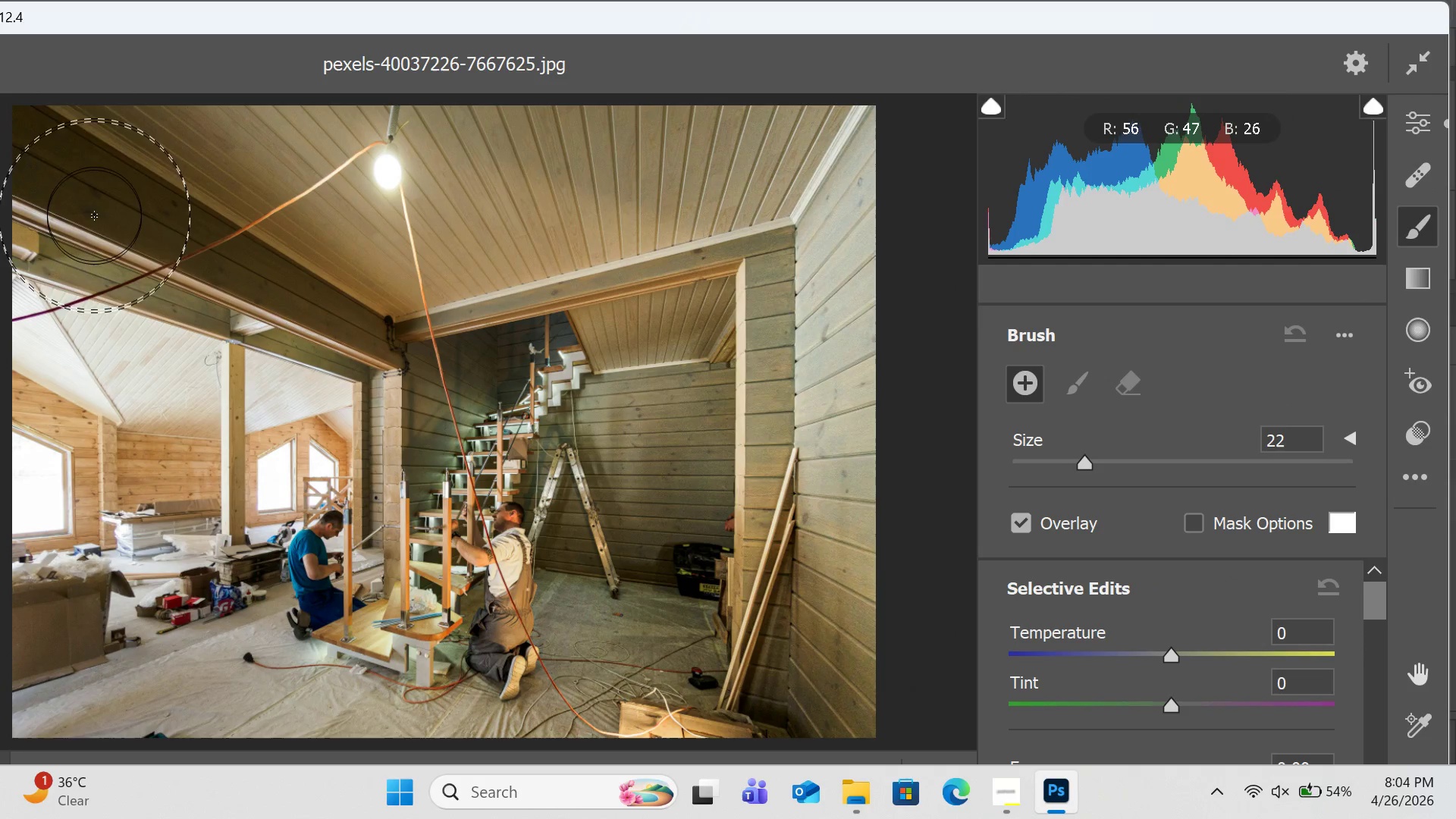 
left_click([58, 173])
 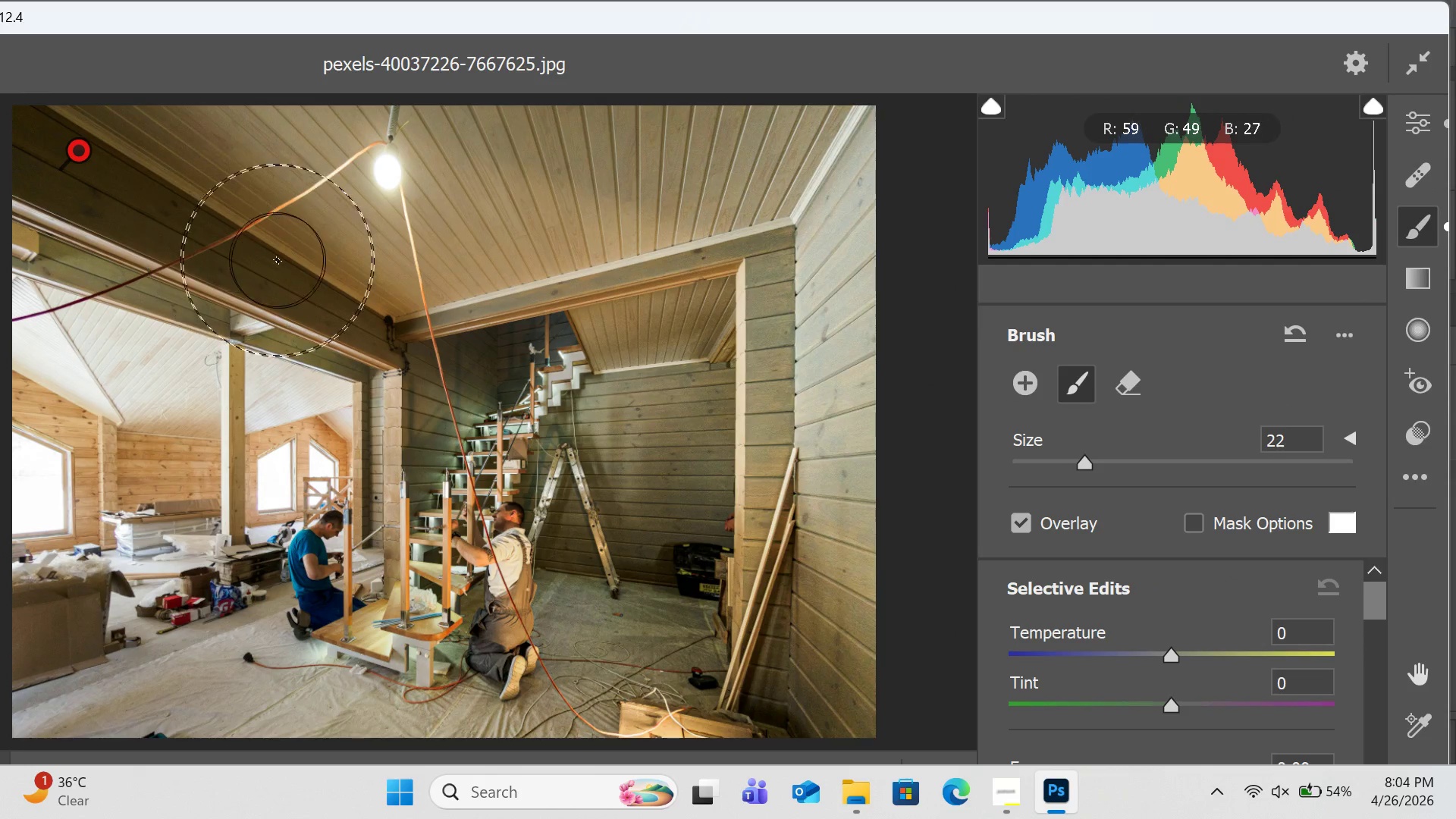 
left_click([296, 275])
 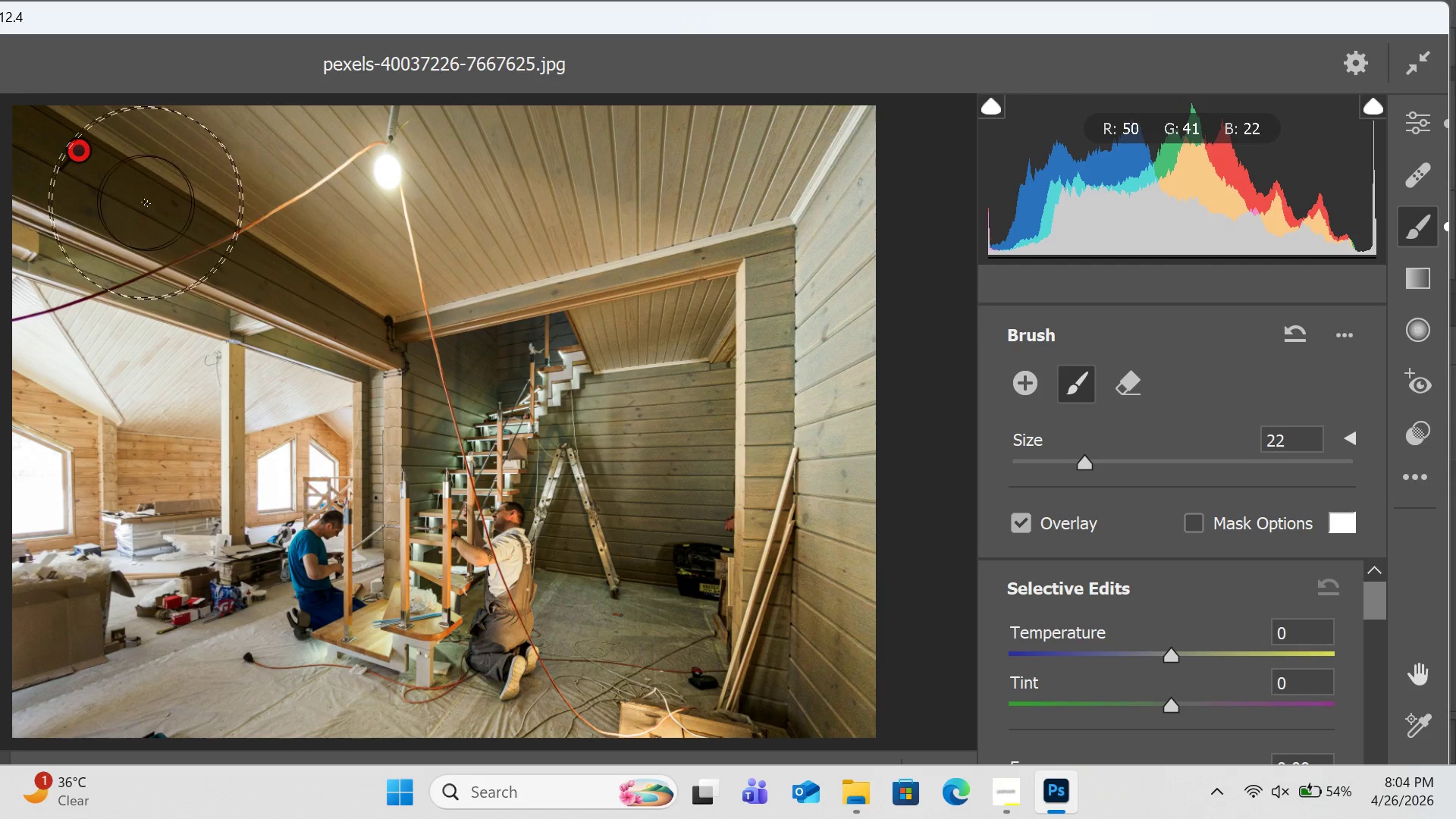 
left_click_drag(start_coordinate=[105, 187], to_coordinate=[245, 230])
 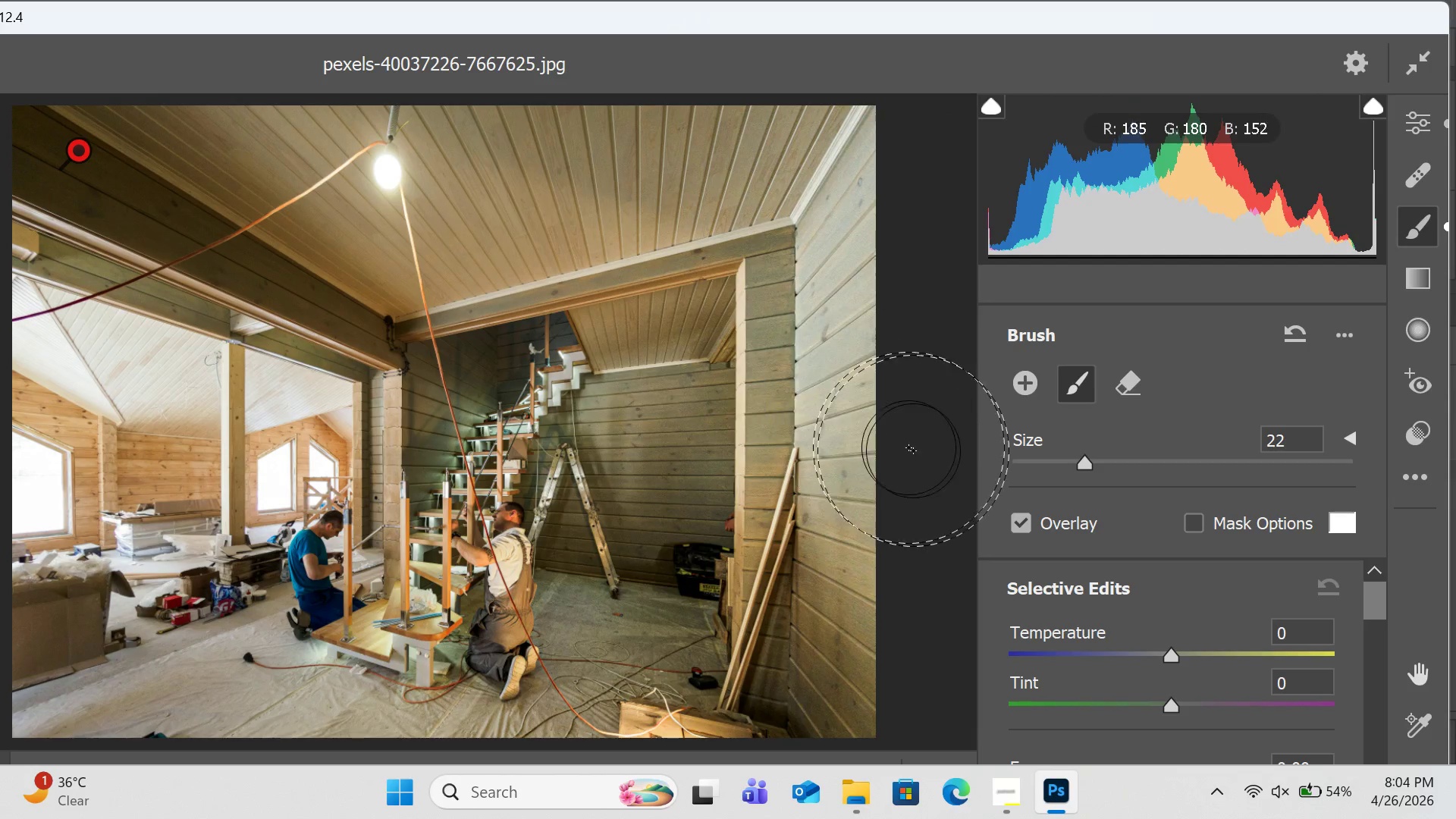 
scroll: coordinate [1116, 606], scroll_direction: down, amount: 6.0
 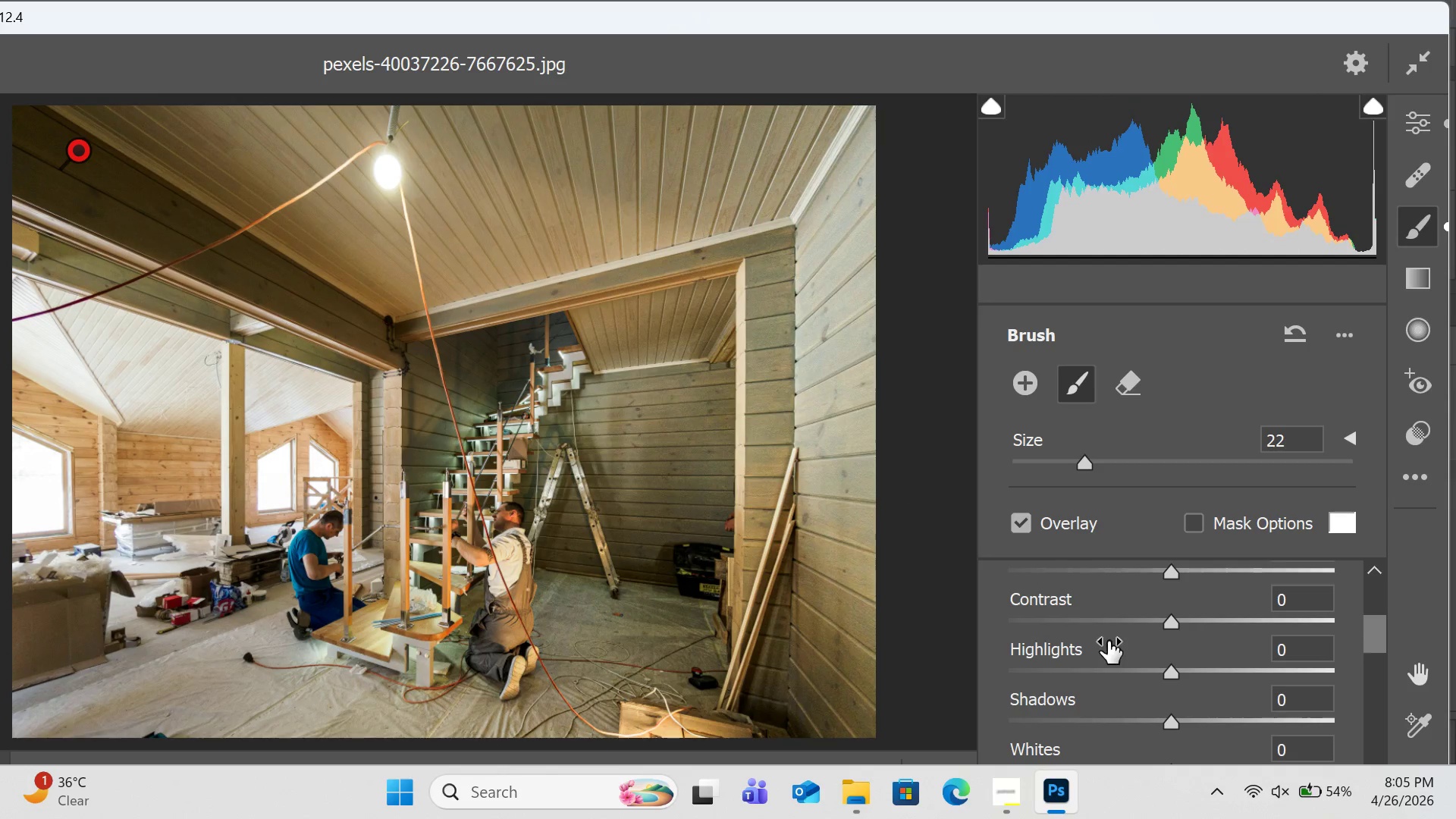 
scroll: coordinate [1108, 641], scroll_direction: up, amount: 1.0
 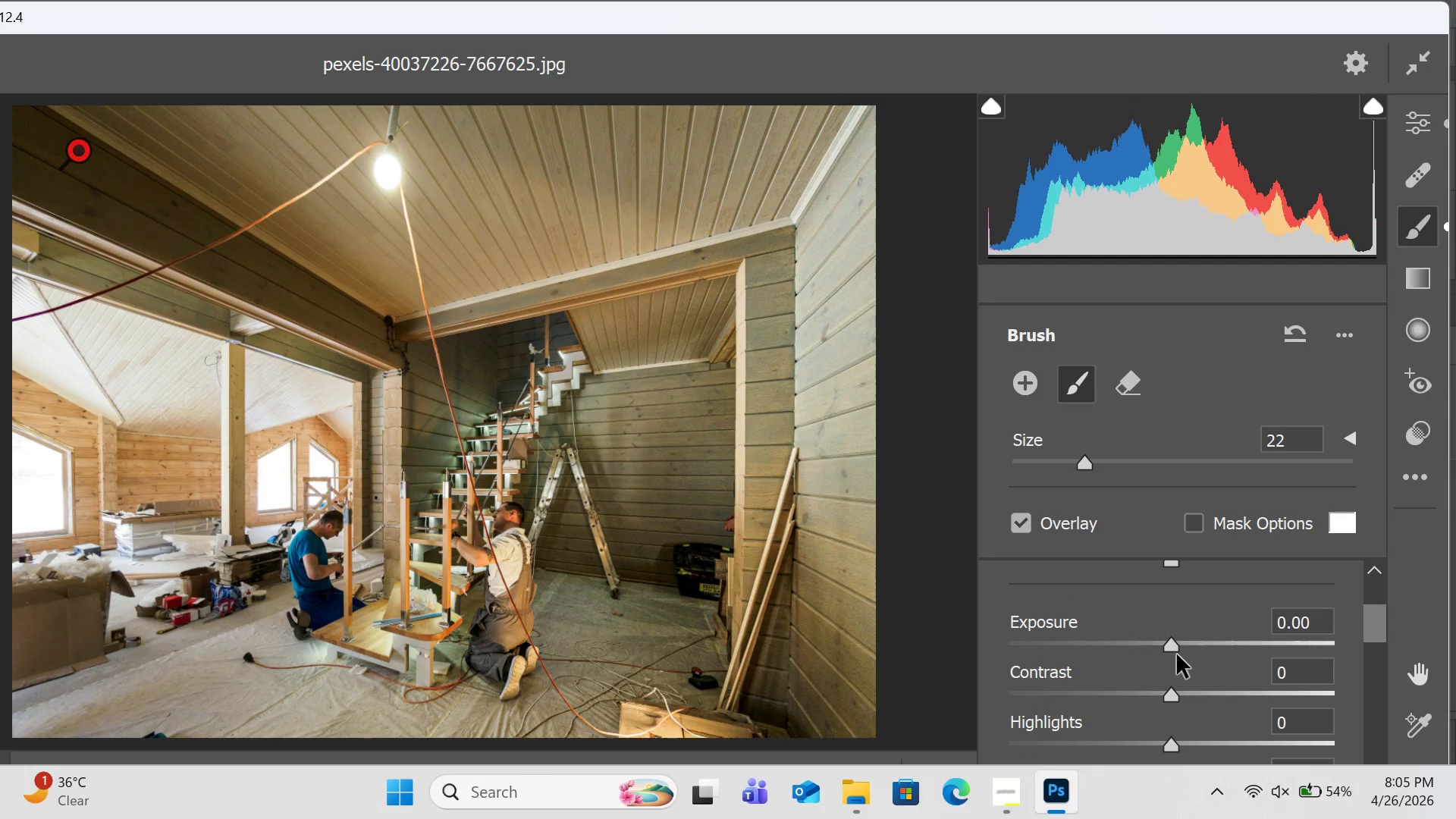 
left_click_drag(start_coordinate=[1175, 646], to_coordinate=[1199, 651])
 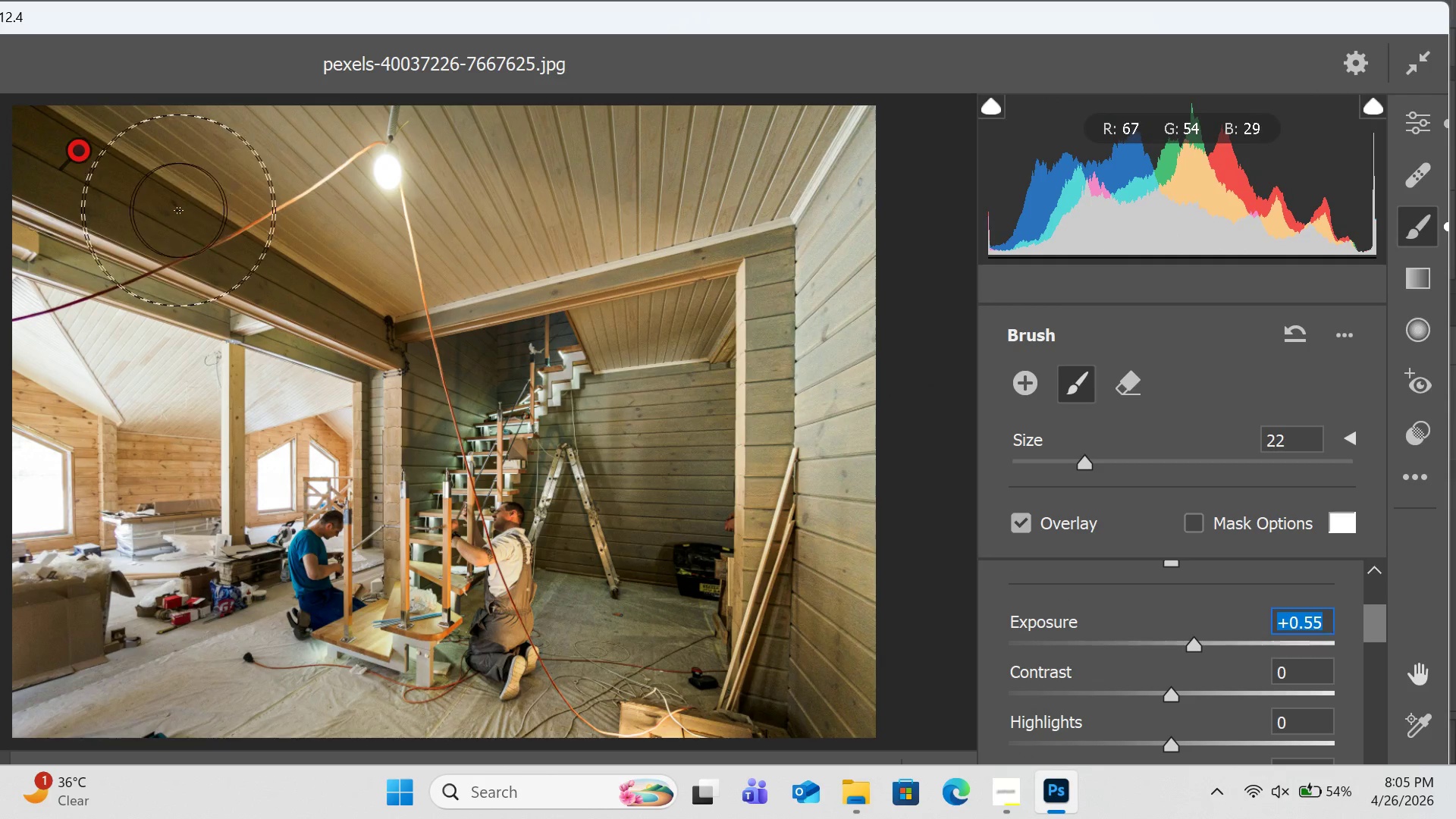 
left_click_drag(start_coordinate=[99, 196], to_coordinate=[404, 326])
 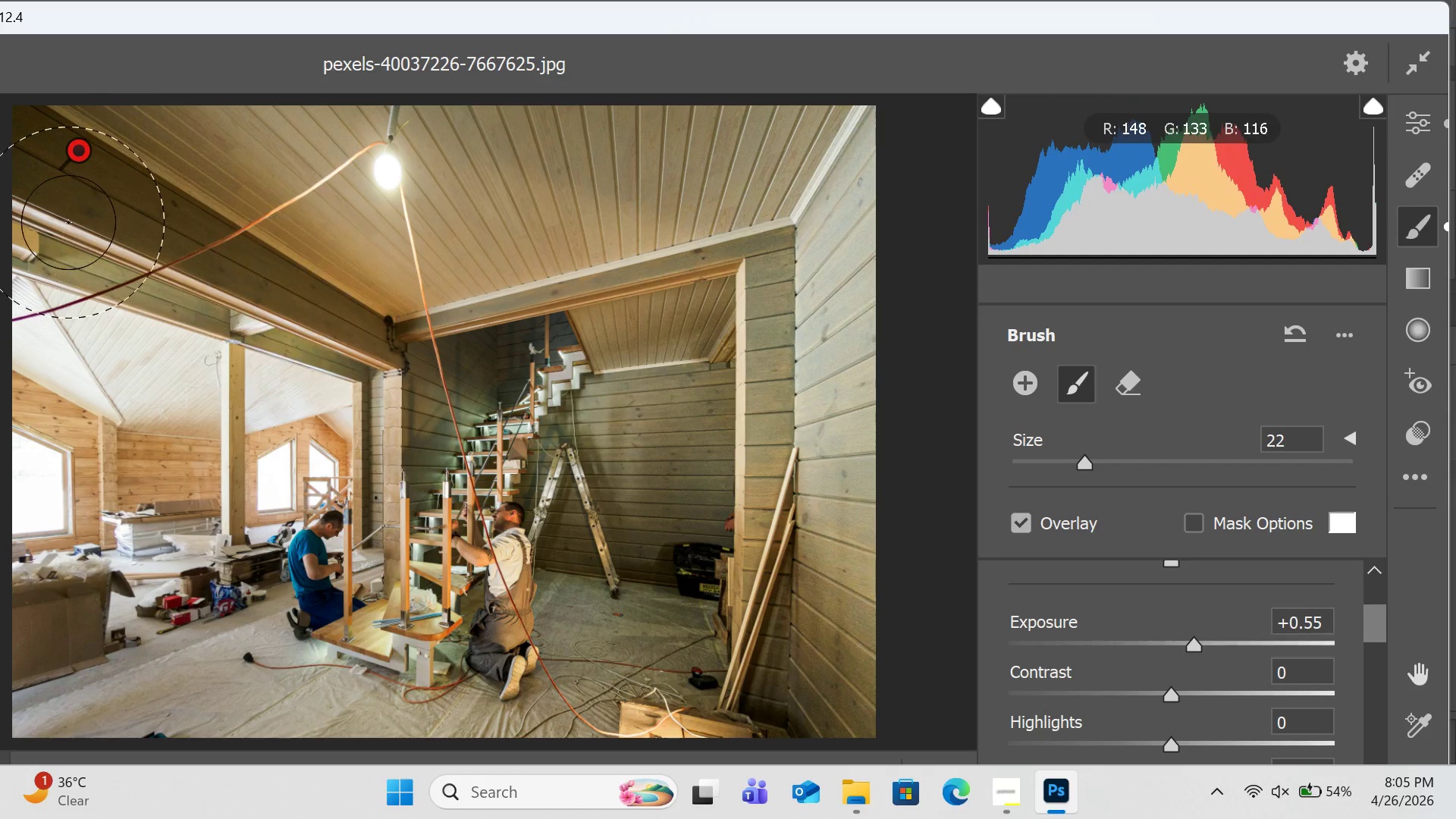 
left_click_drag(start_coordinate=[20, 168], to_coordinate=[155, 224])
 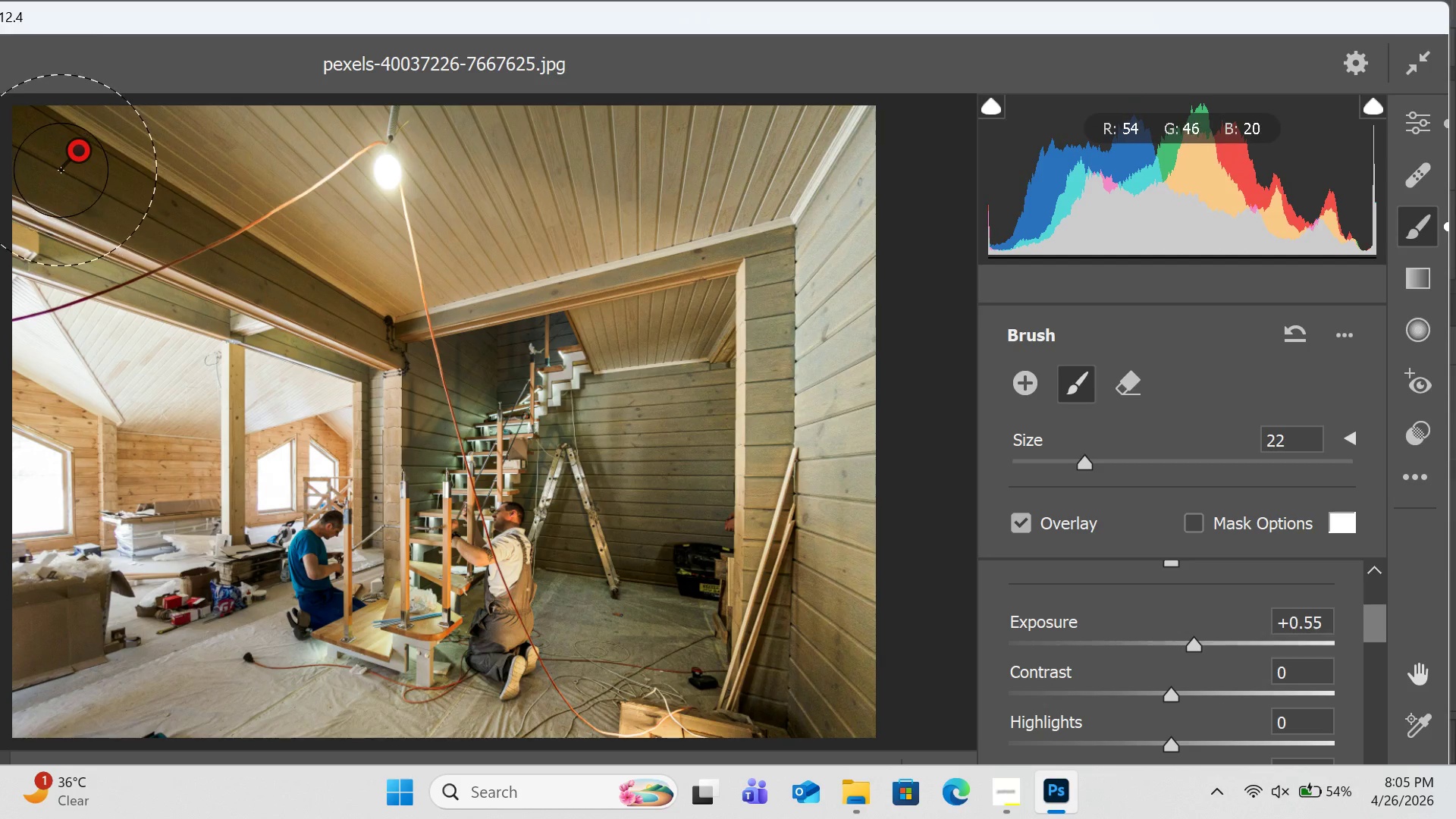 
left_click([61, 170])
 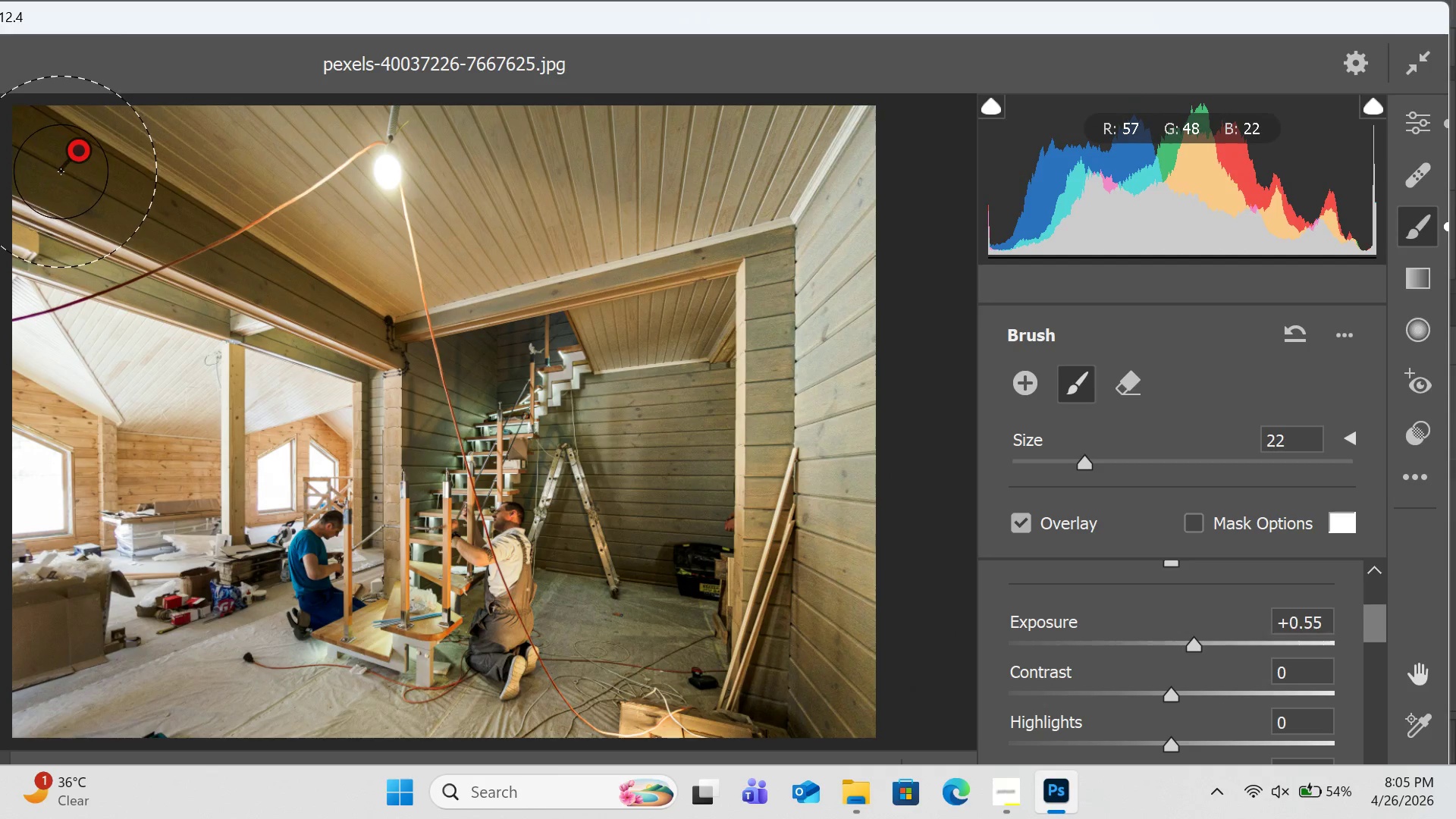 
left_click([41, 158])
 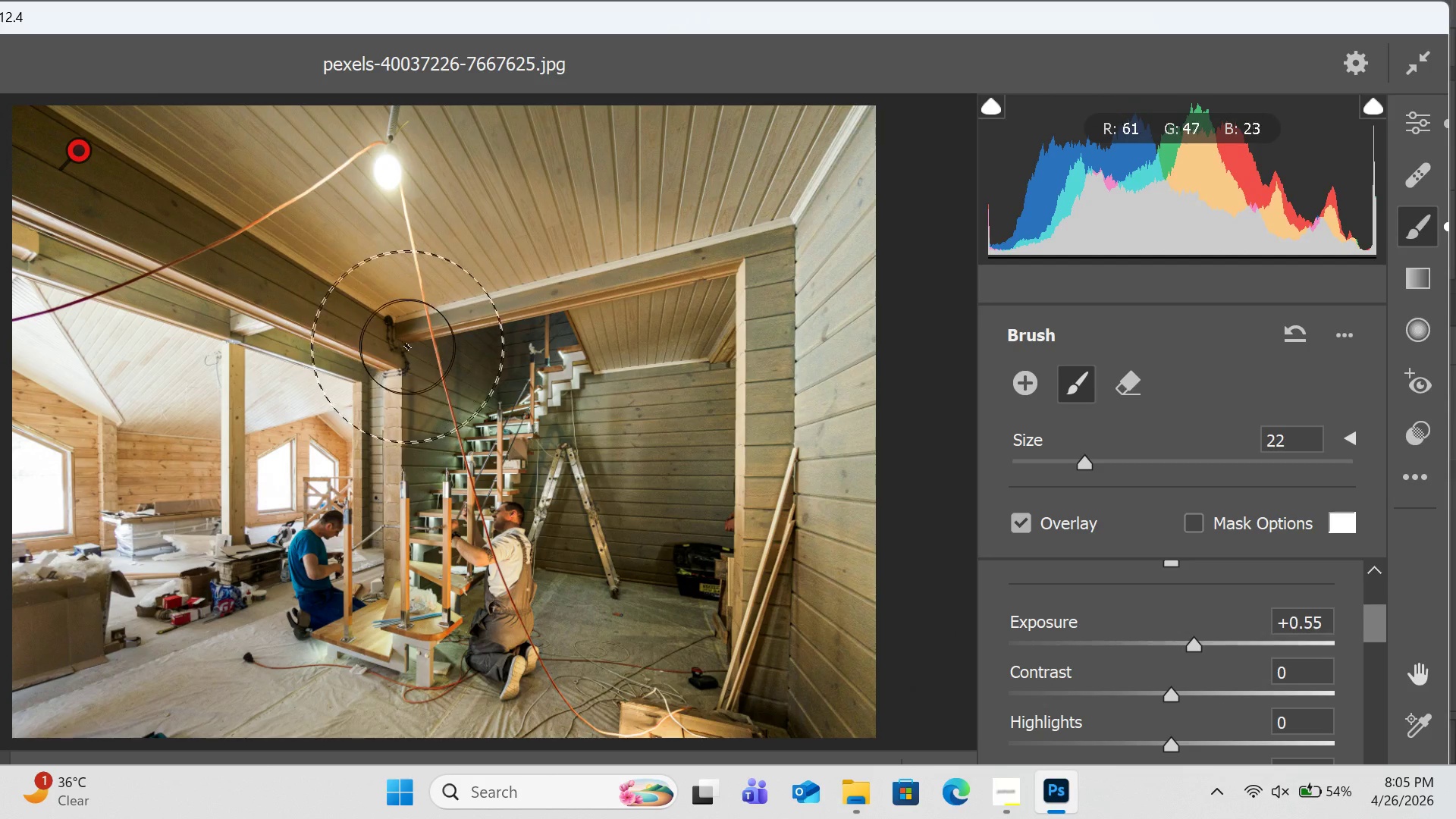 
left_click([494, 366])
 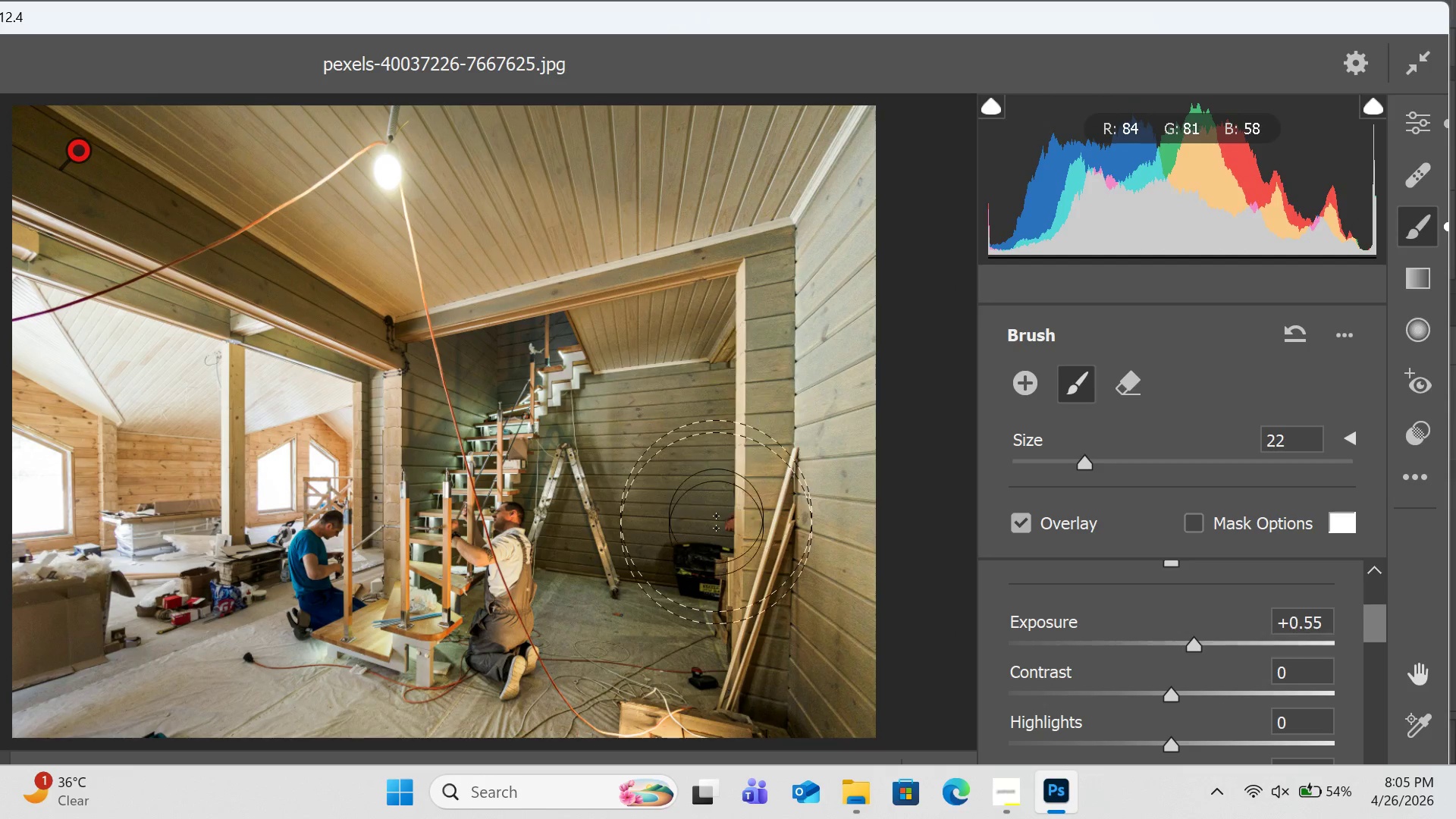 
left_click([704, 567])
 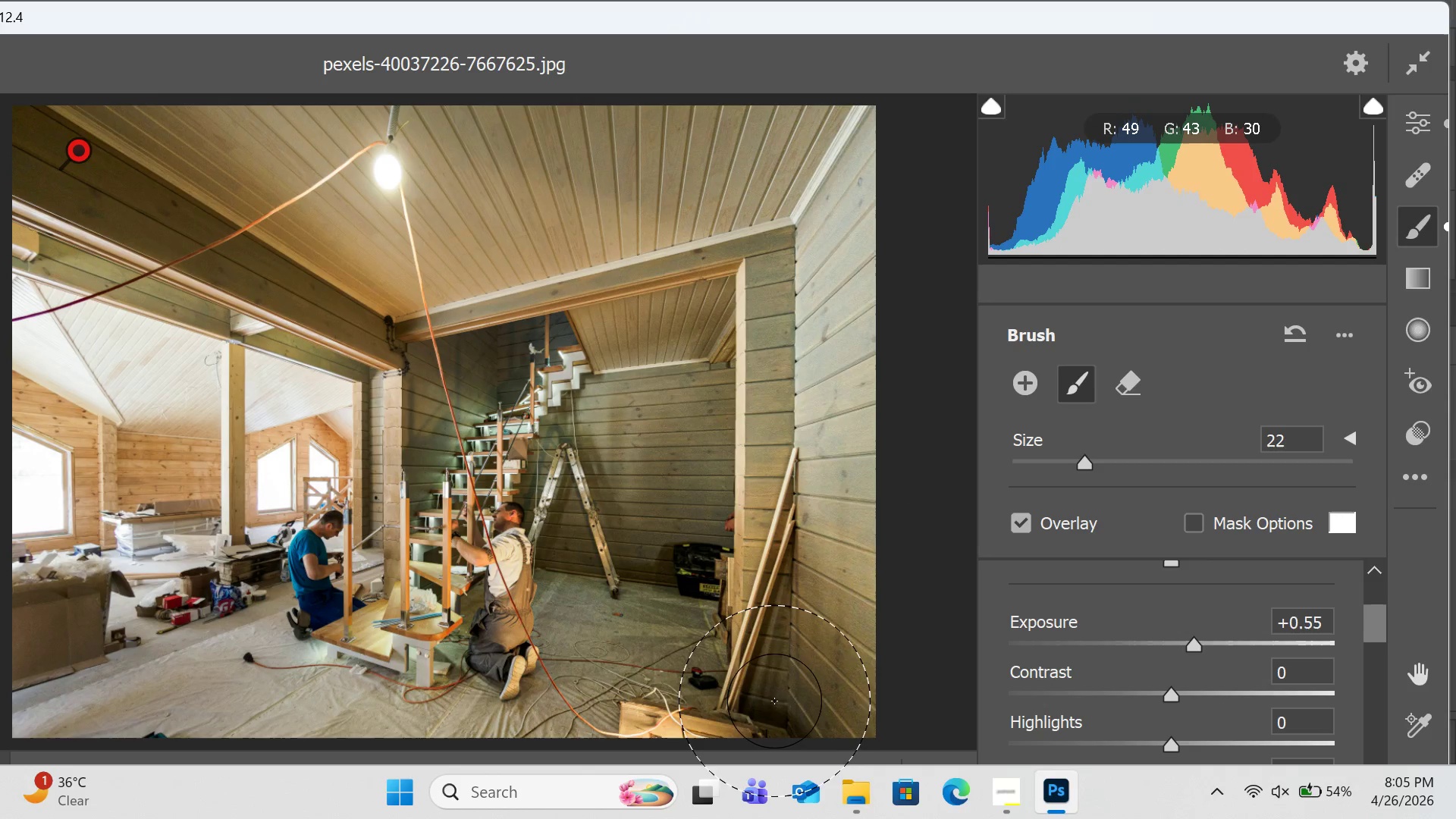 
left_click([773, 706])
 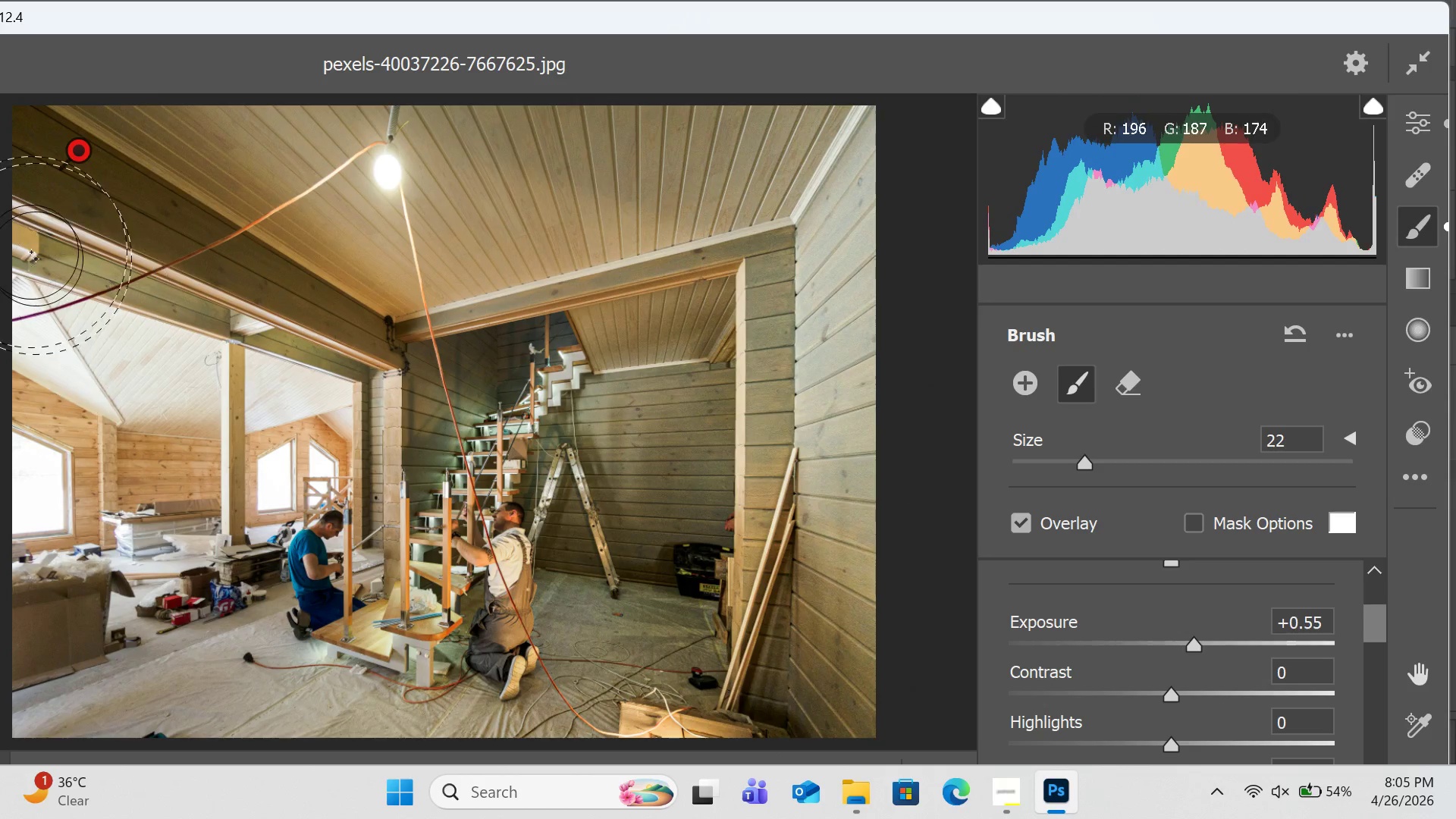 
left_click([39, 138])
 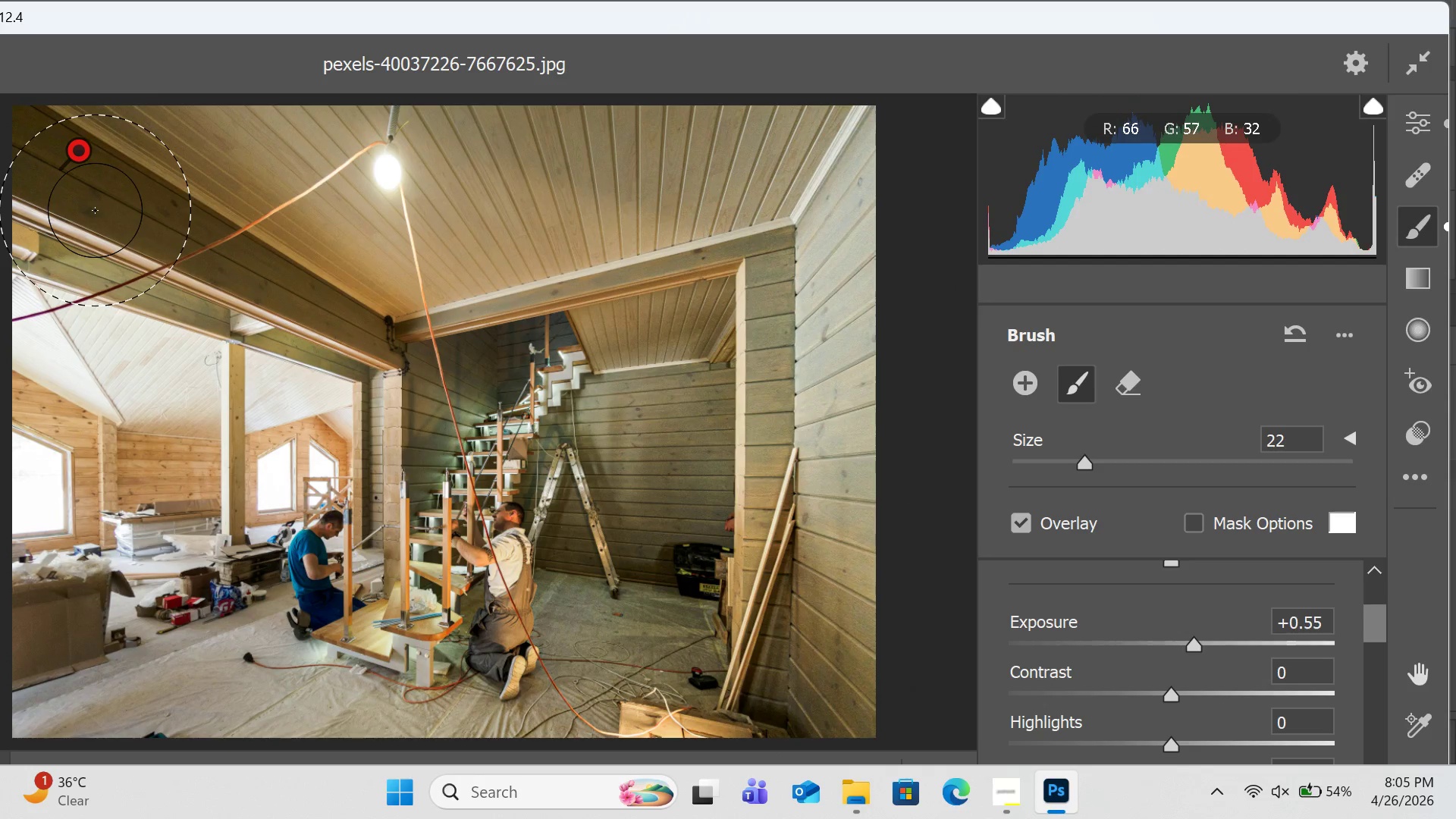 
left_click([95, 210])
 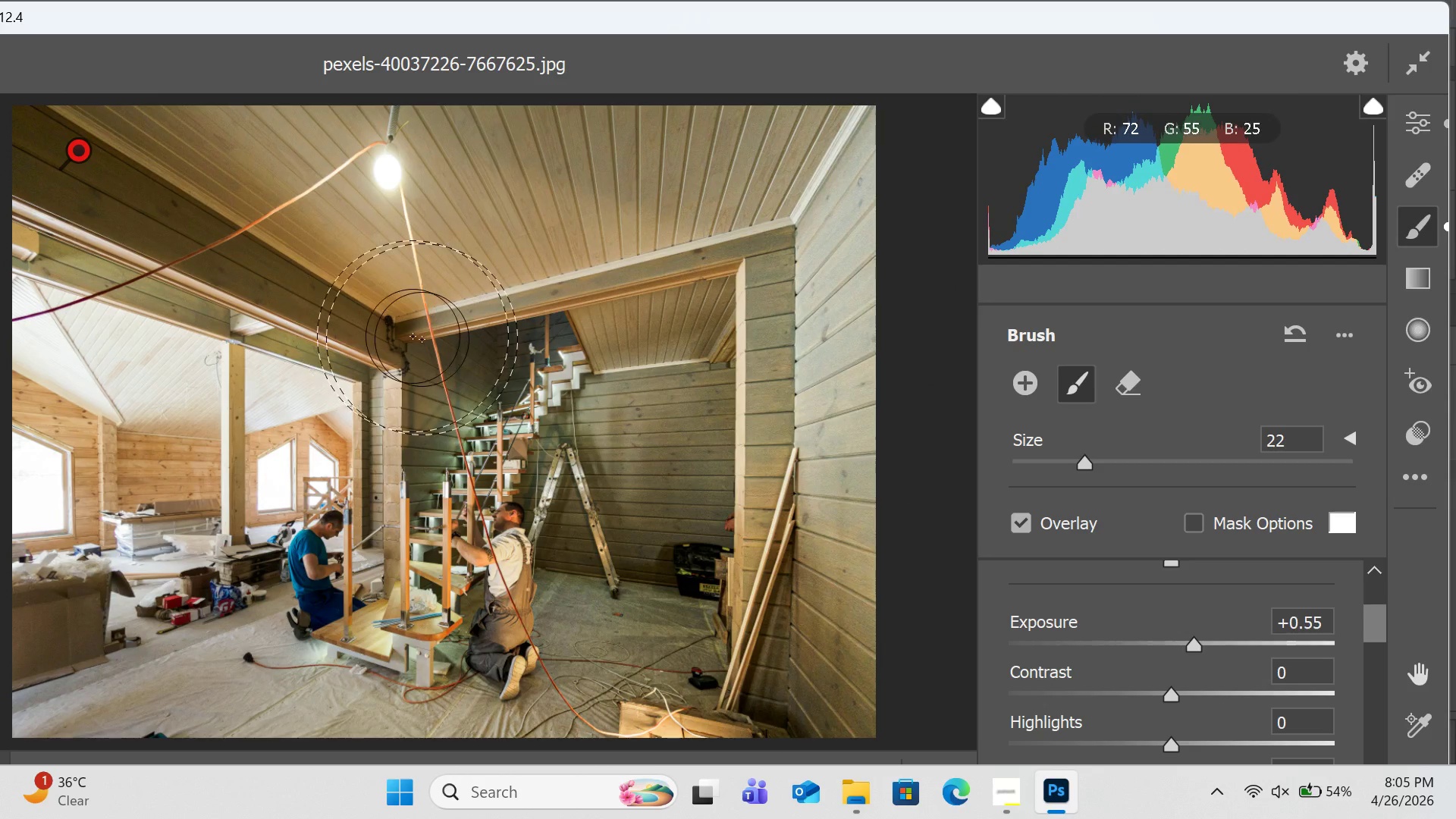 
left_click([409, 321])
 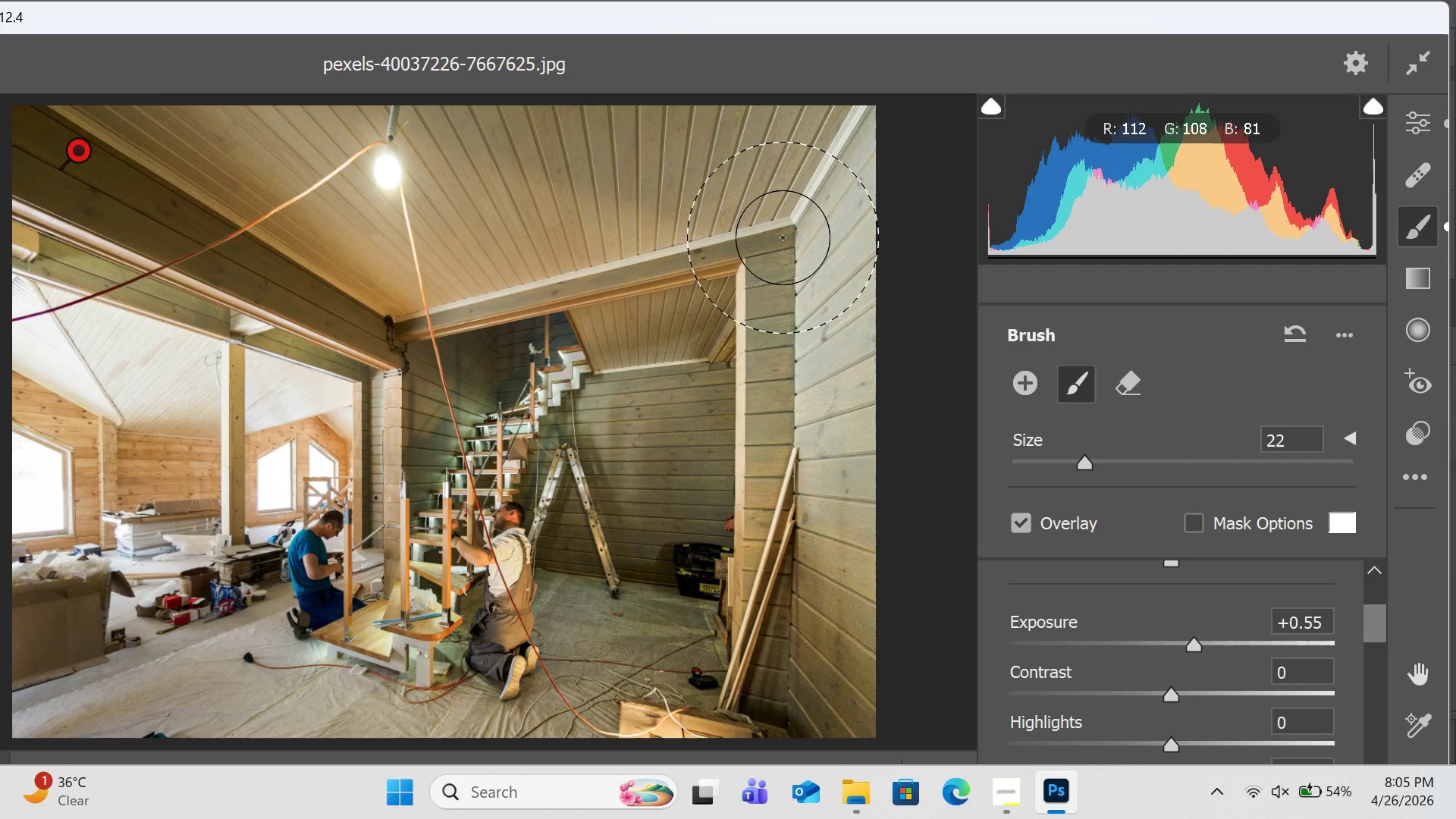 
scroll: coordinate [844, 309], scroll_direction: down, amount: 1.0
 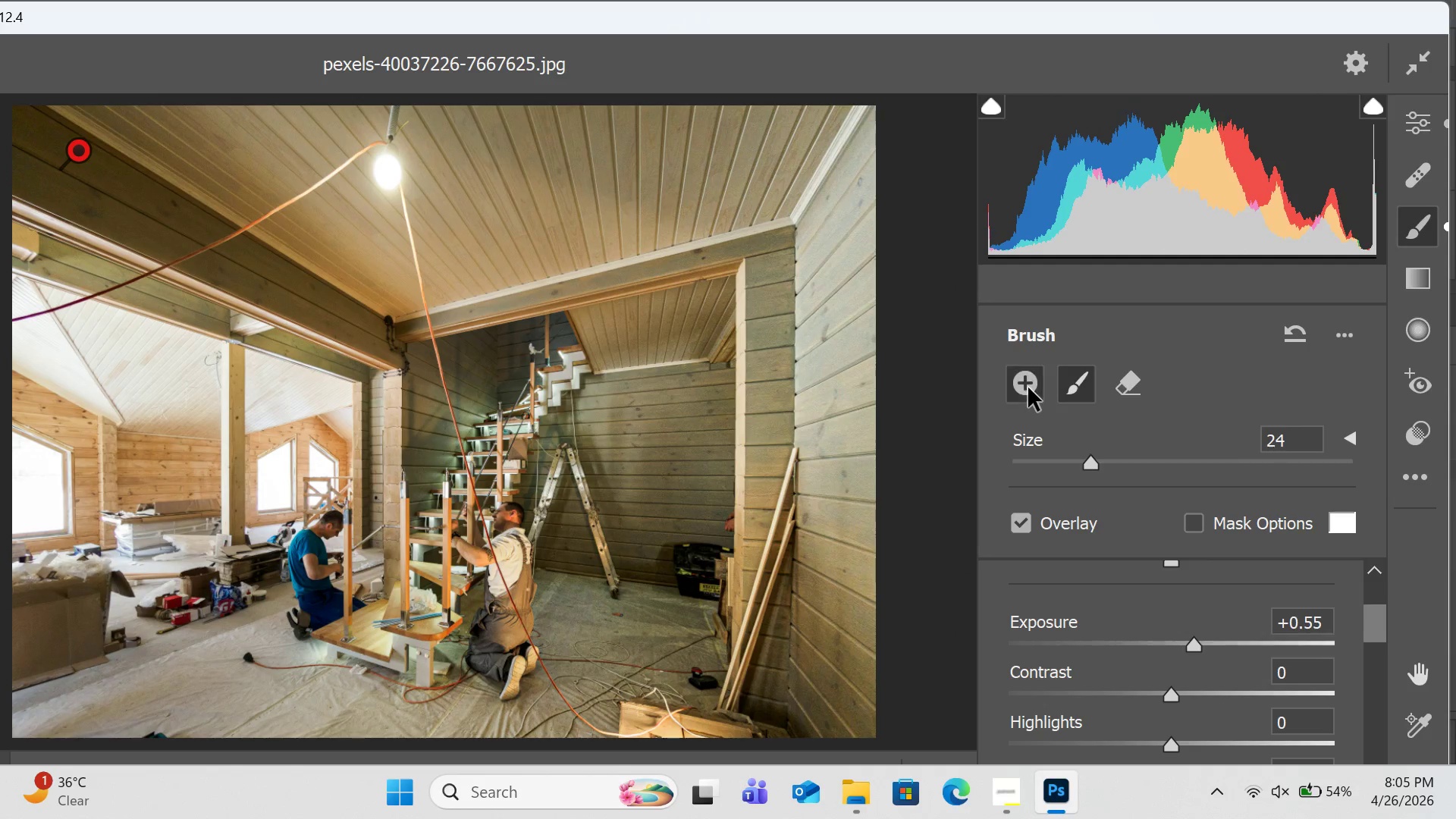 
left_click([49, 494])
 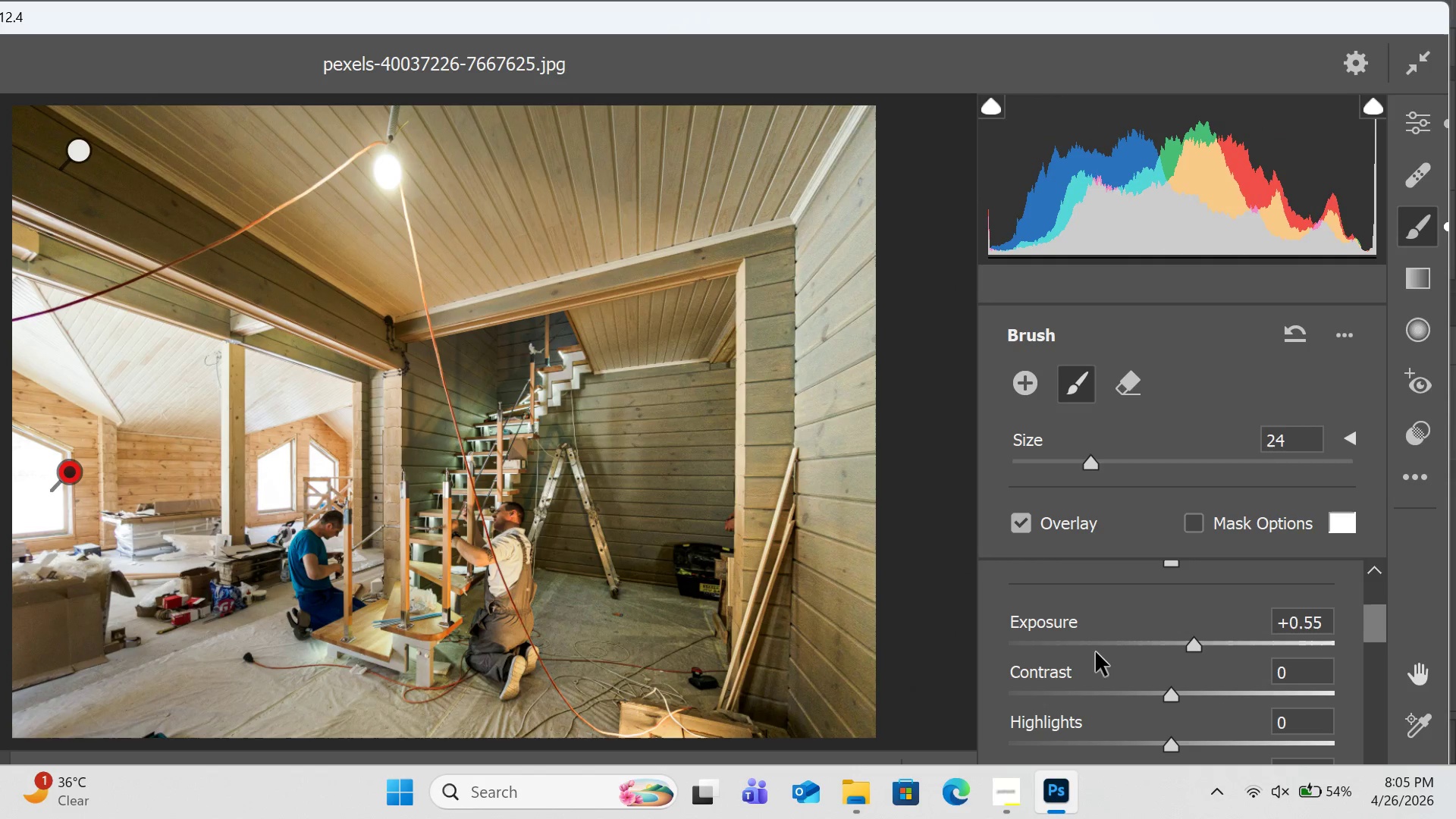 
left_click([1077, 643])
 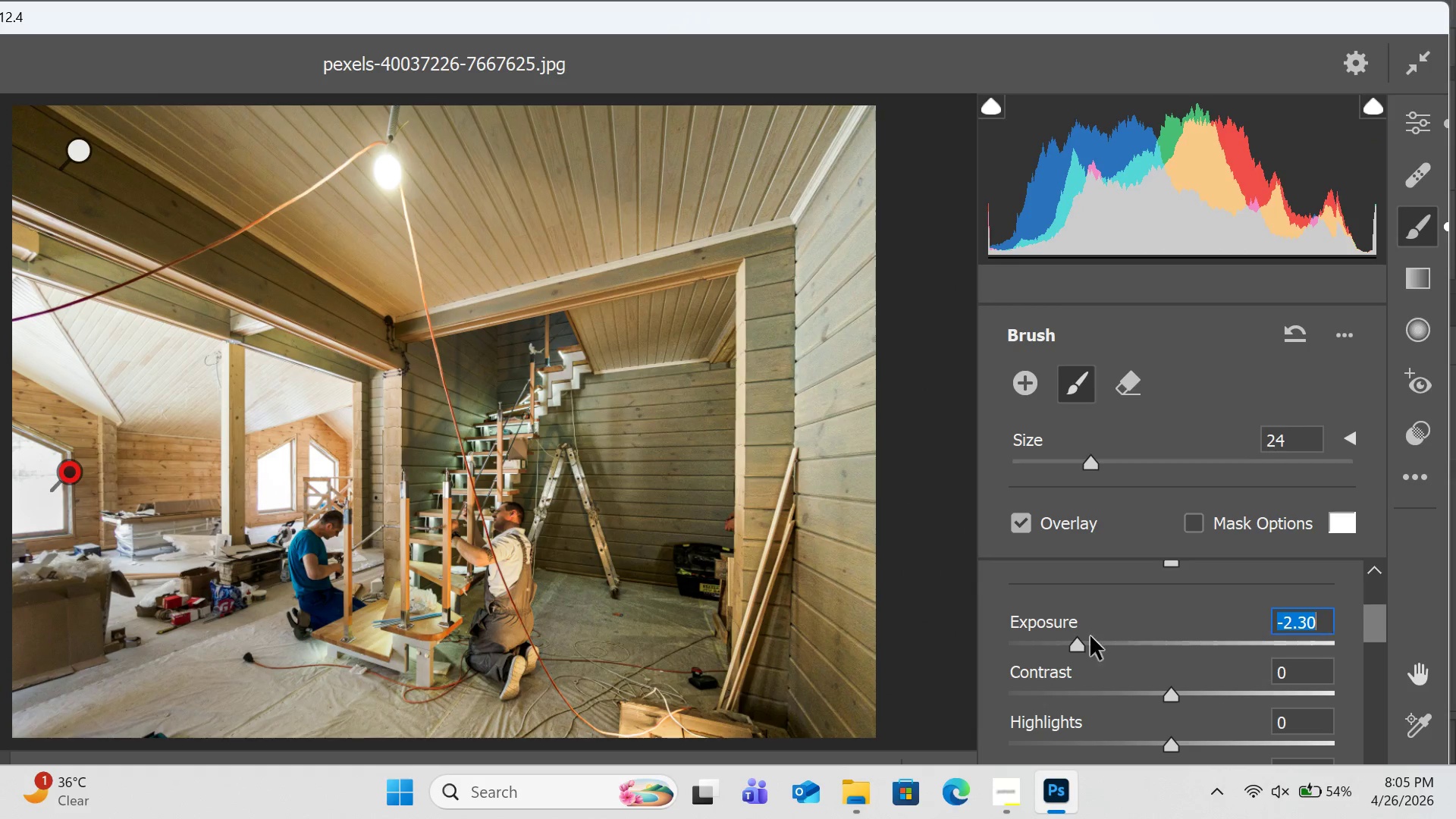 
left_click_drag(start_coordinate=[1076, 641], to_coordinate=[1082, 645])
 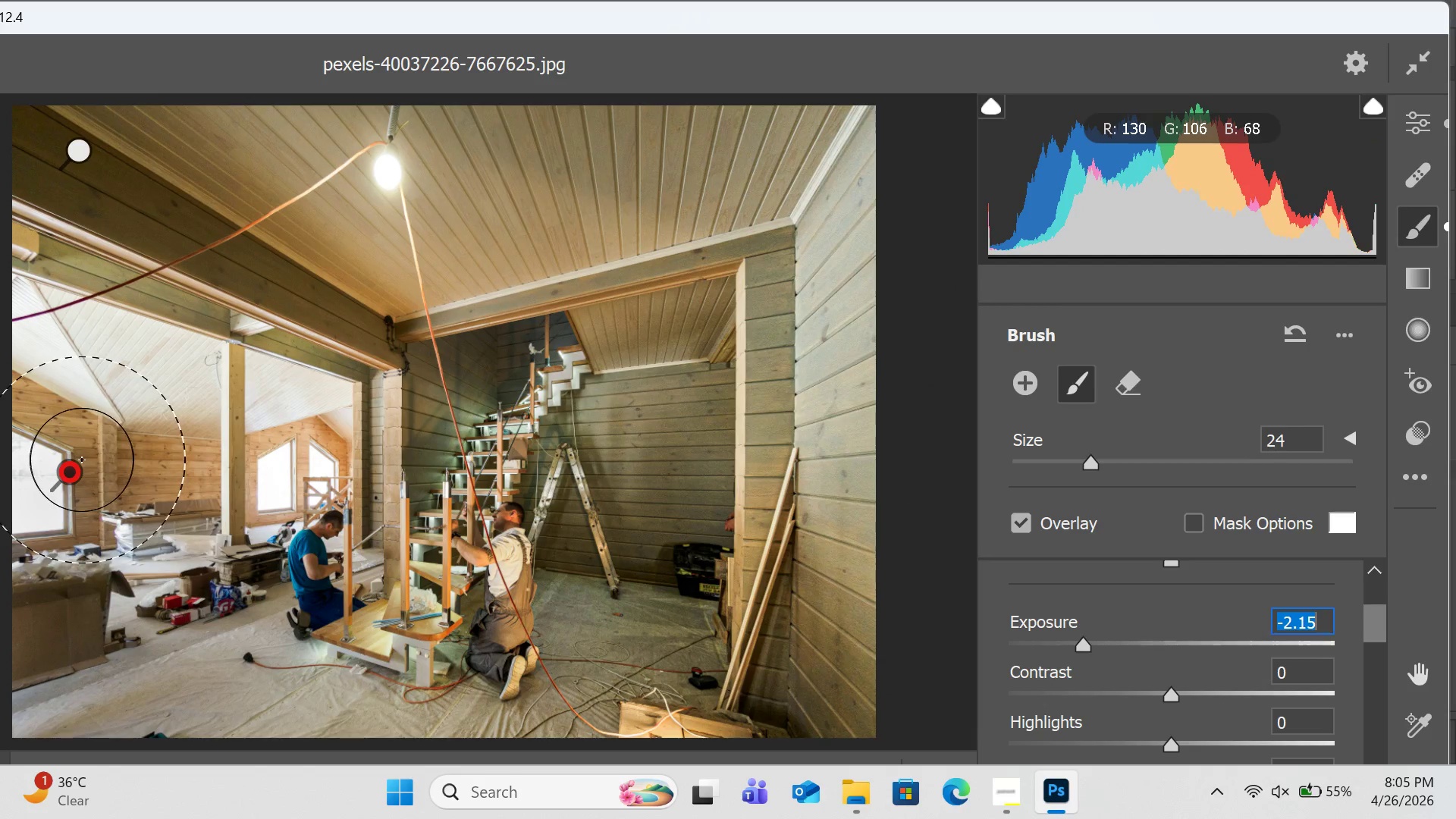 
left_click([277, 474])
 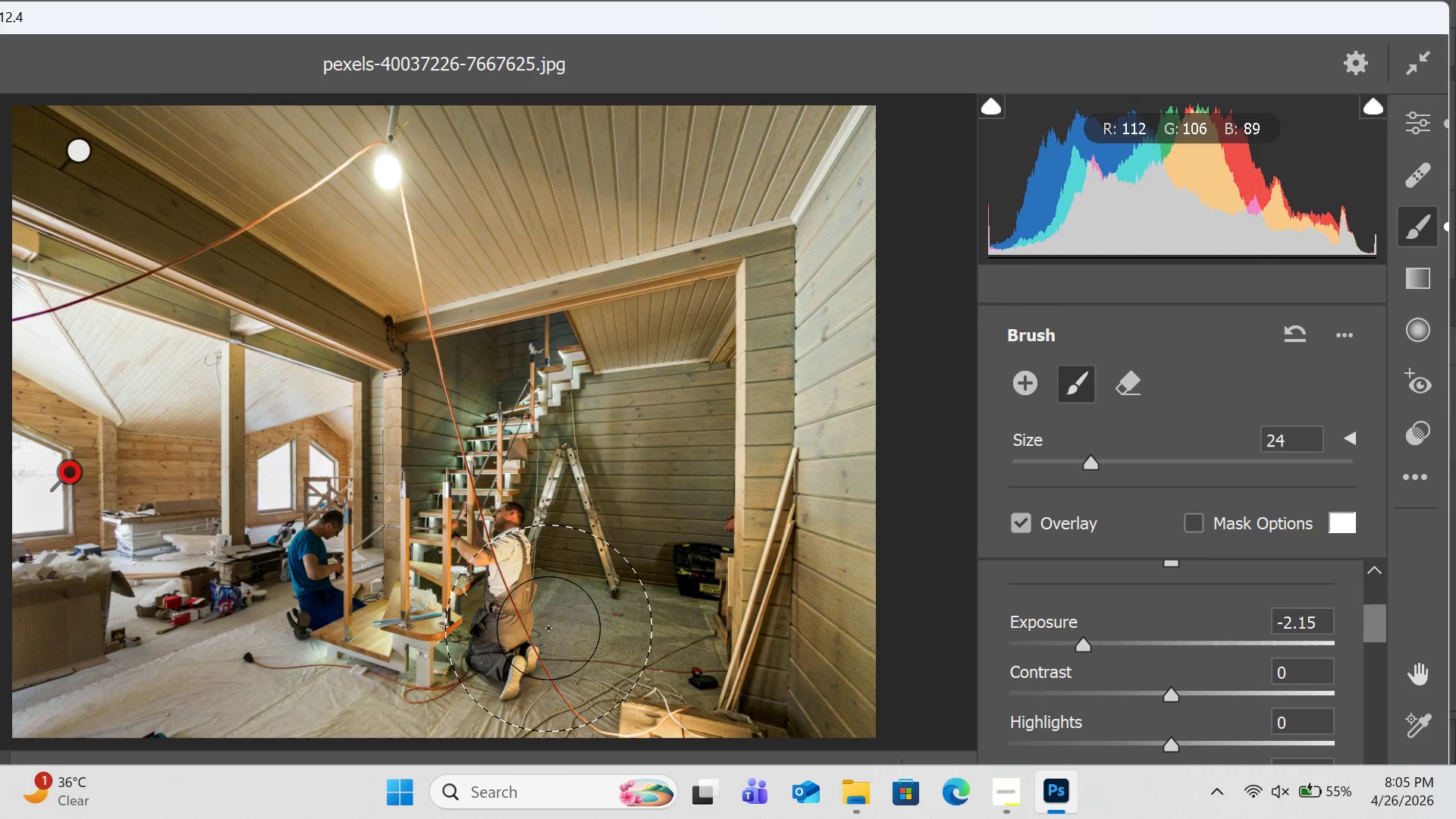 
wait(5.72)
 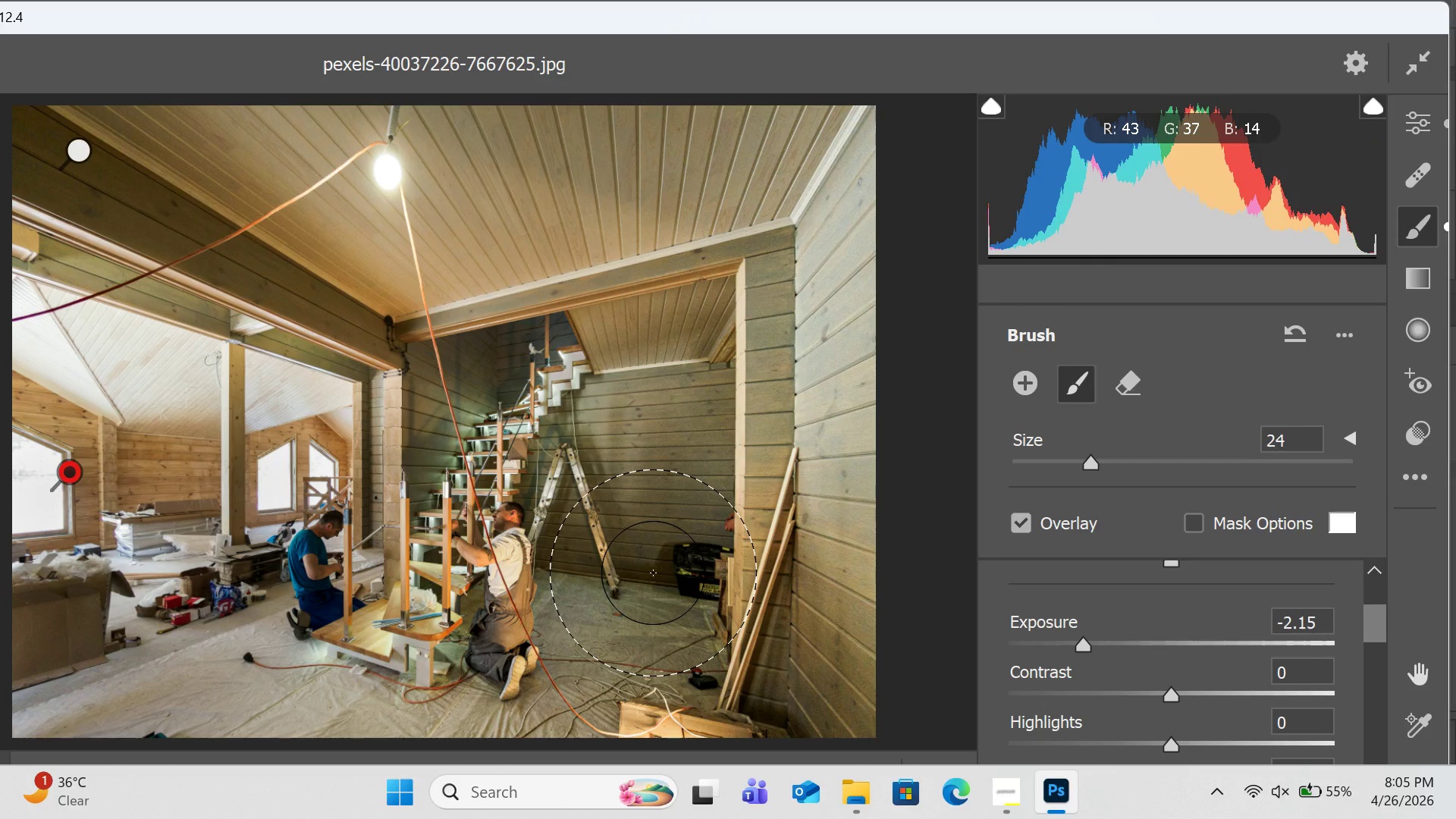 
left_click([36, 499])
 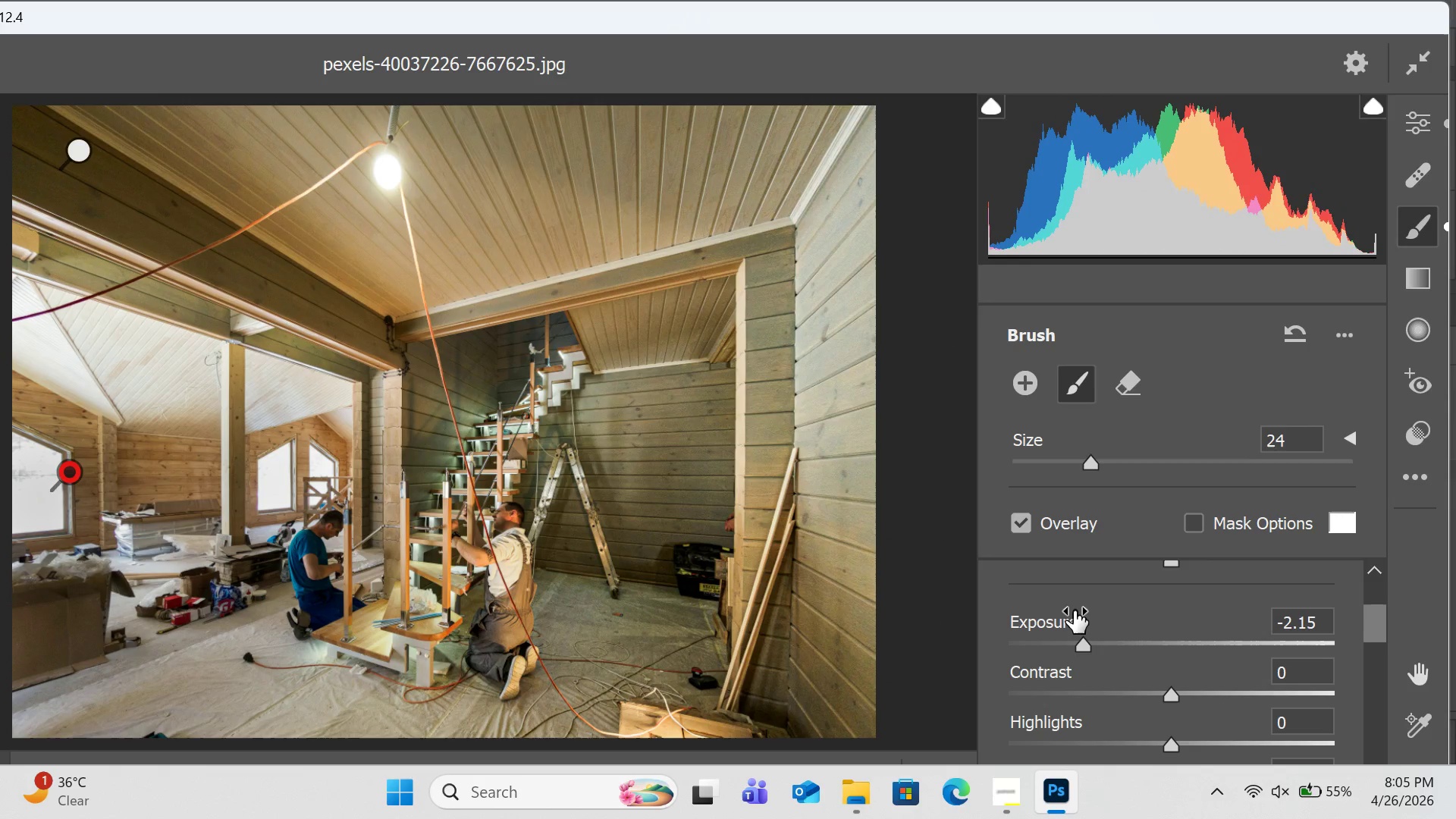 
wait(5.02)
 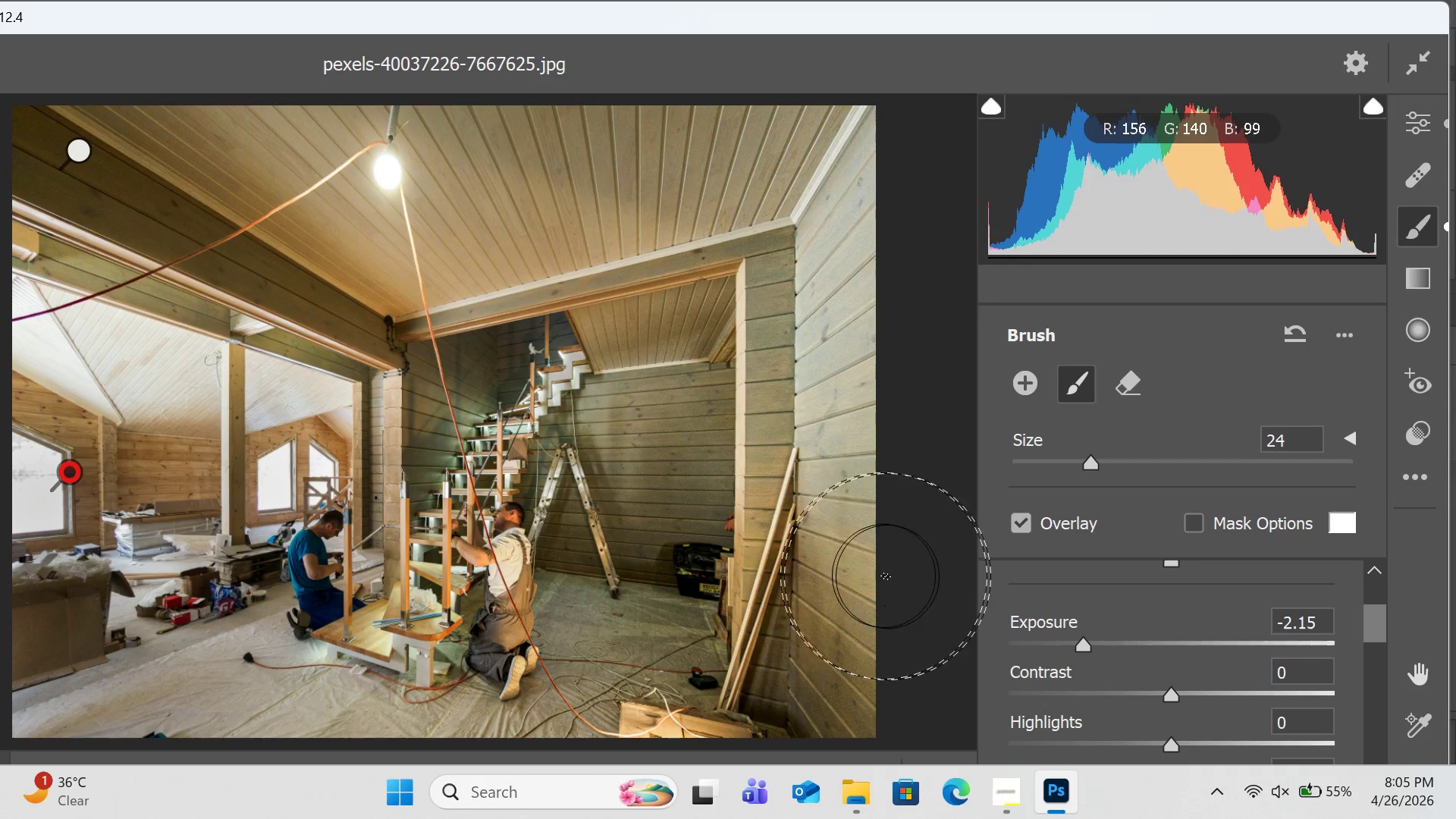 
scroll: coordinate [1216, 545], scroll_direction: down, amount: 1.0
 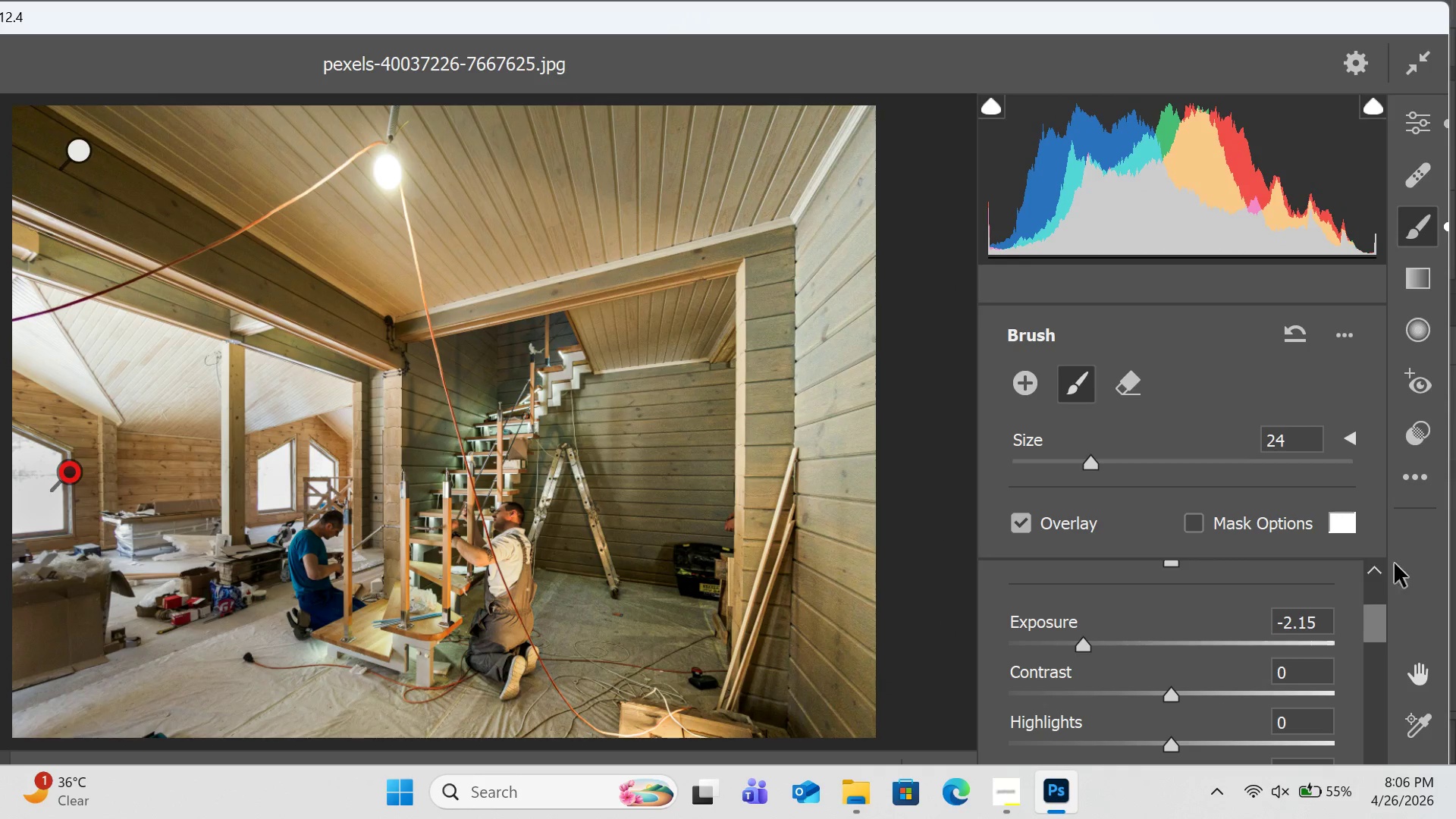 
mouse_move([1379, 582])
 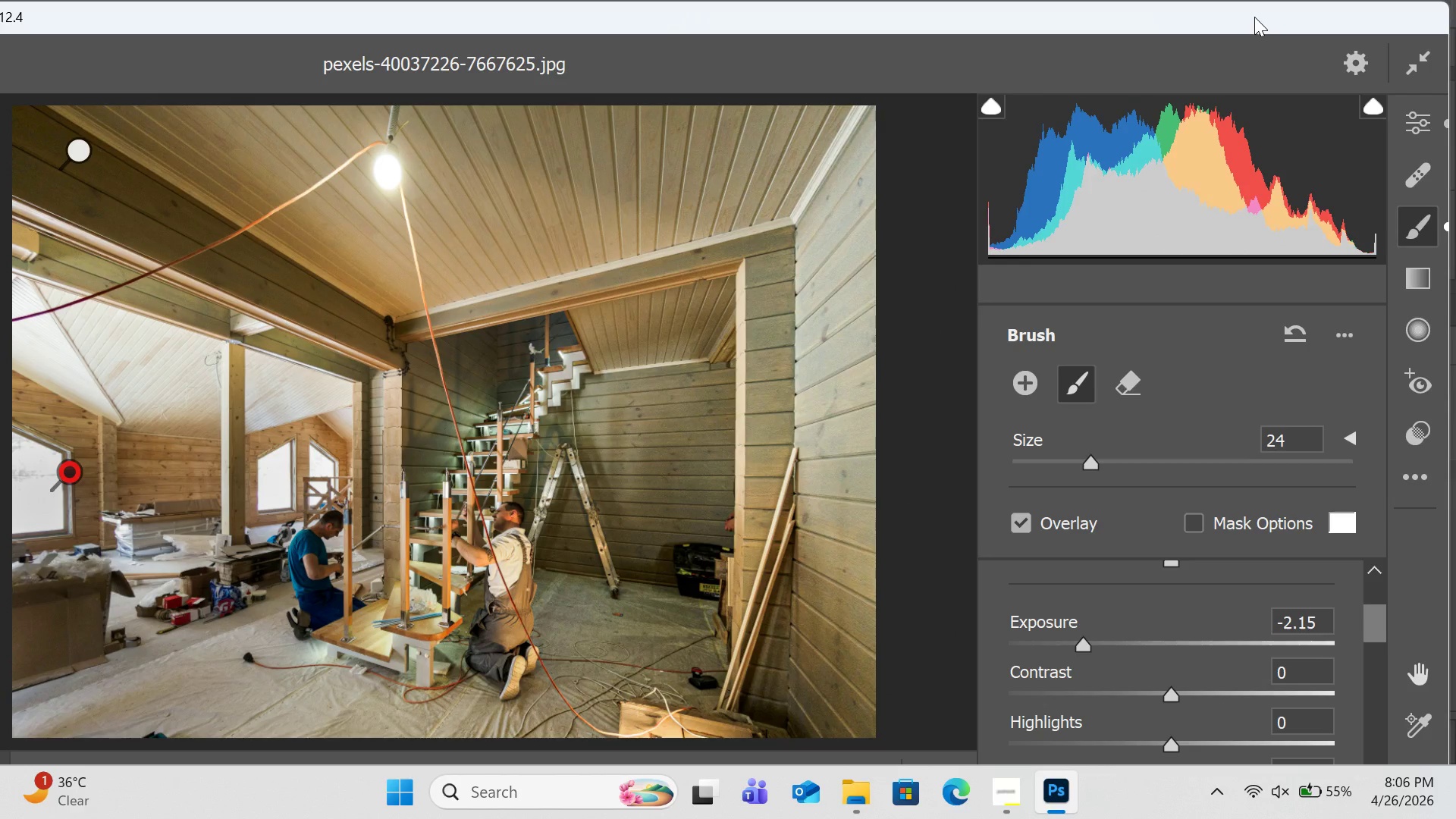 
key(F)
 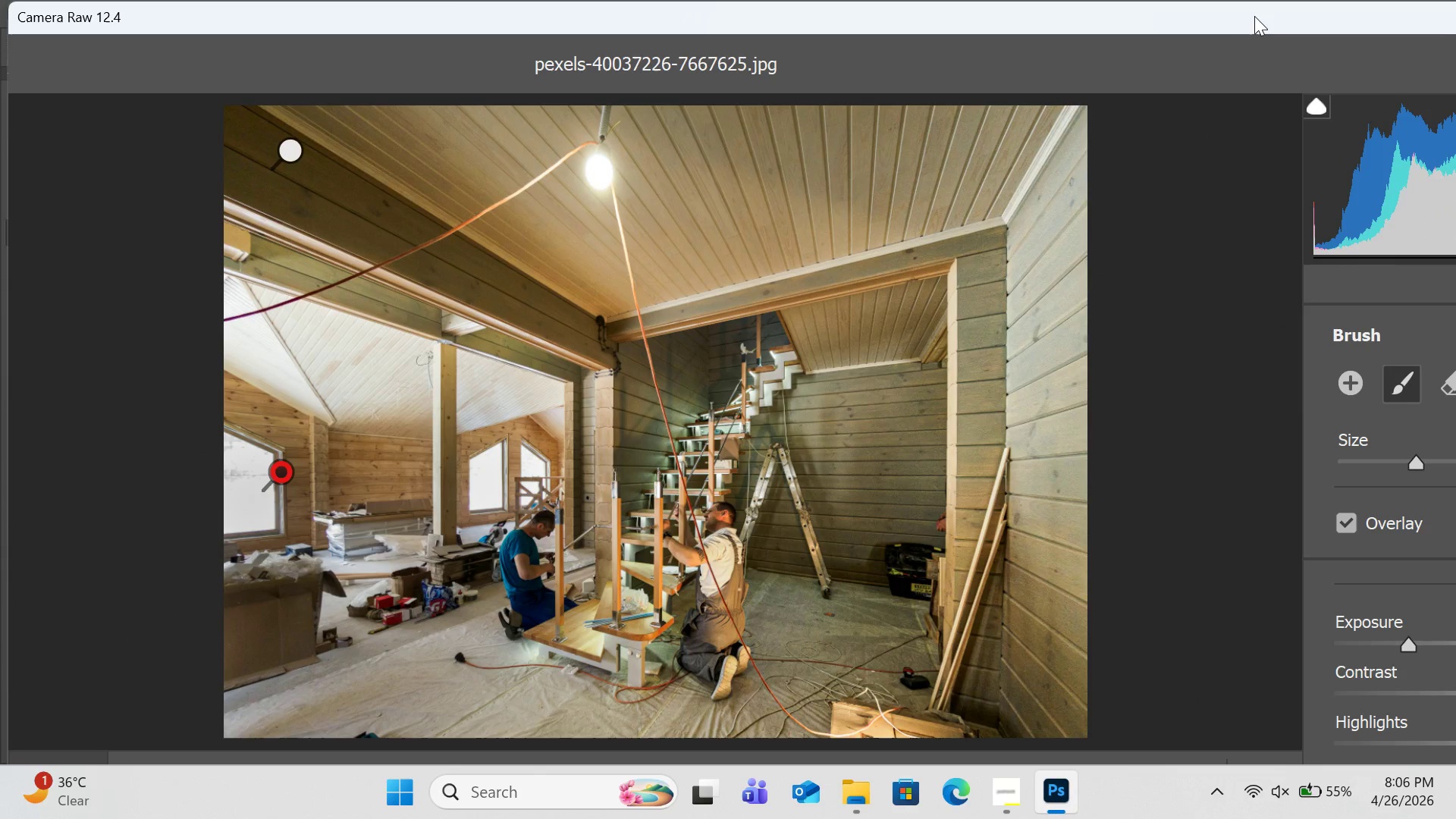 
key(F)
 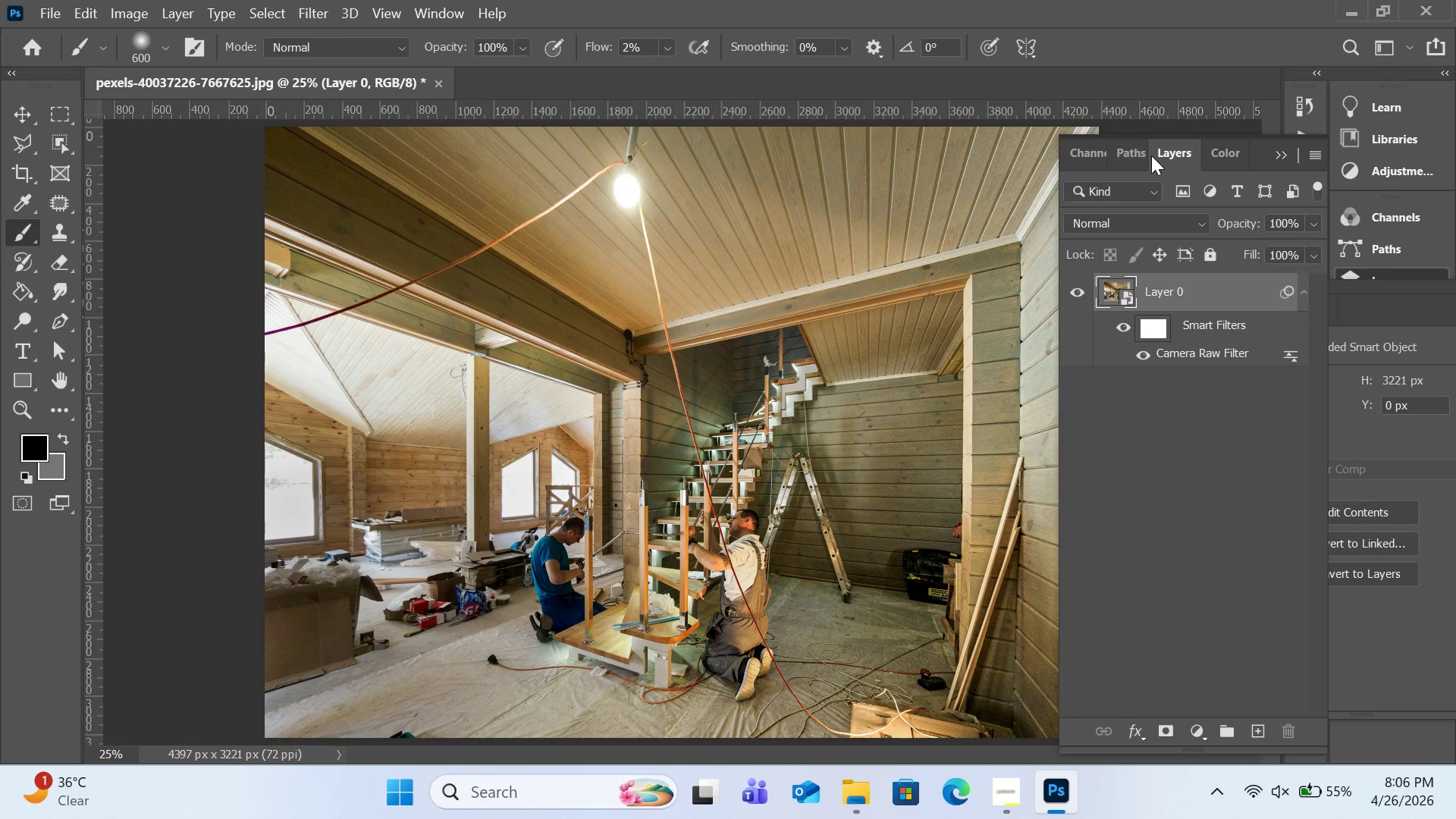 
wait(9.67)
 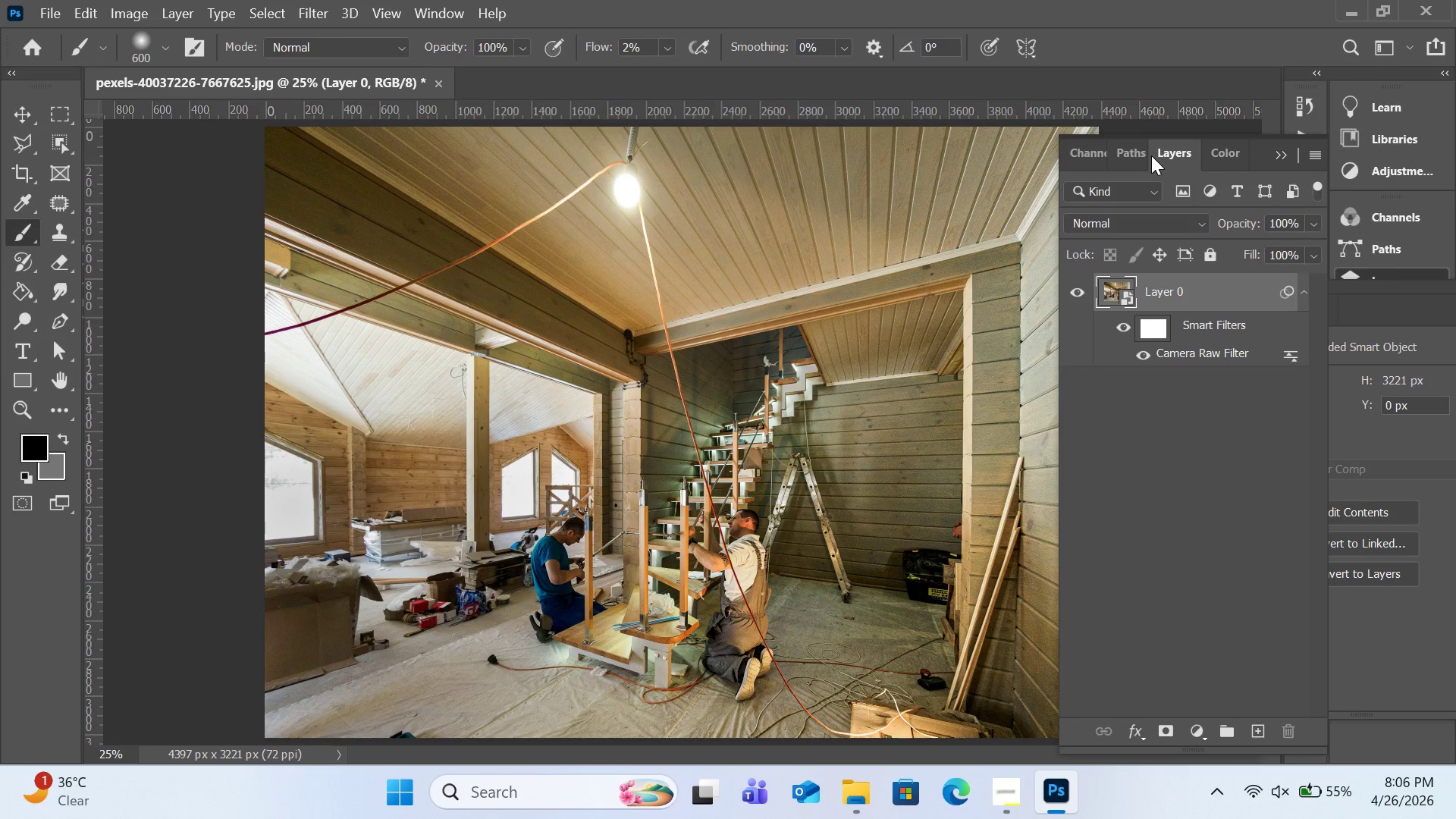 
left_click([1125, 334])
 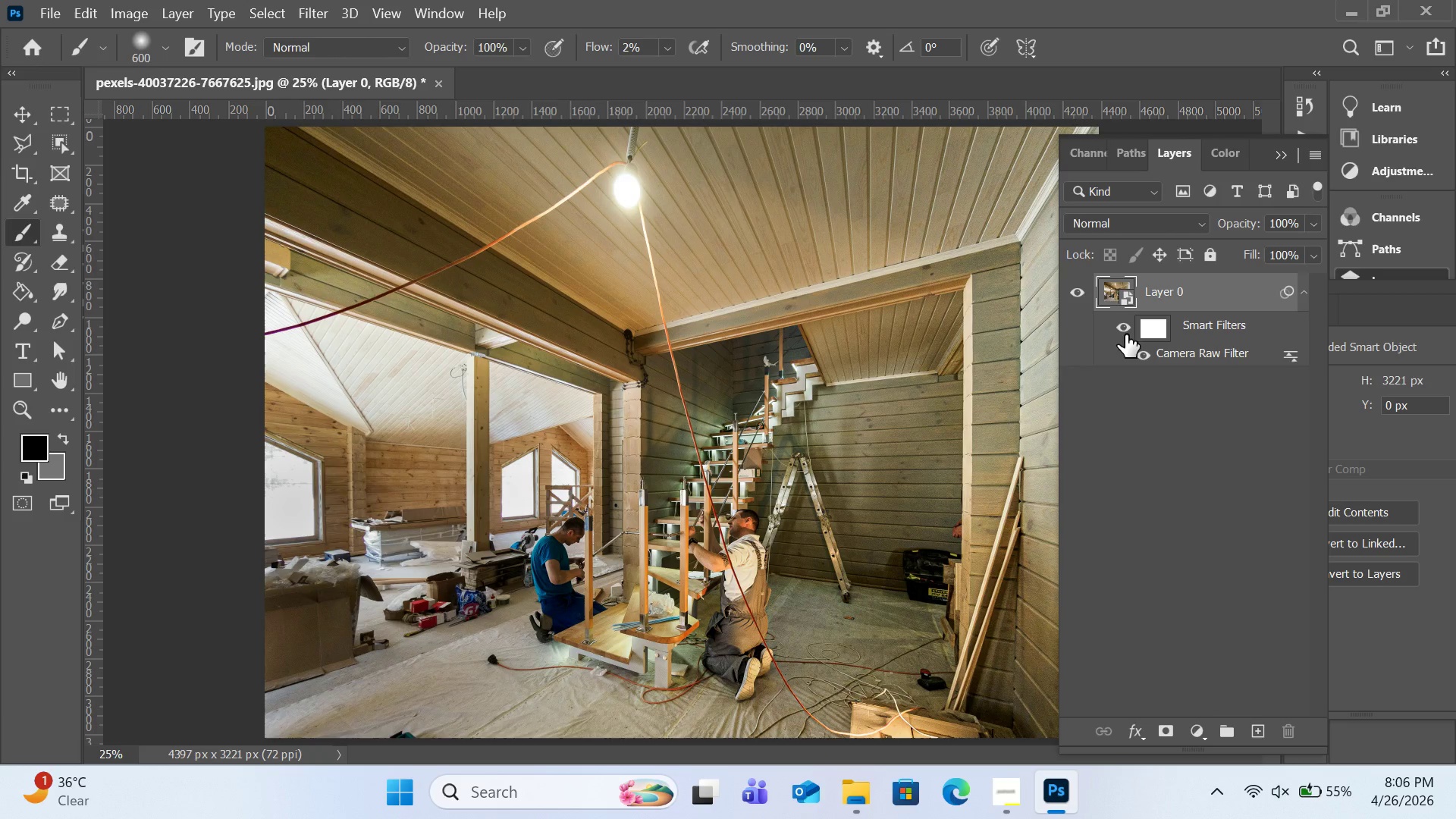 
left_click([1125, 334])
 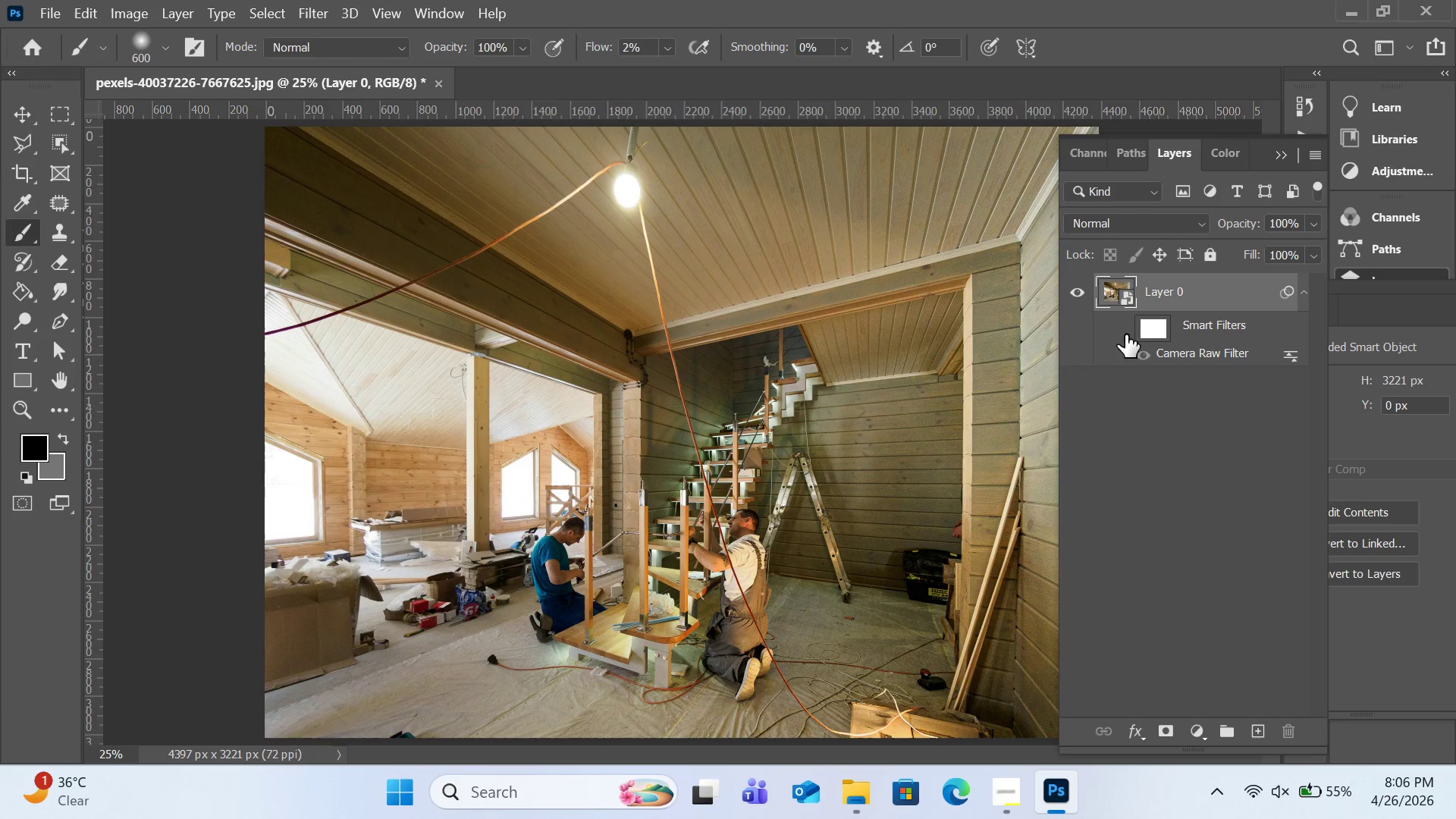 
left_click([1125, 334])
 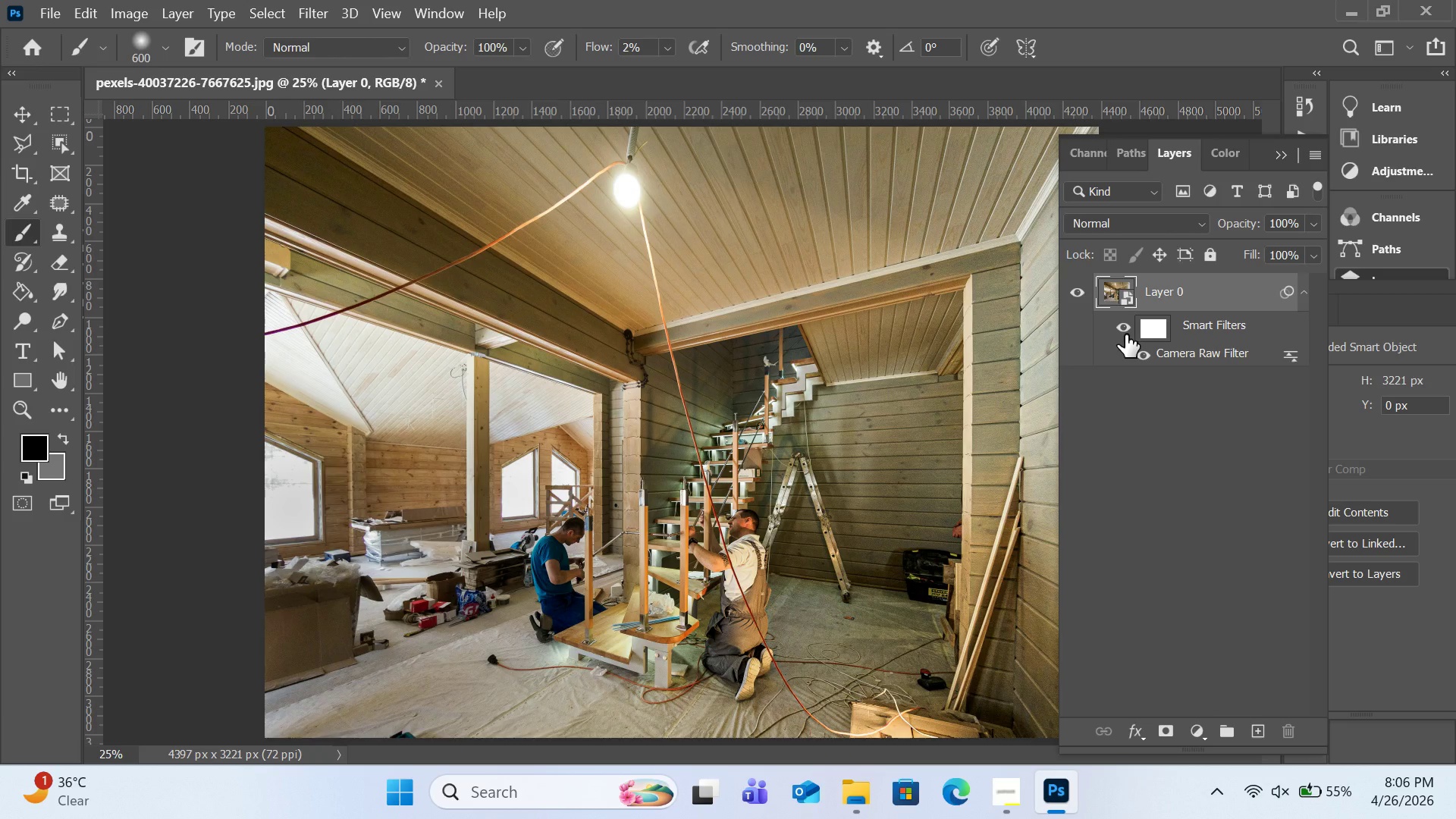 
left_click([1125, 334])
 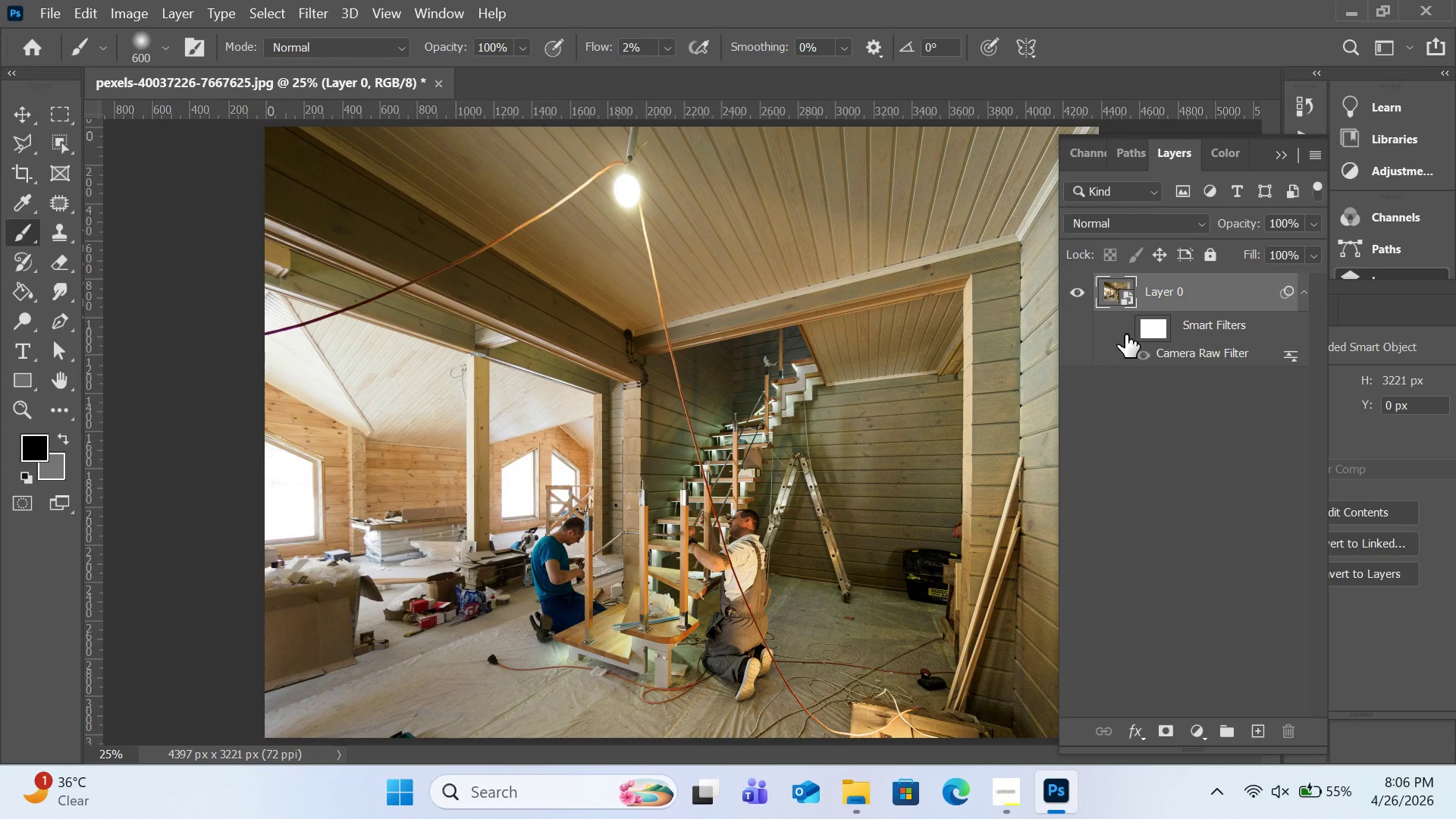 
left_click([1125, 334])
 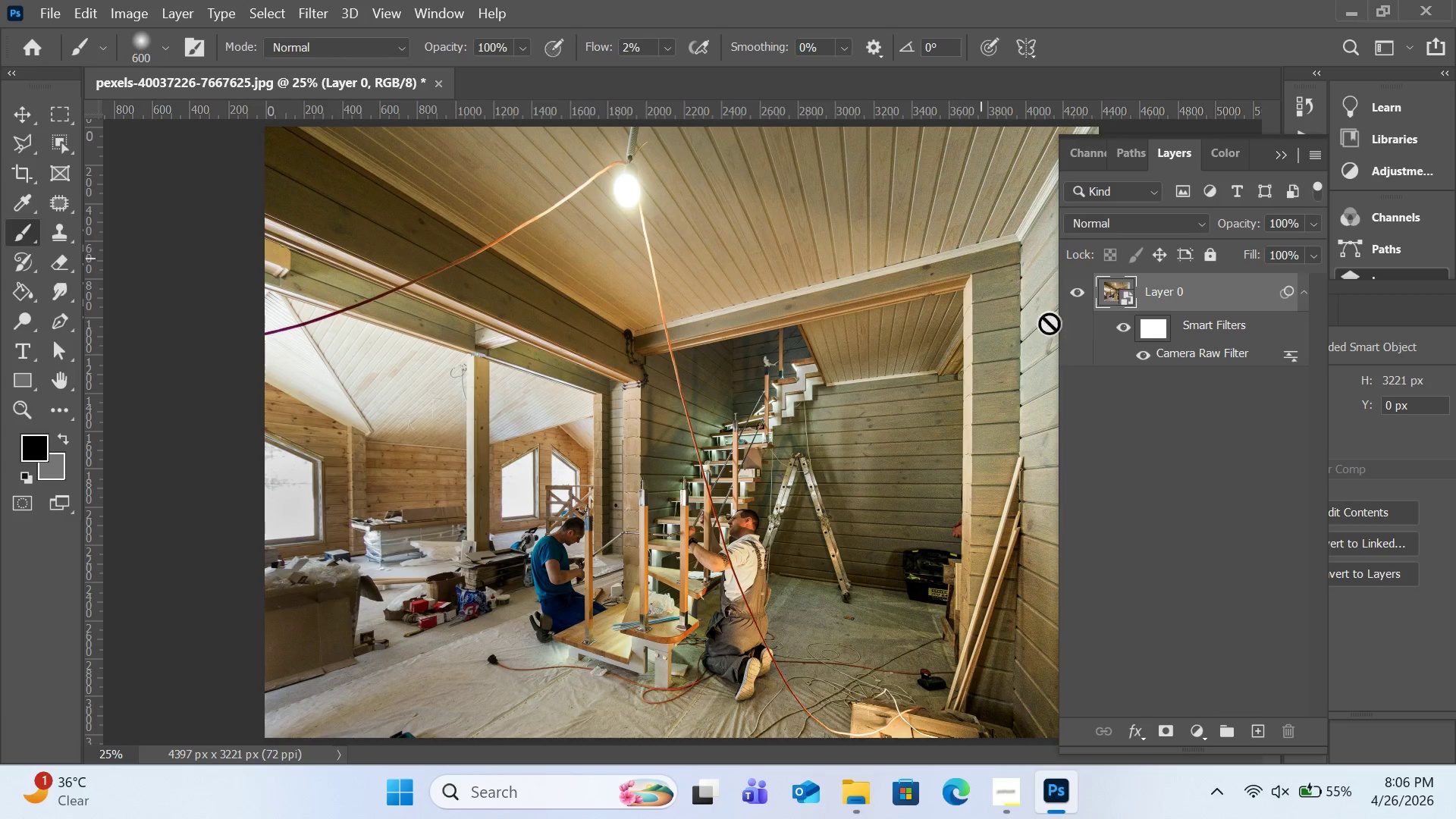 
left_click([1127, 337])
 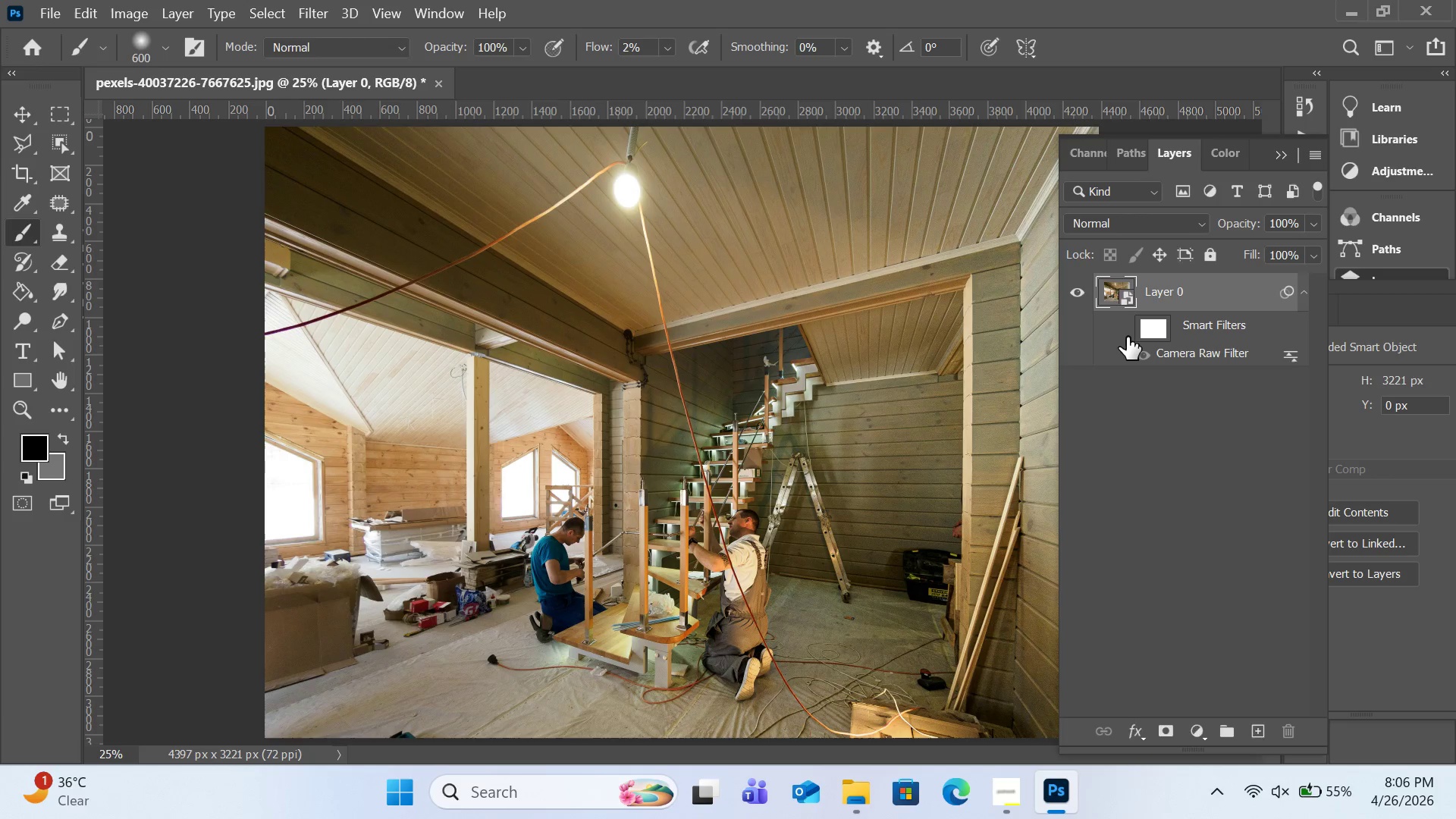 
left_click([1127, 337])
 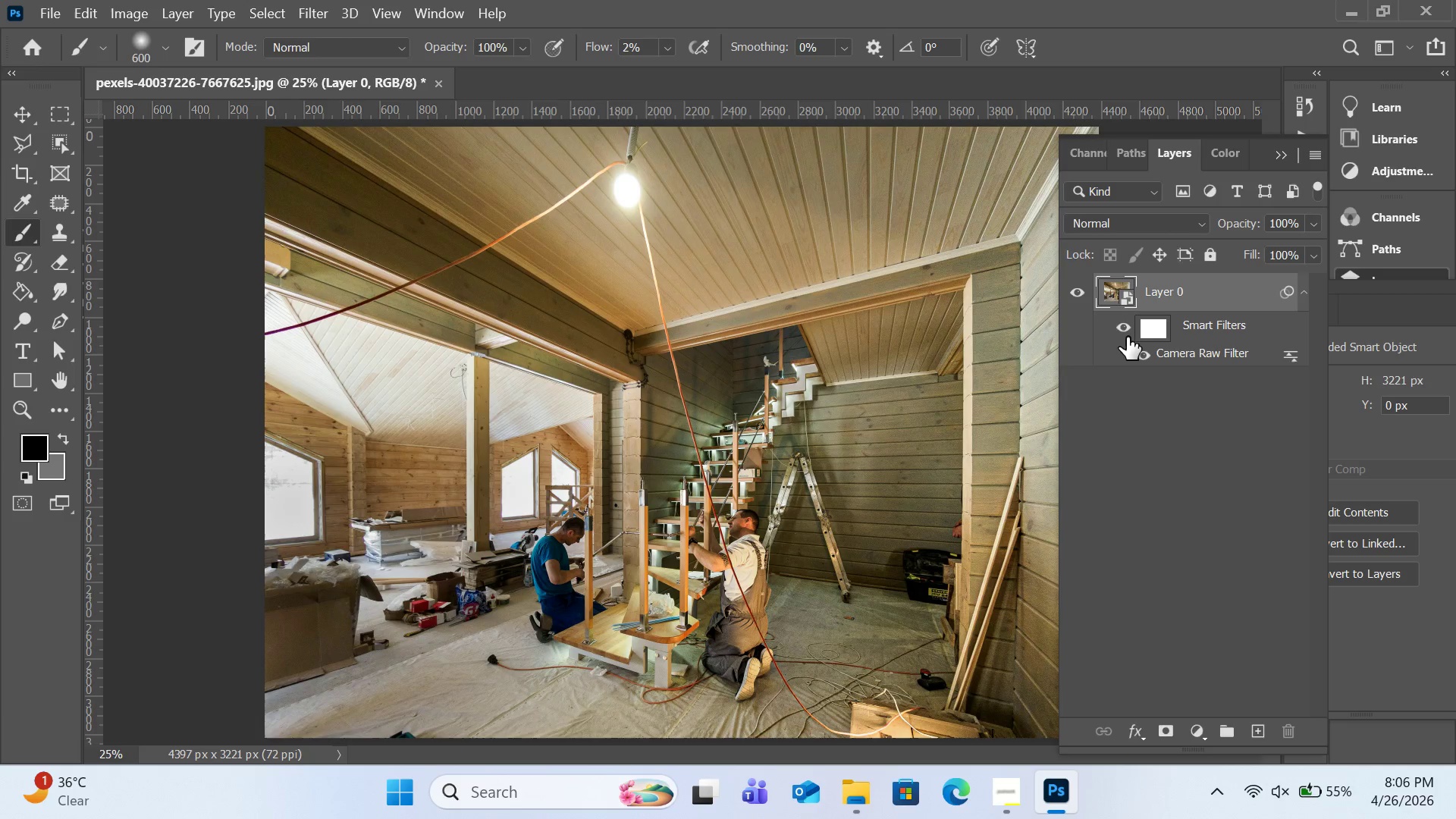 
left_click([1127, 337])
 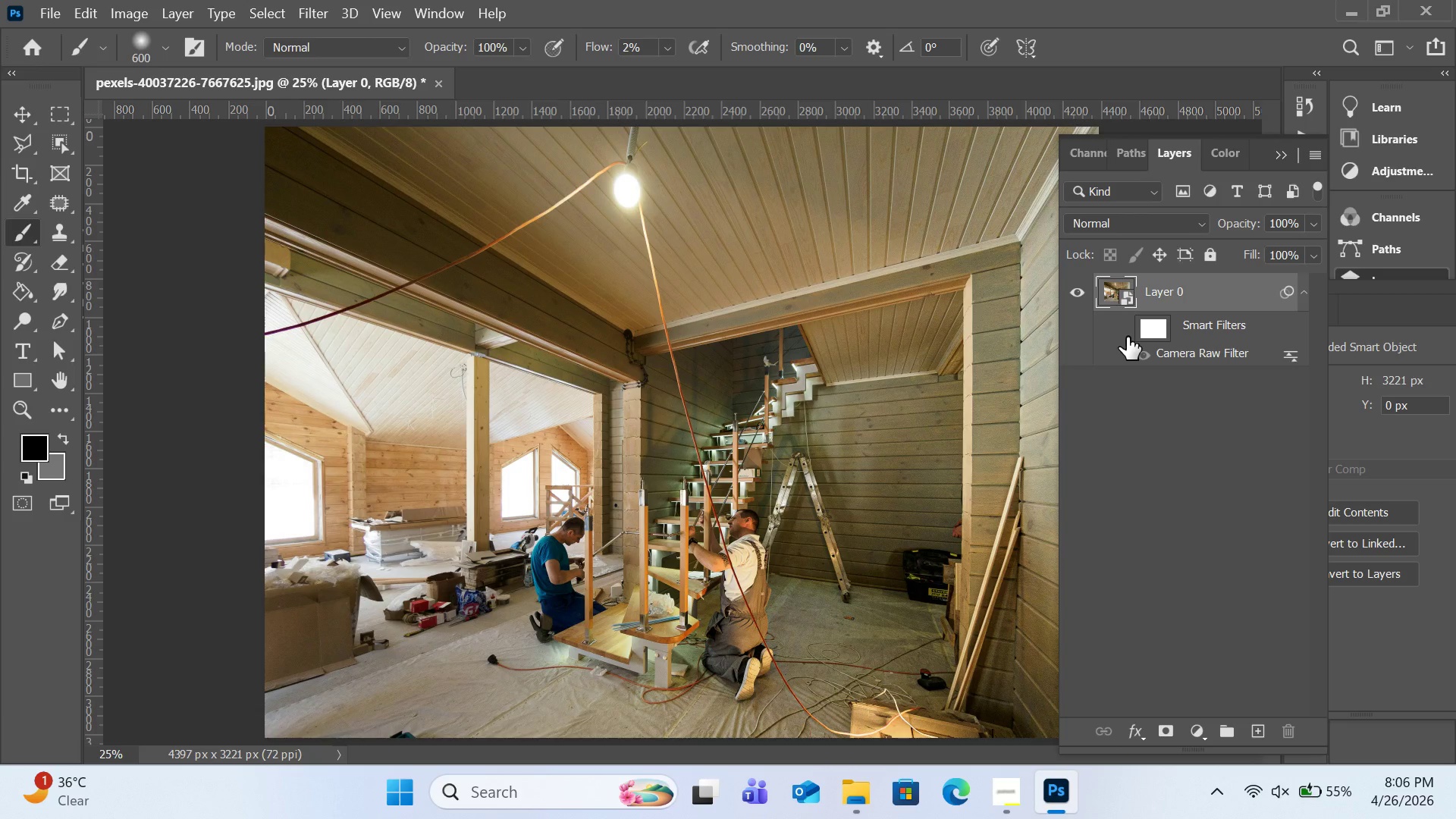 
left_click([1127, 337])
 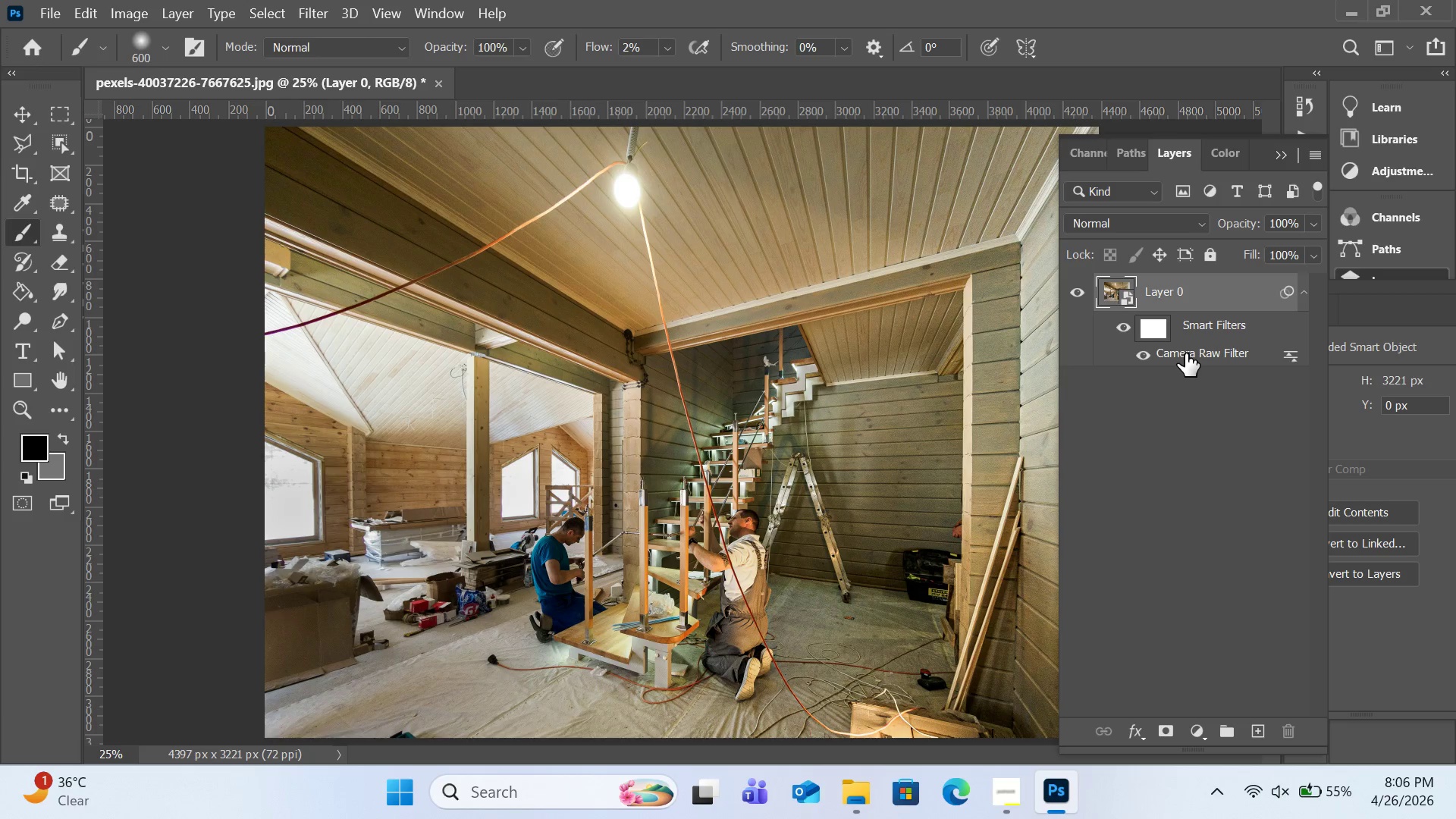 
double_click([1185, 353])
 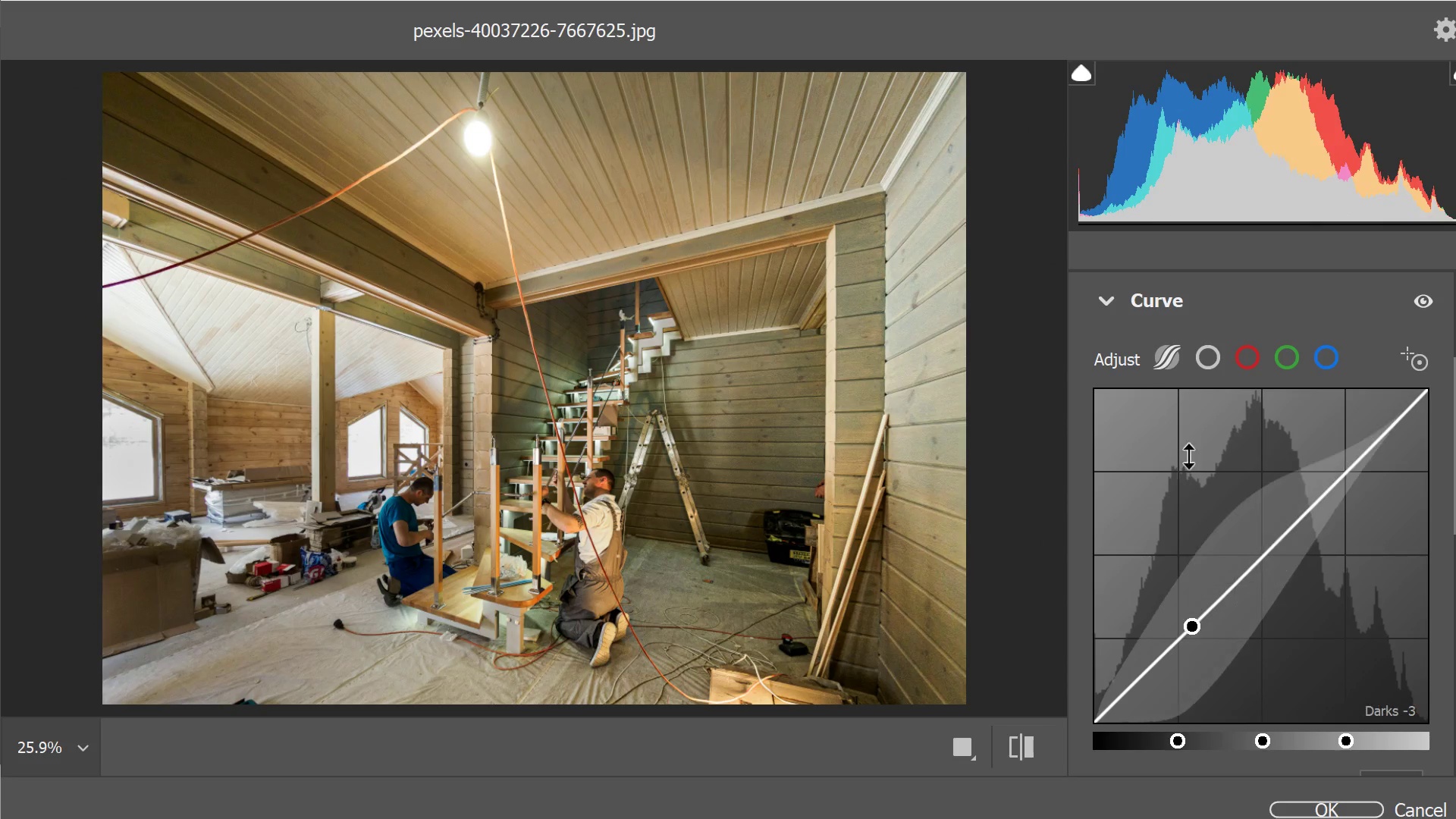 
left_click_drag(start_coordinate=[1433, 0], to_coordinate=[1288, 5])
 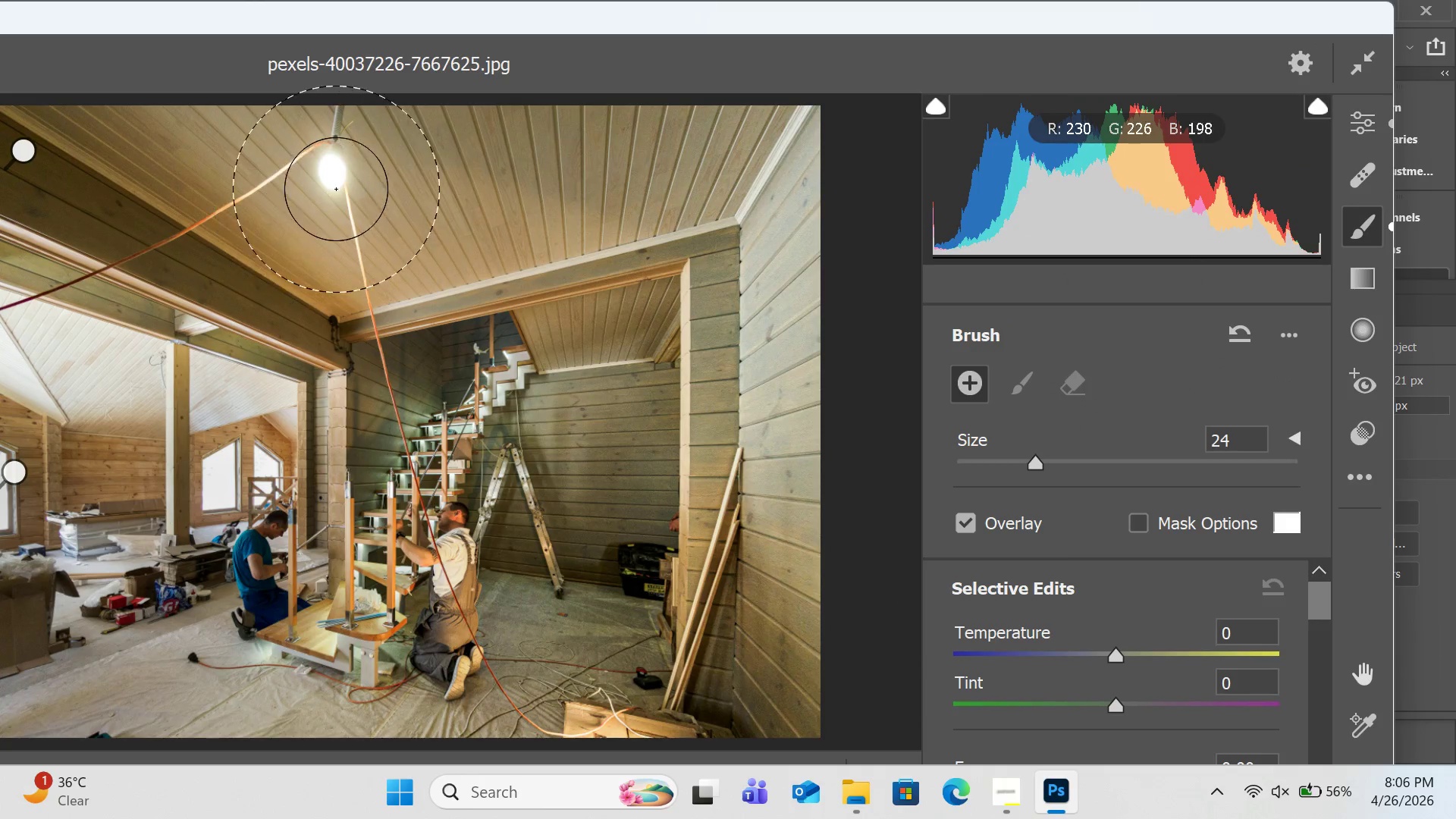 
left_click([331, 175])
 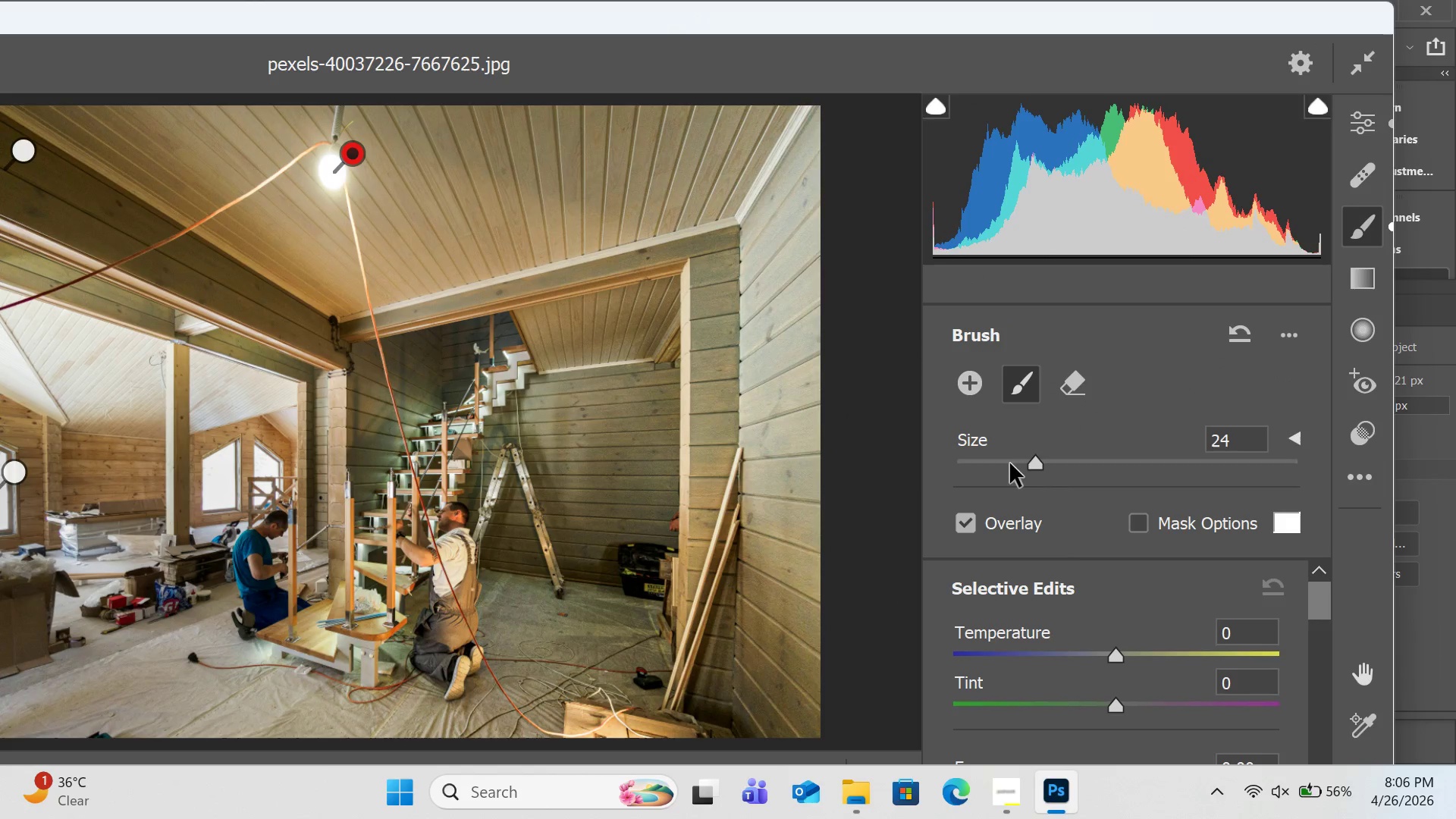 
scroll: coordinate [1103, 650], scroll_direction: down, amount: 2.0
 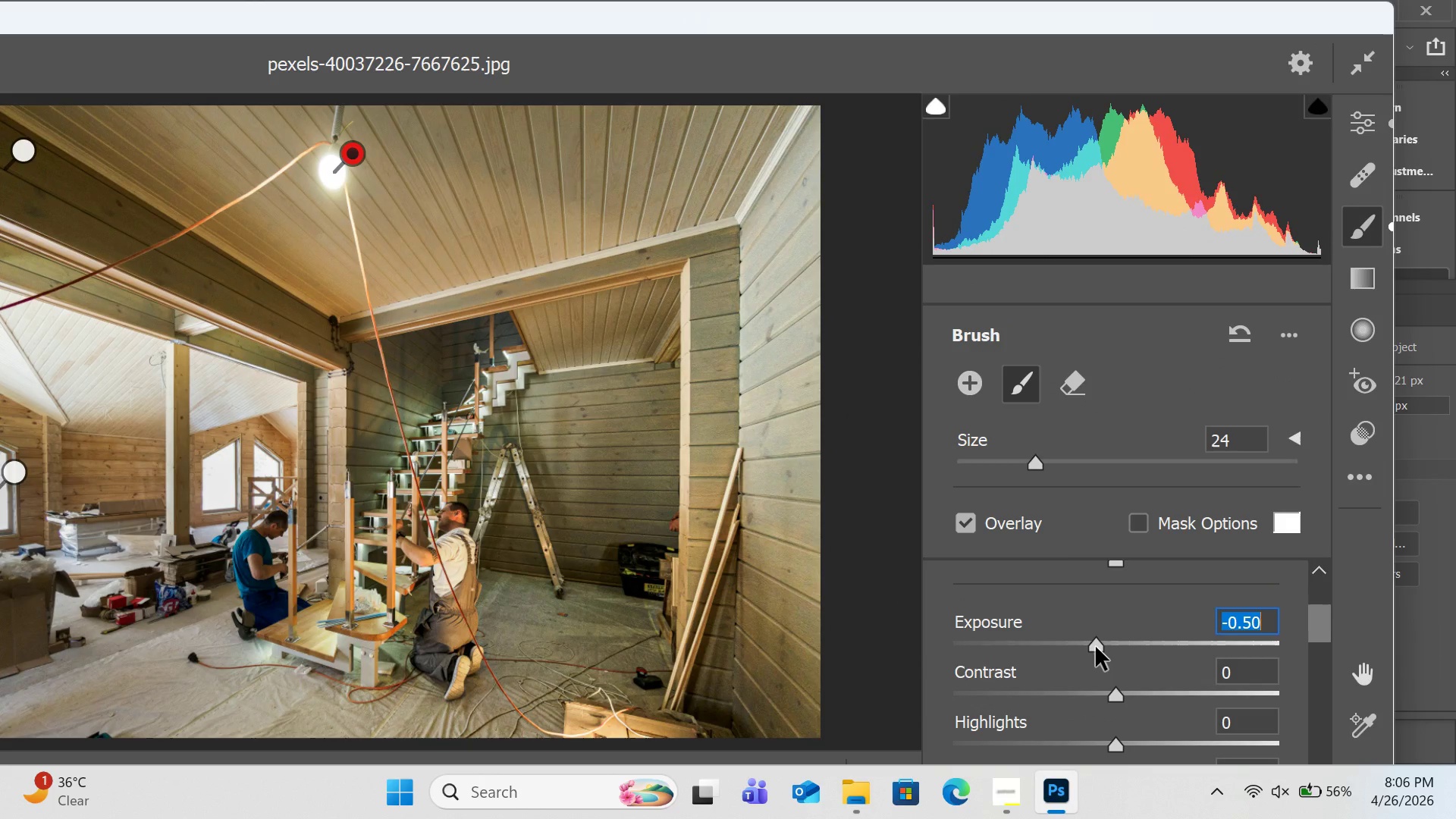 
left_click([1096, 647])
 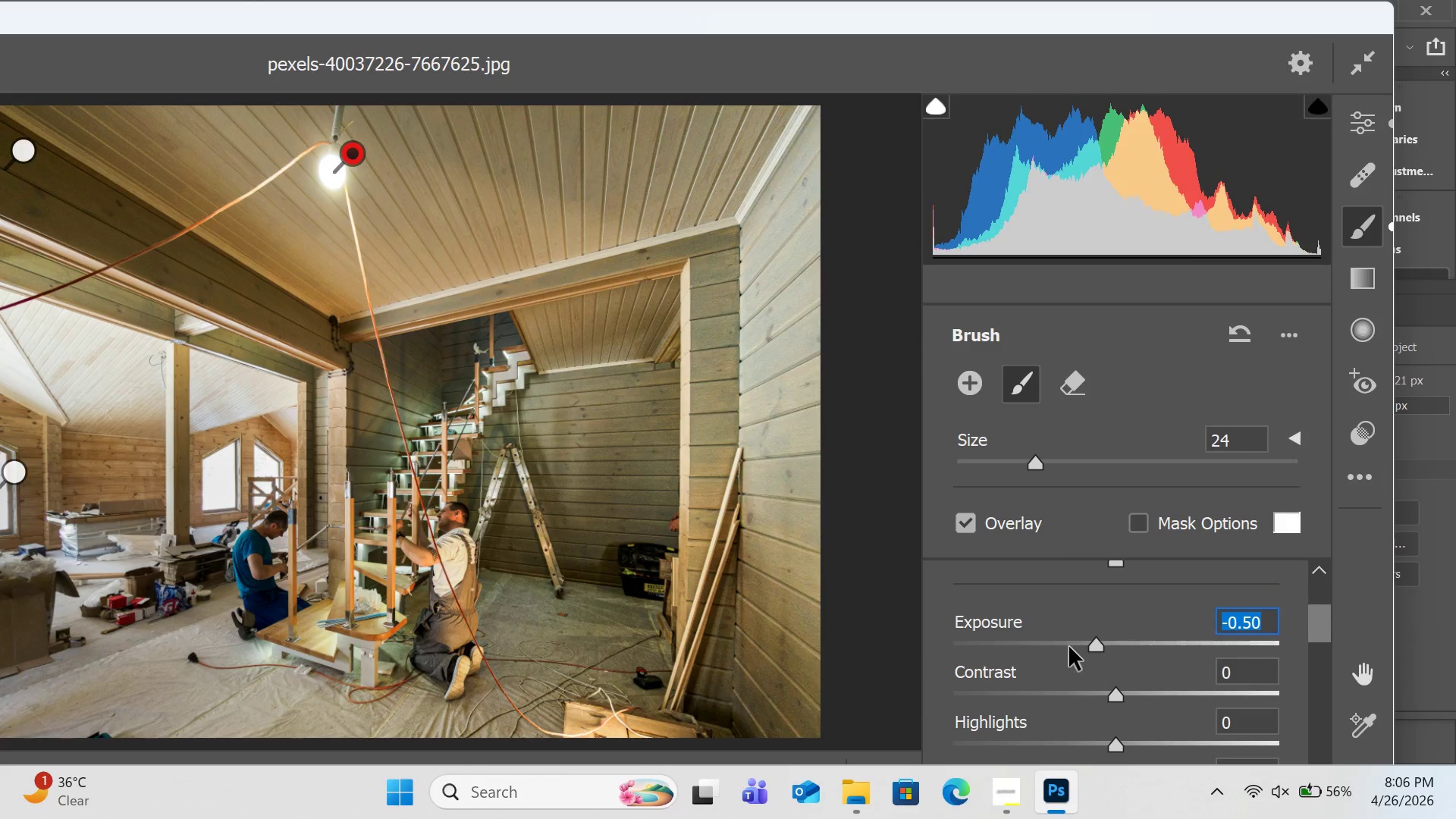 
double_click([1069, 647])
 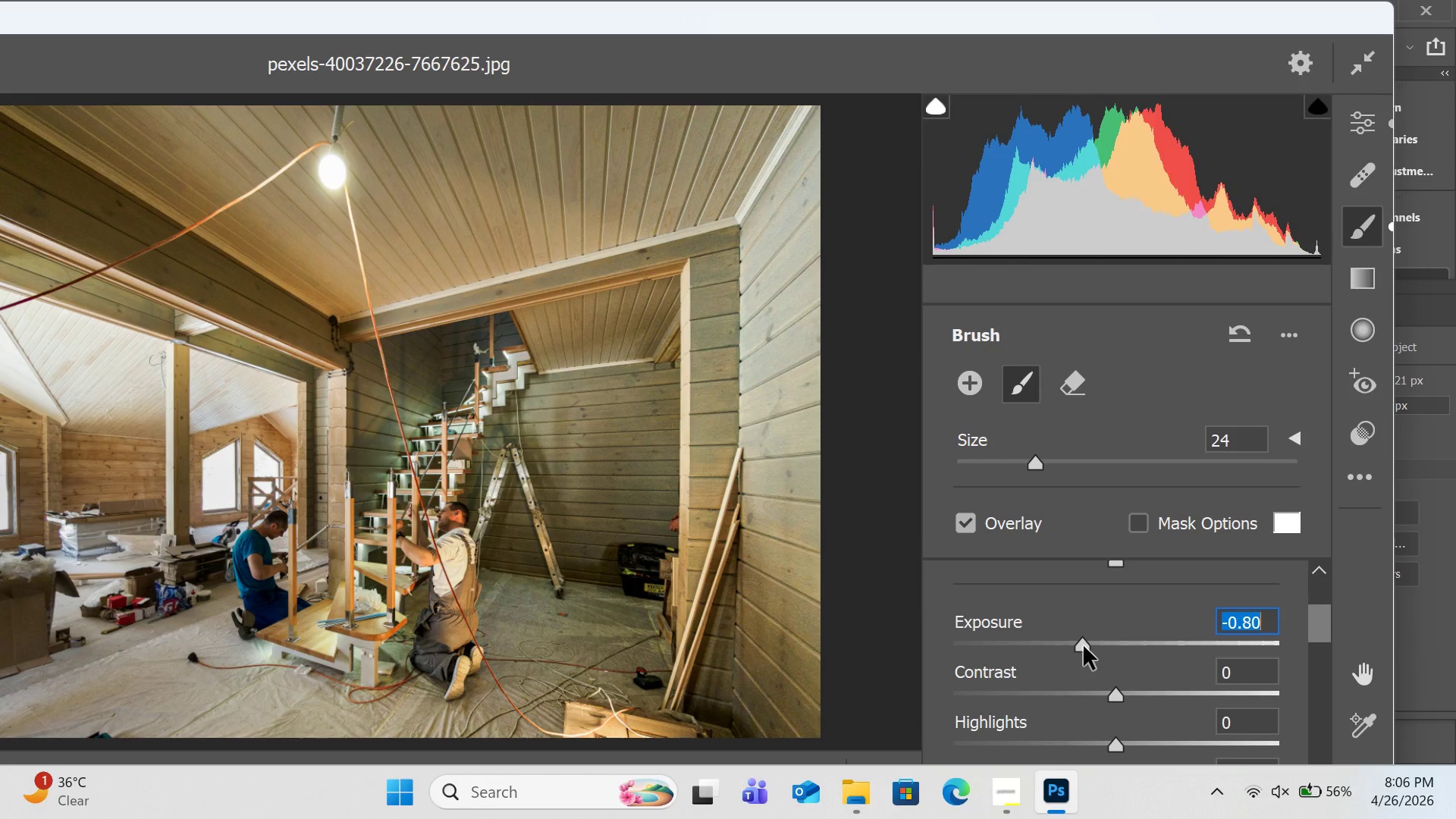 
wait(9.86)
 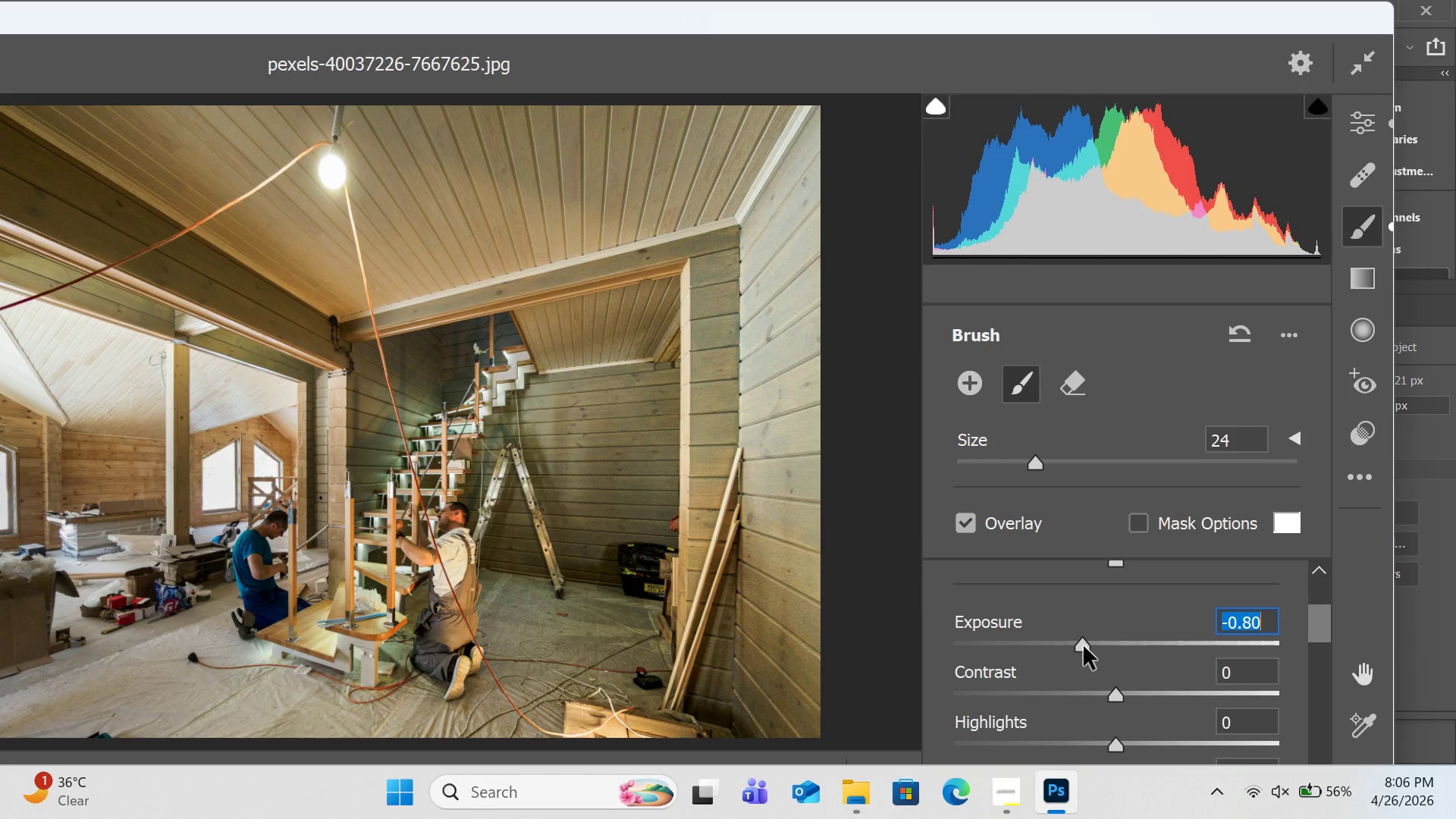 
left_click([520, 180])
 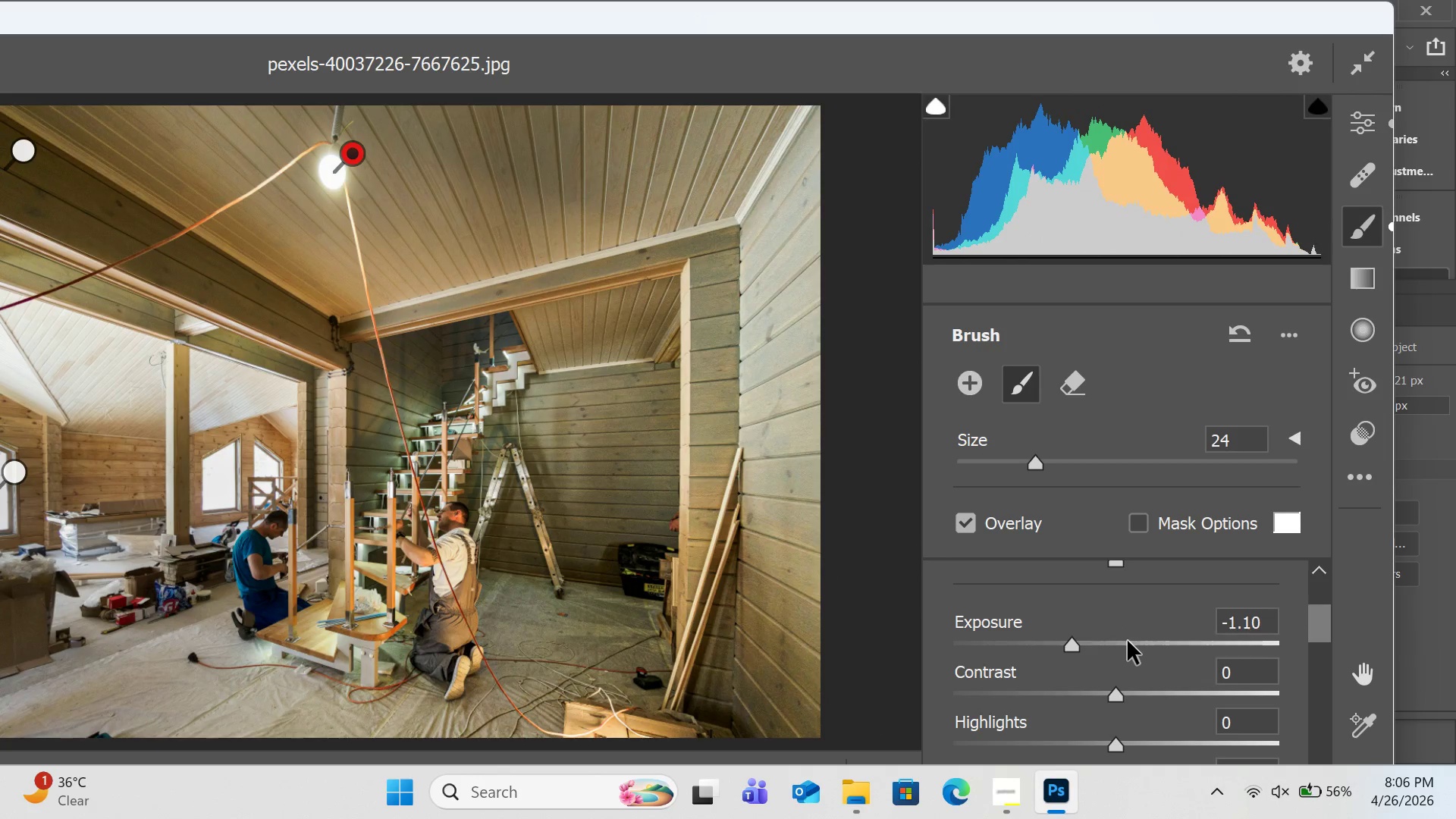 
left_click([1126, 645])
 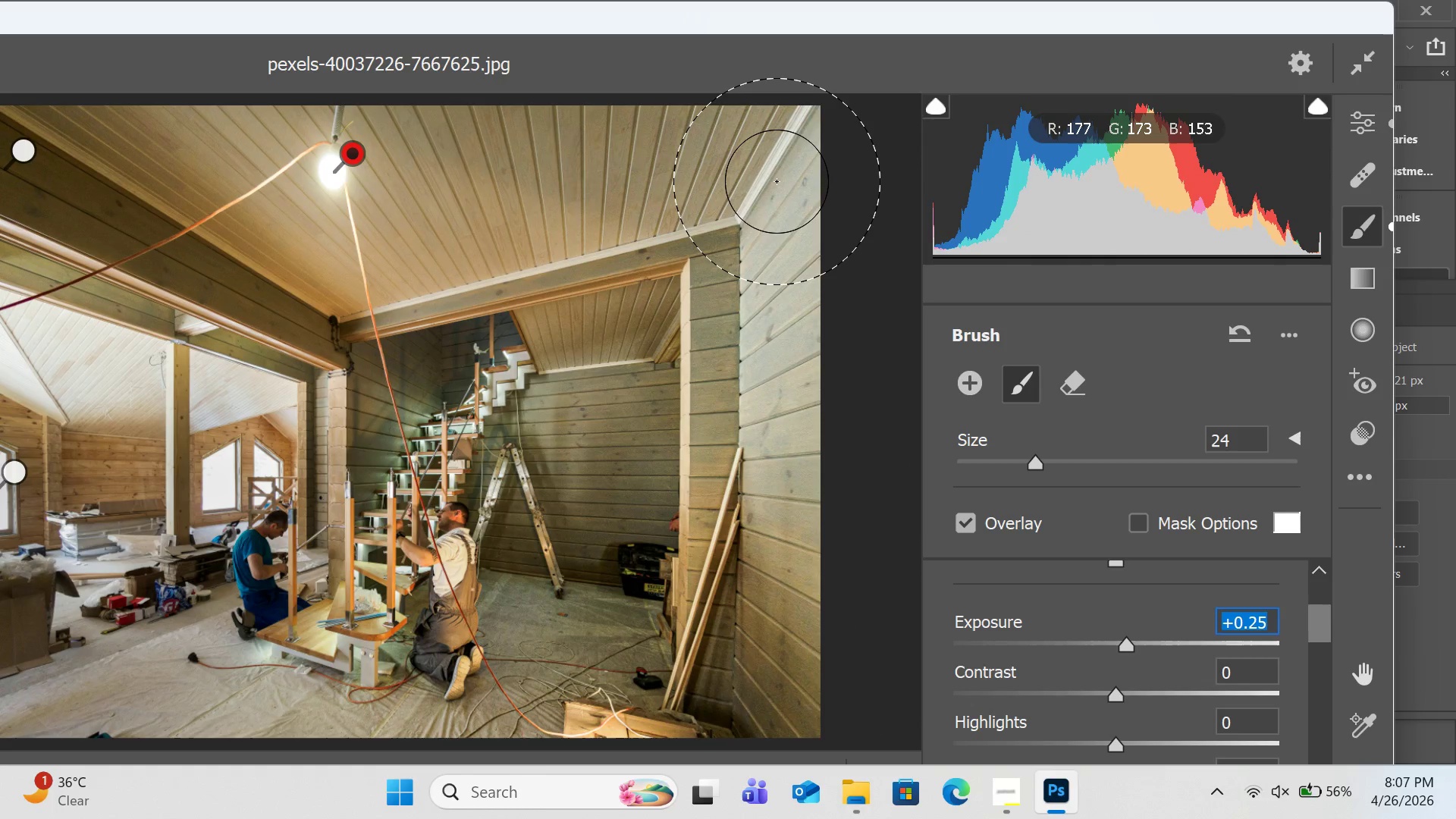 
wait(9.03)
 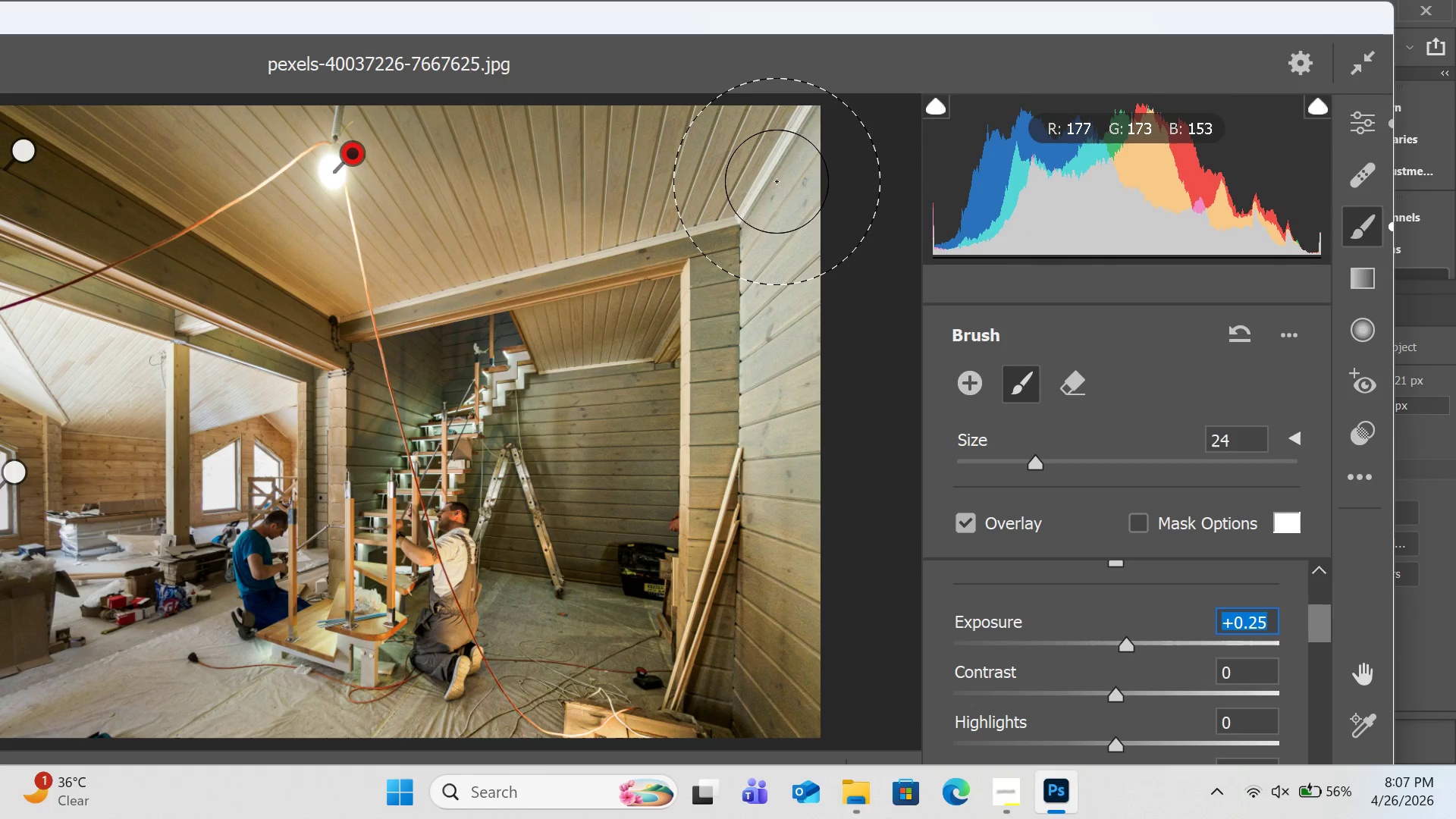 
left_click_drag(start_coordinate=[720, 181], to_coordinate=[325, 130])
 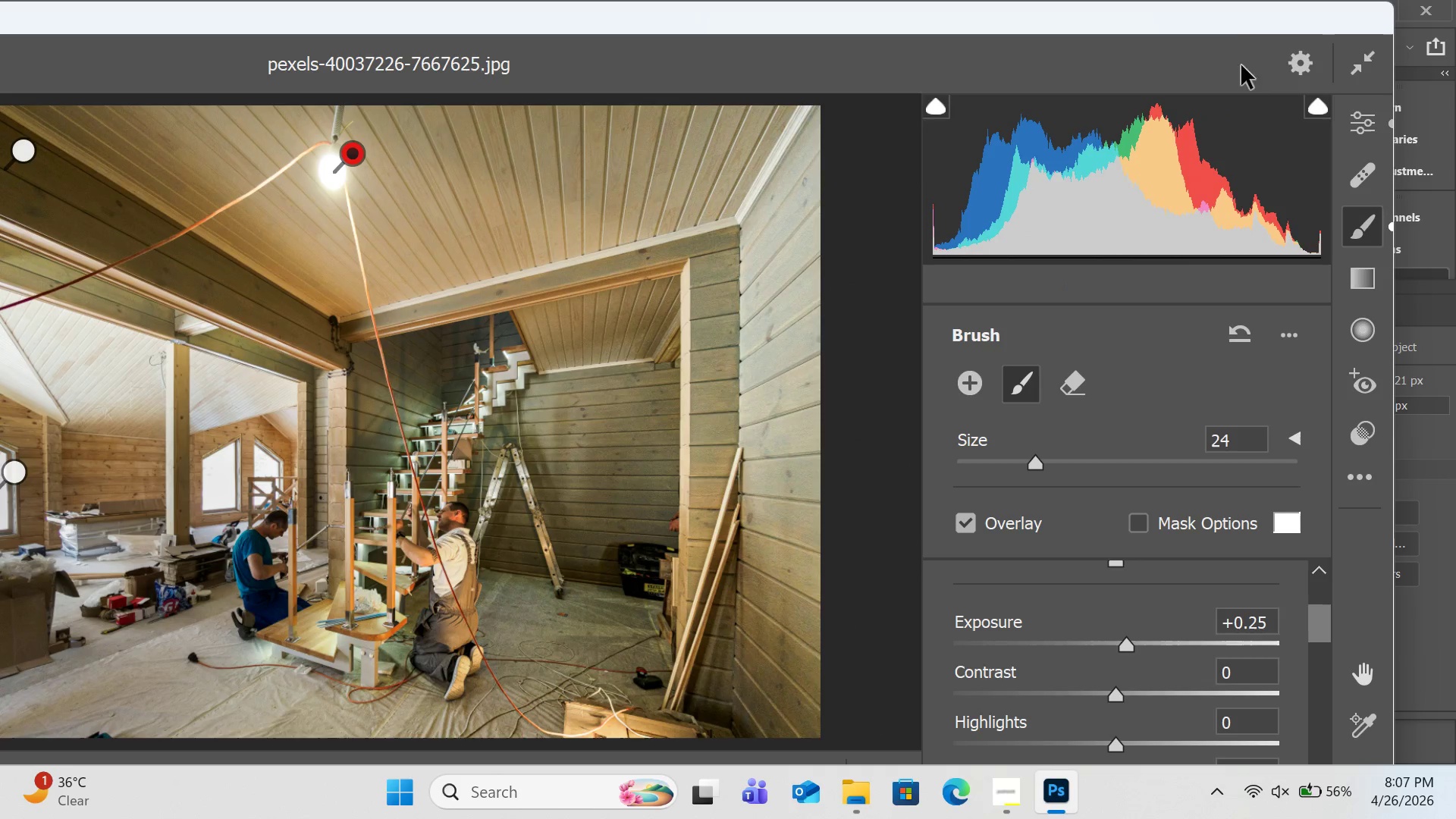 
left_click_drag(start_coordinate=[1257, 27], to_coordinate=[1104, 3])
 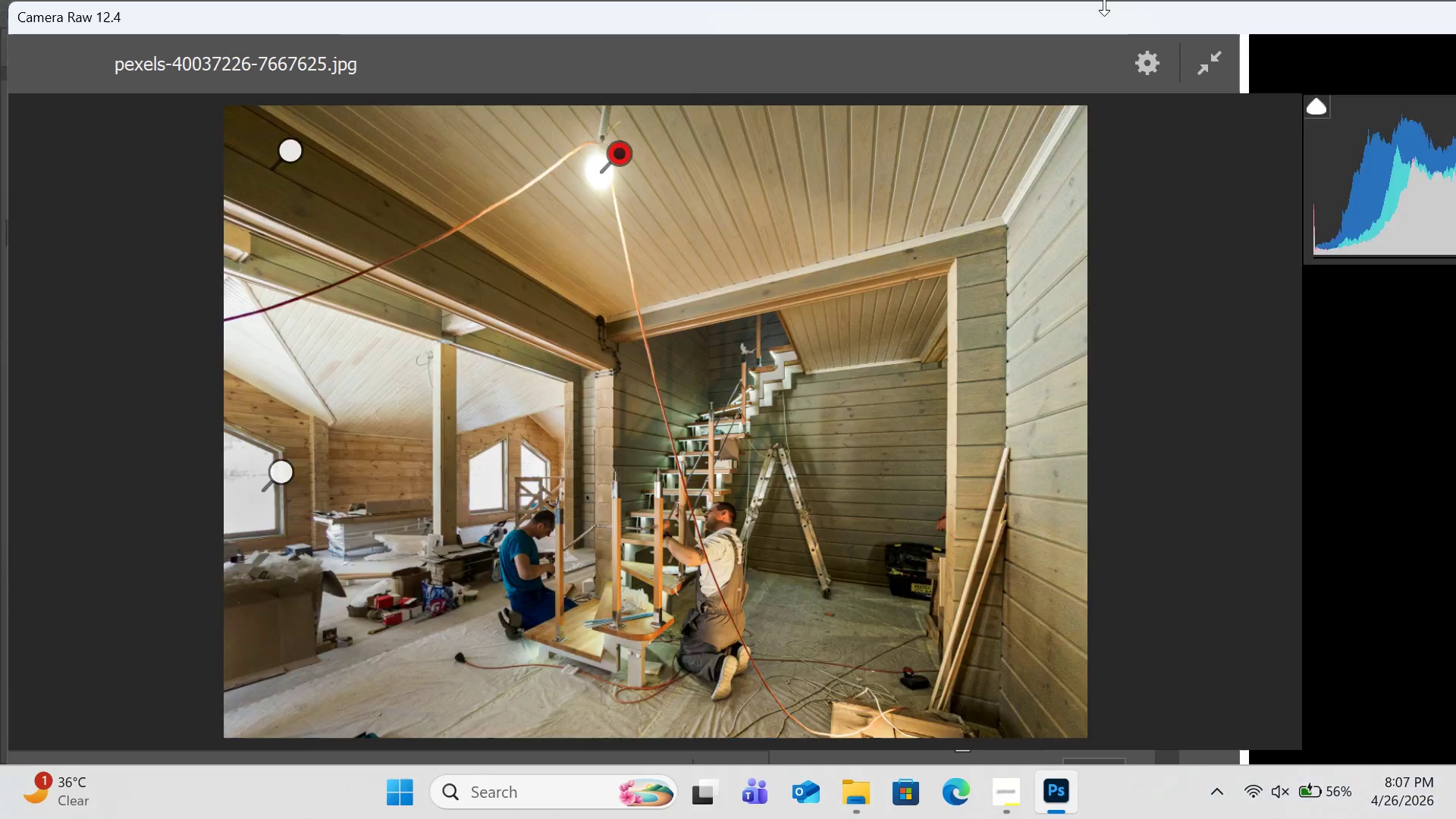 
key(F)
 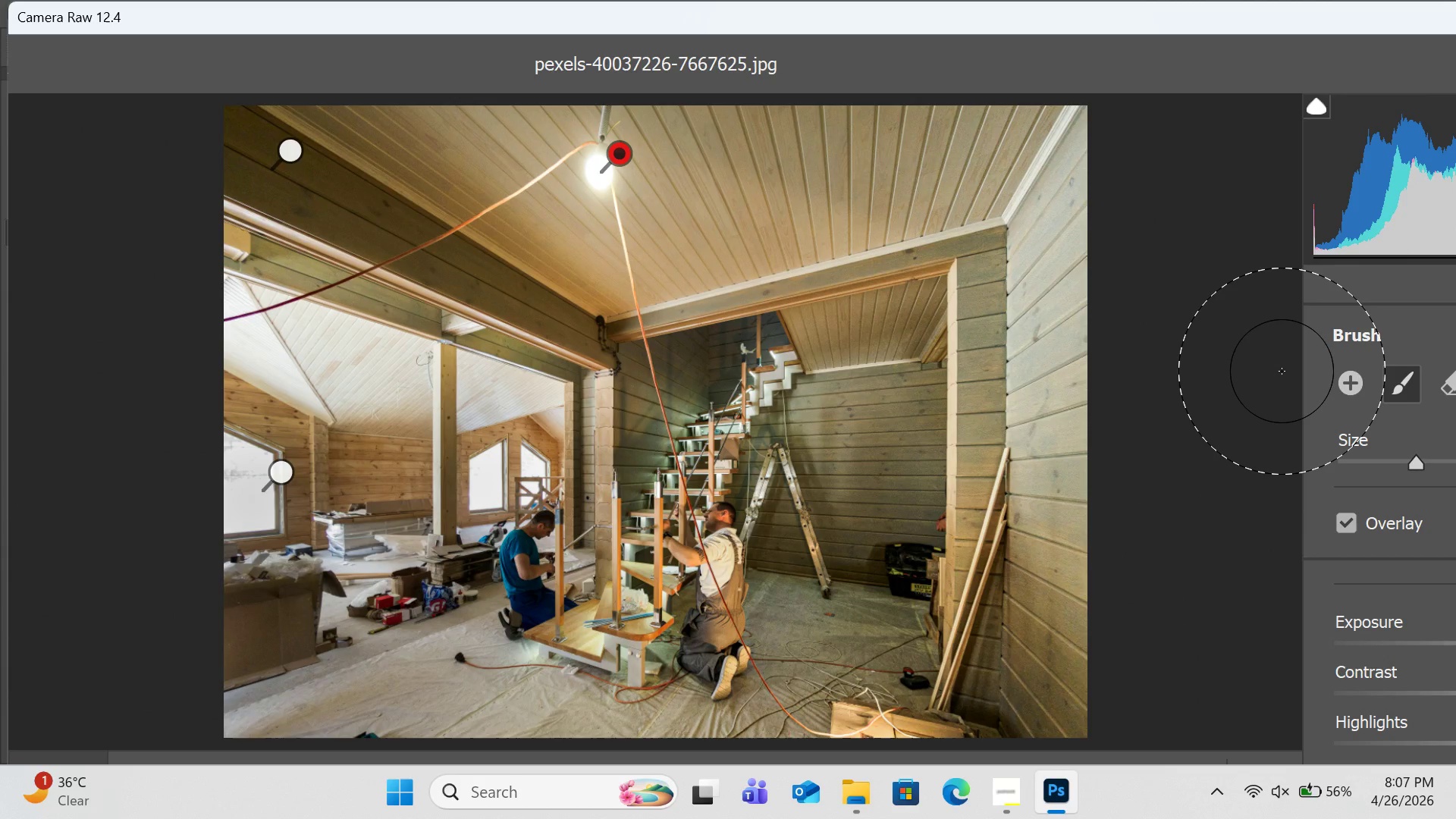 
key(F)
 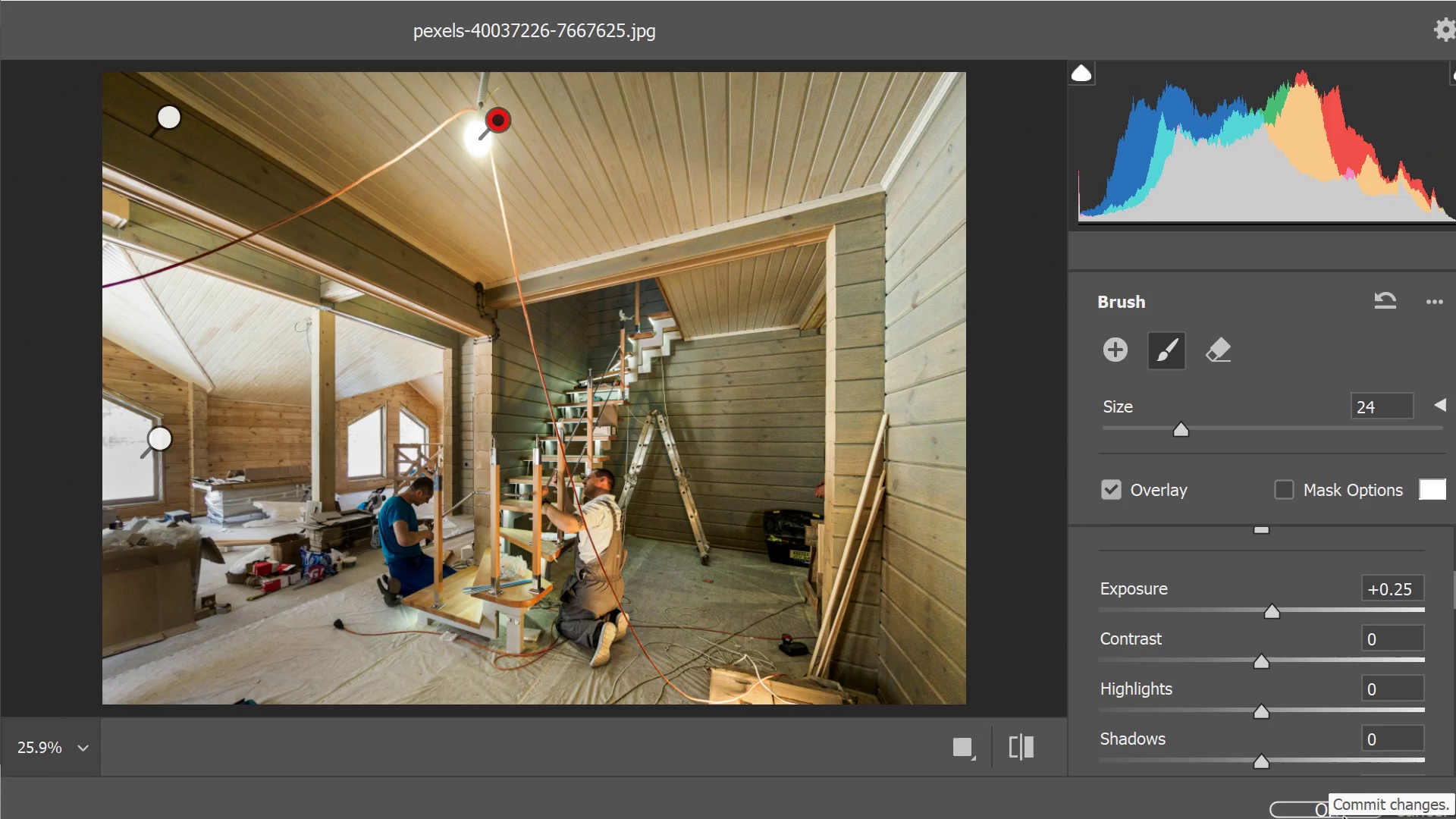 
left_click([1344, 817])
 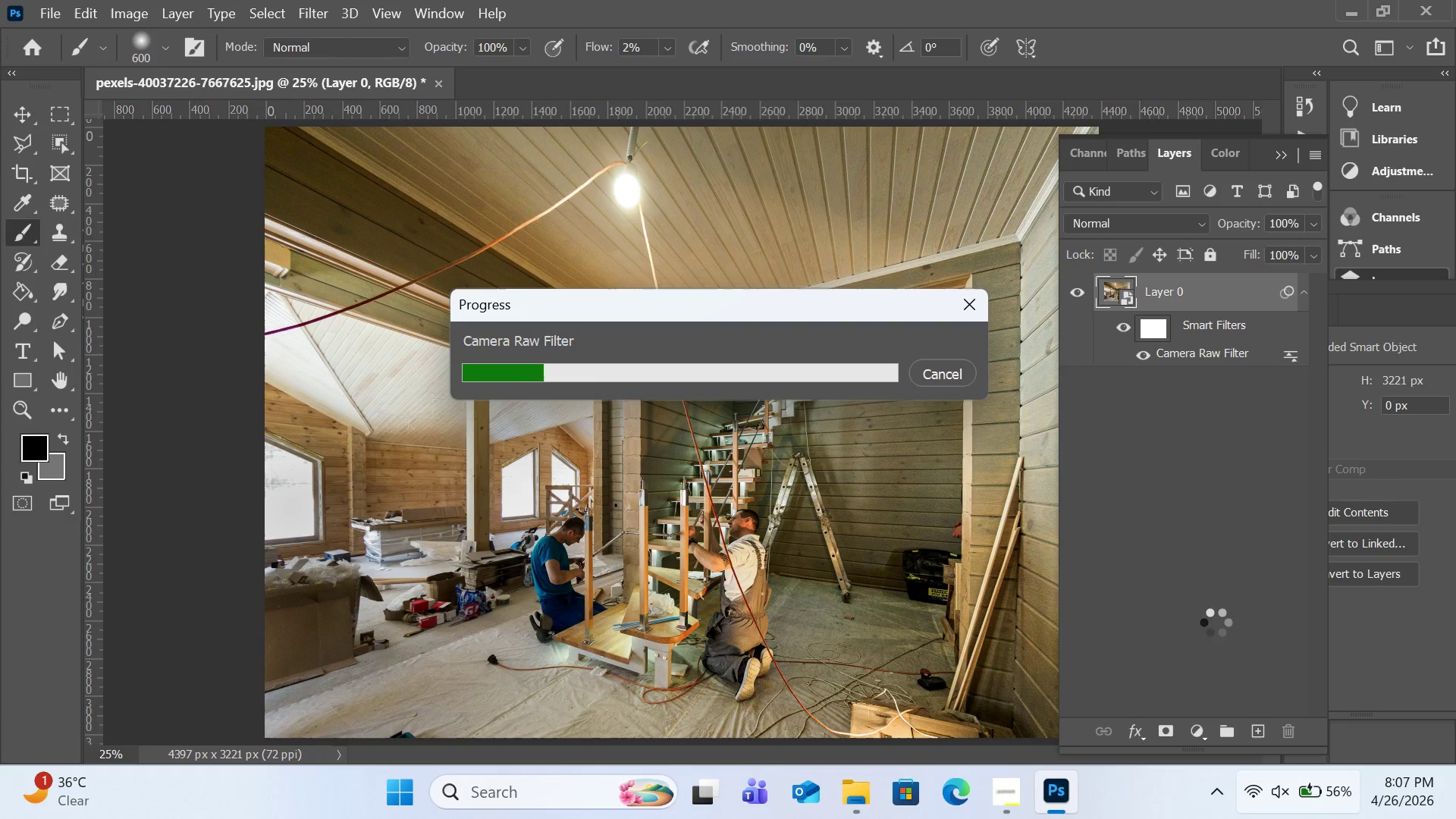 
mouse_move([1199, 592])
 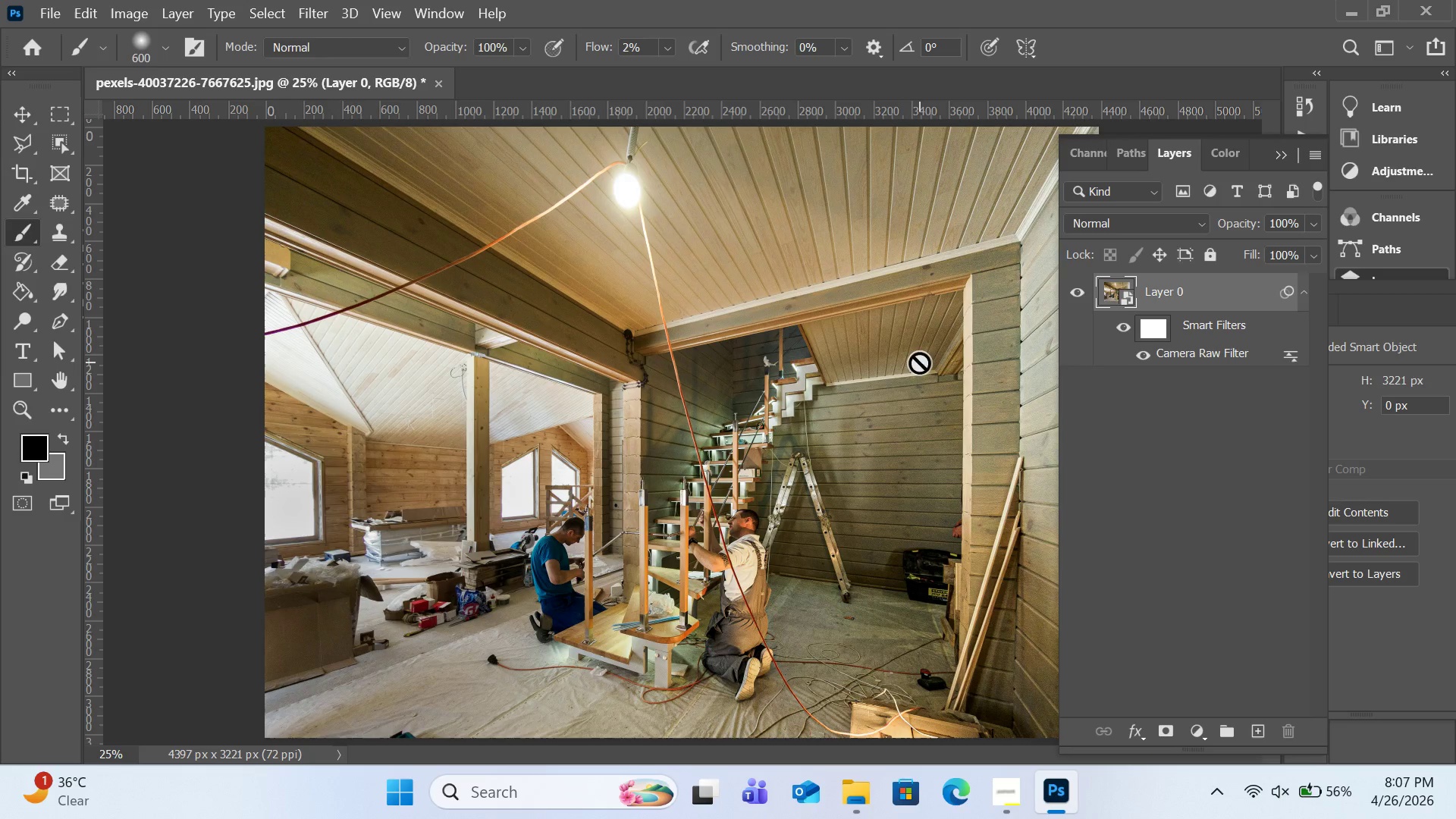 
key(Control+Equal)
 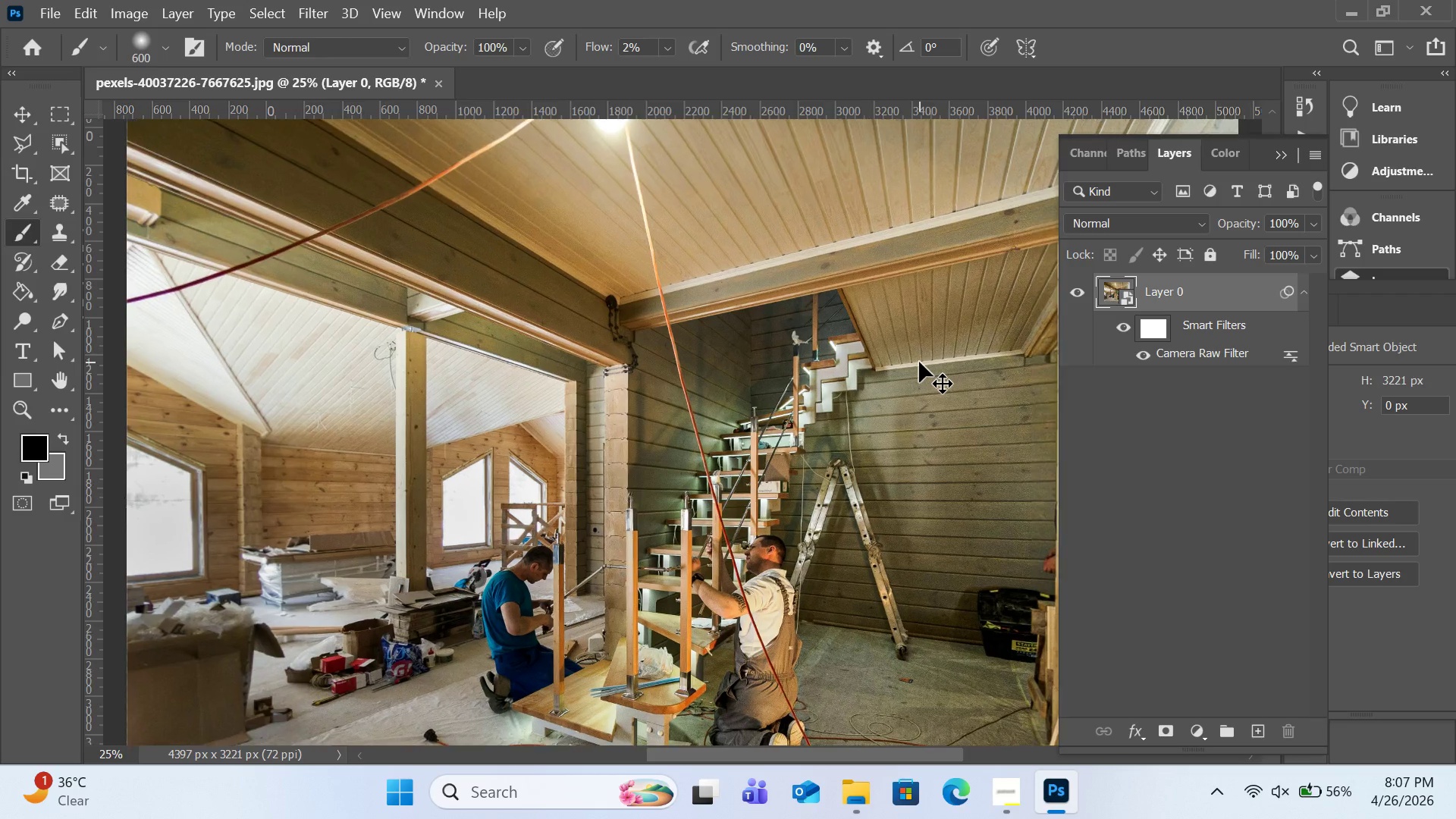 
key(Control+Equal)
 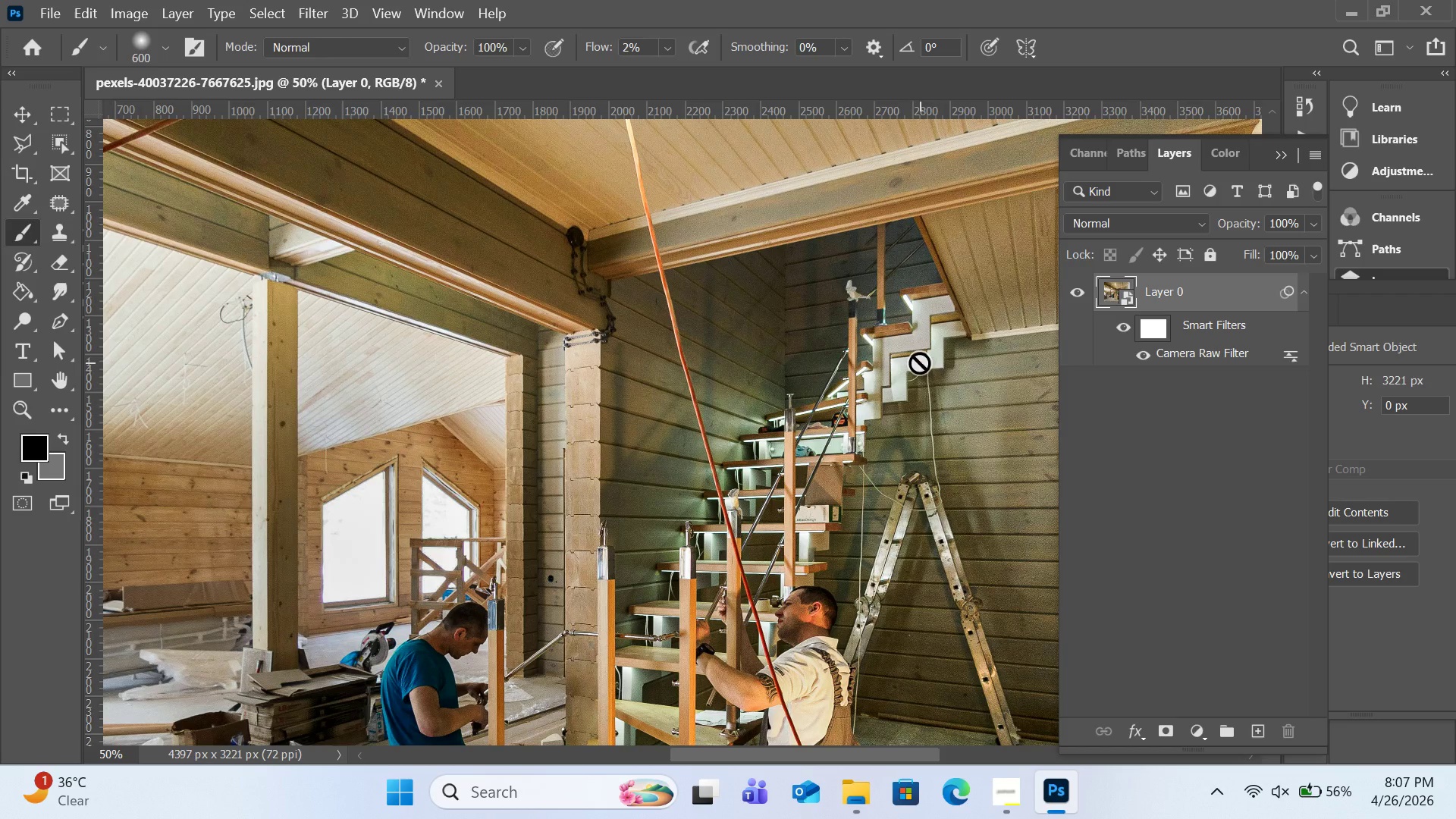 
key(Control+Equal)
 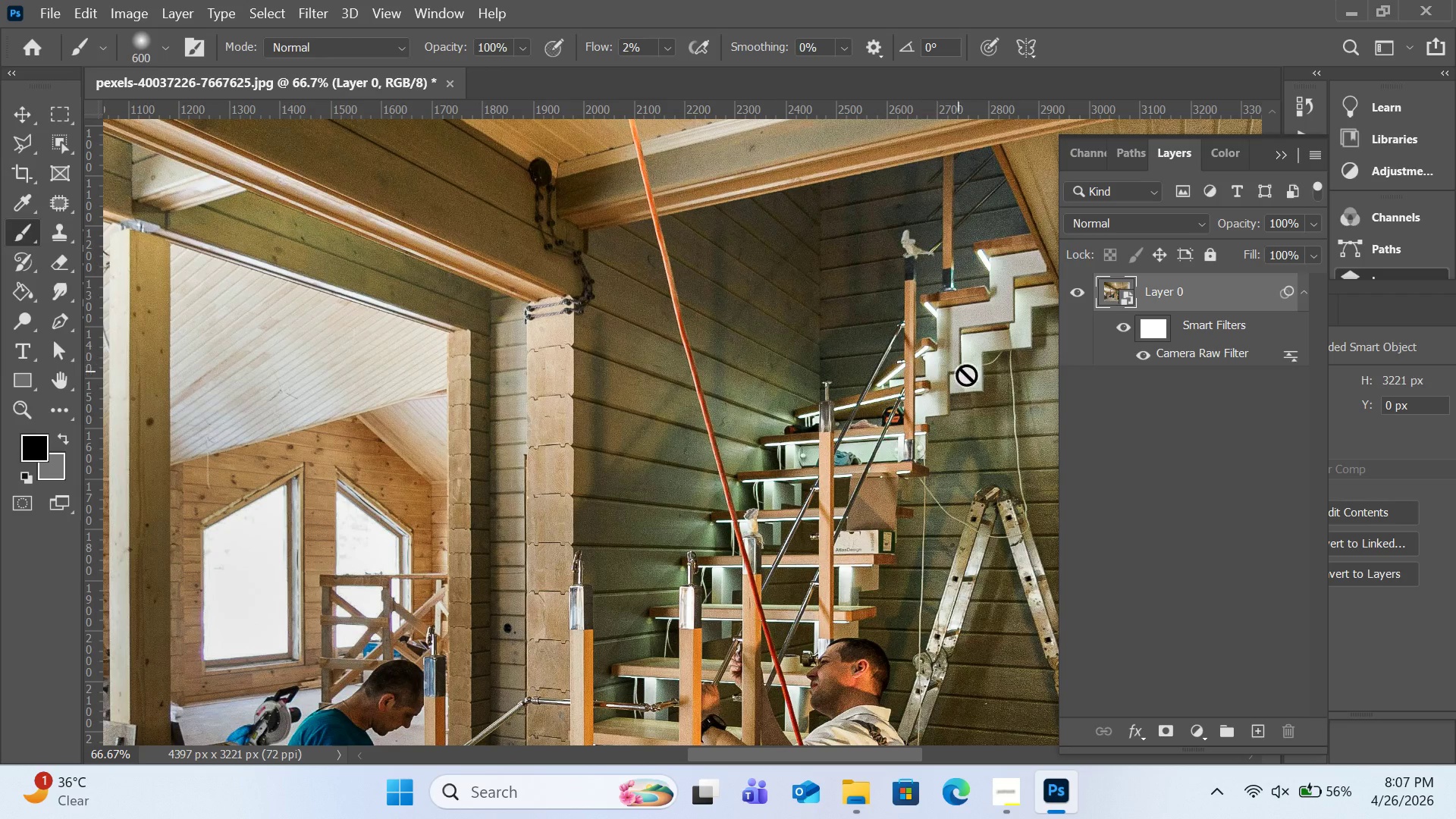 
wait(5.52)
 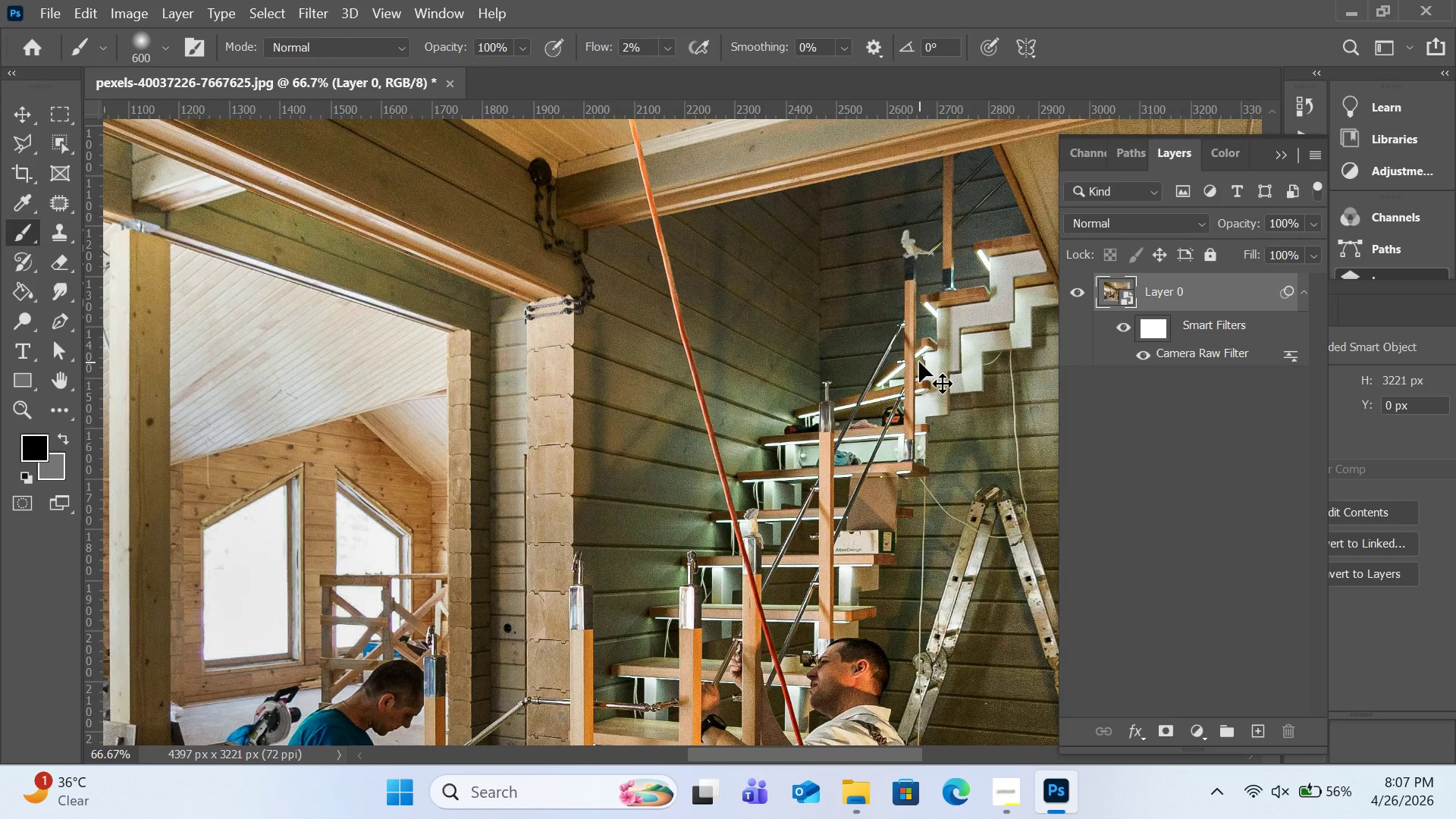 
left_click([1124, 330])
 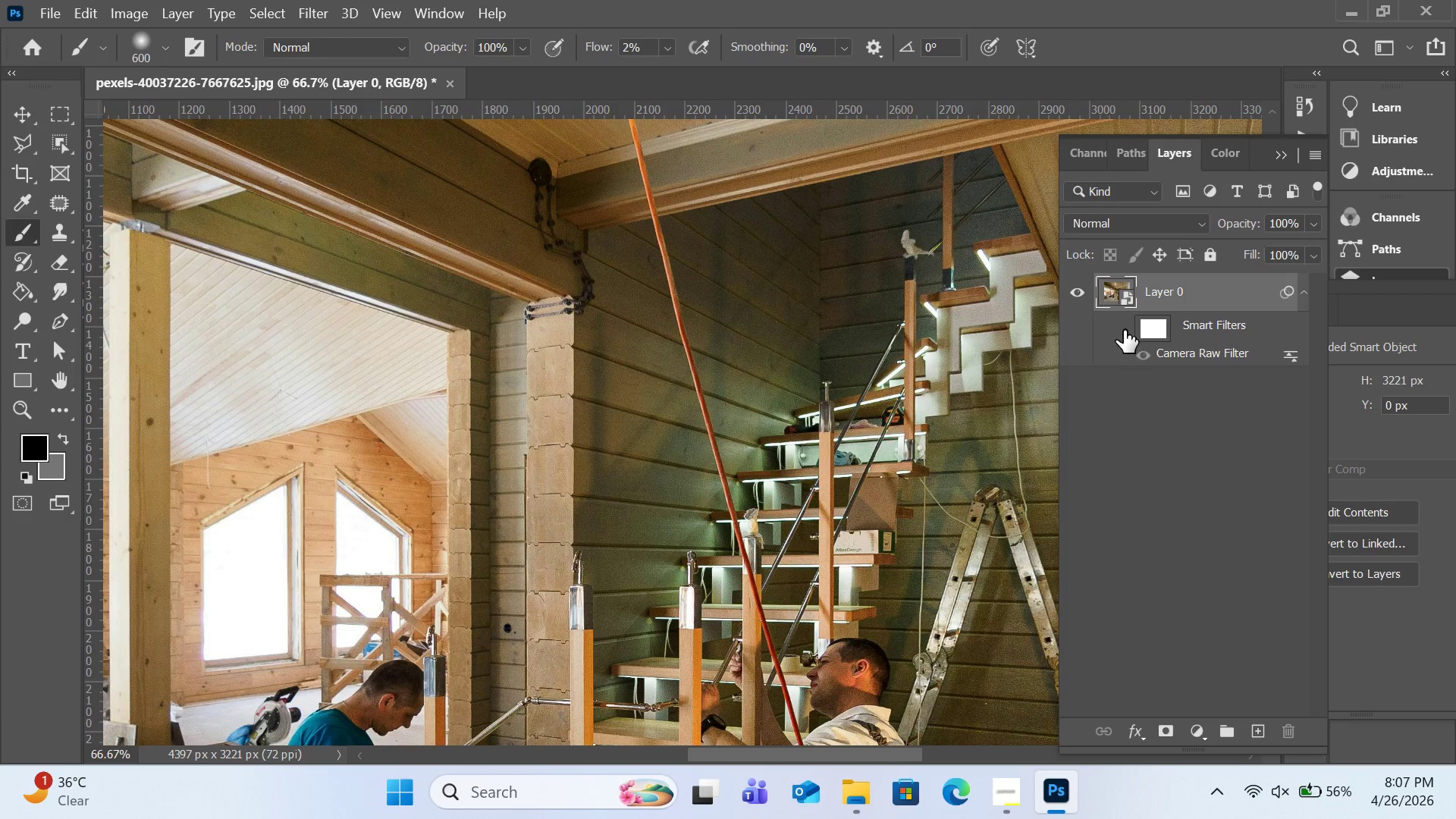 
left_click([1124, 330])
 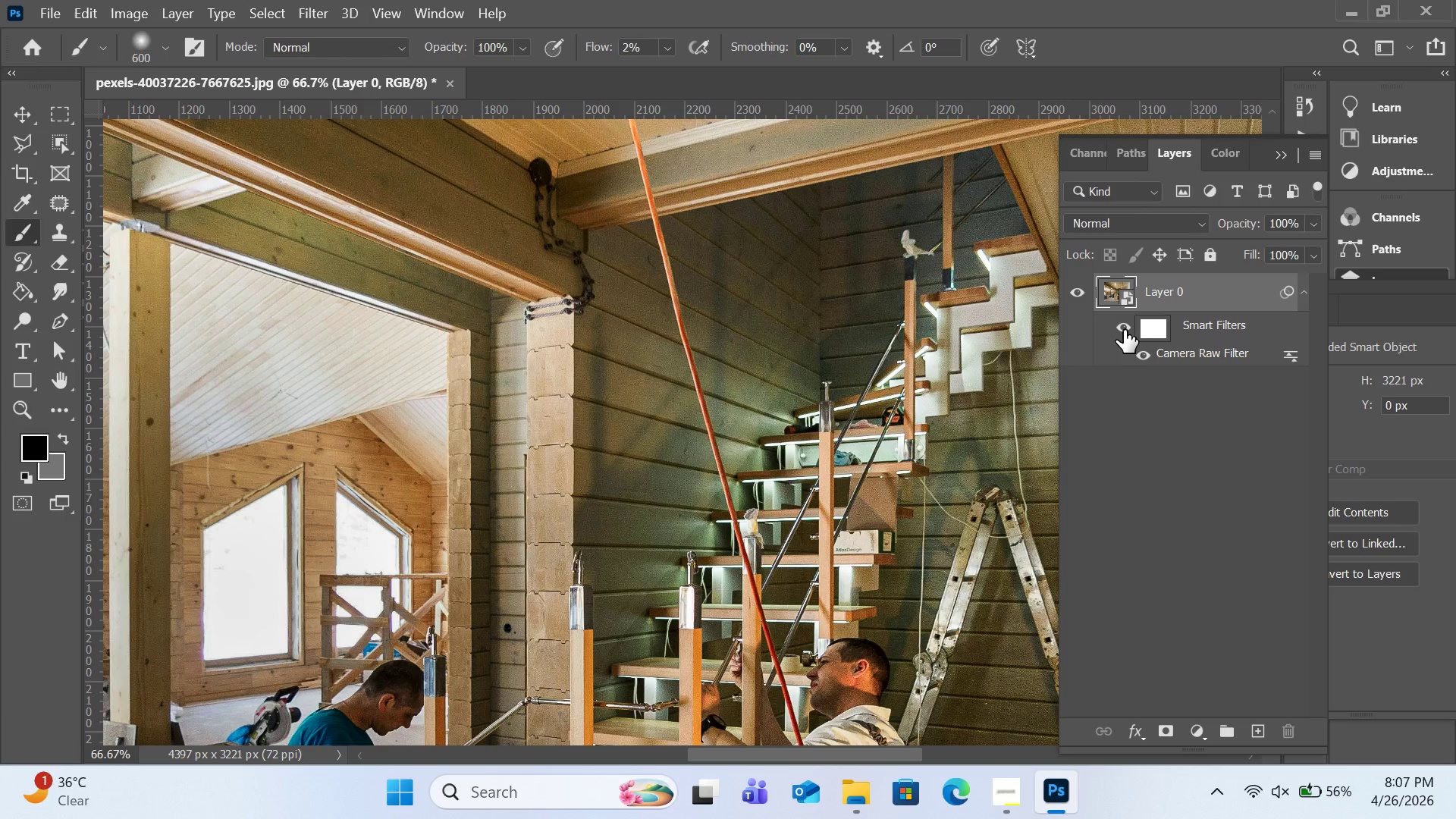 
left_click([1124, 330])
 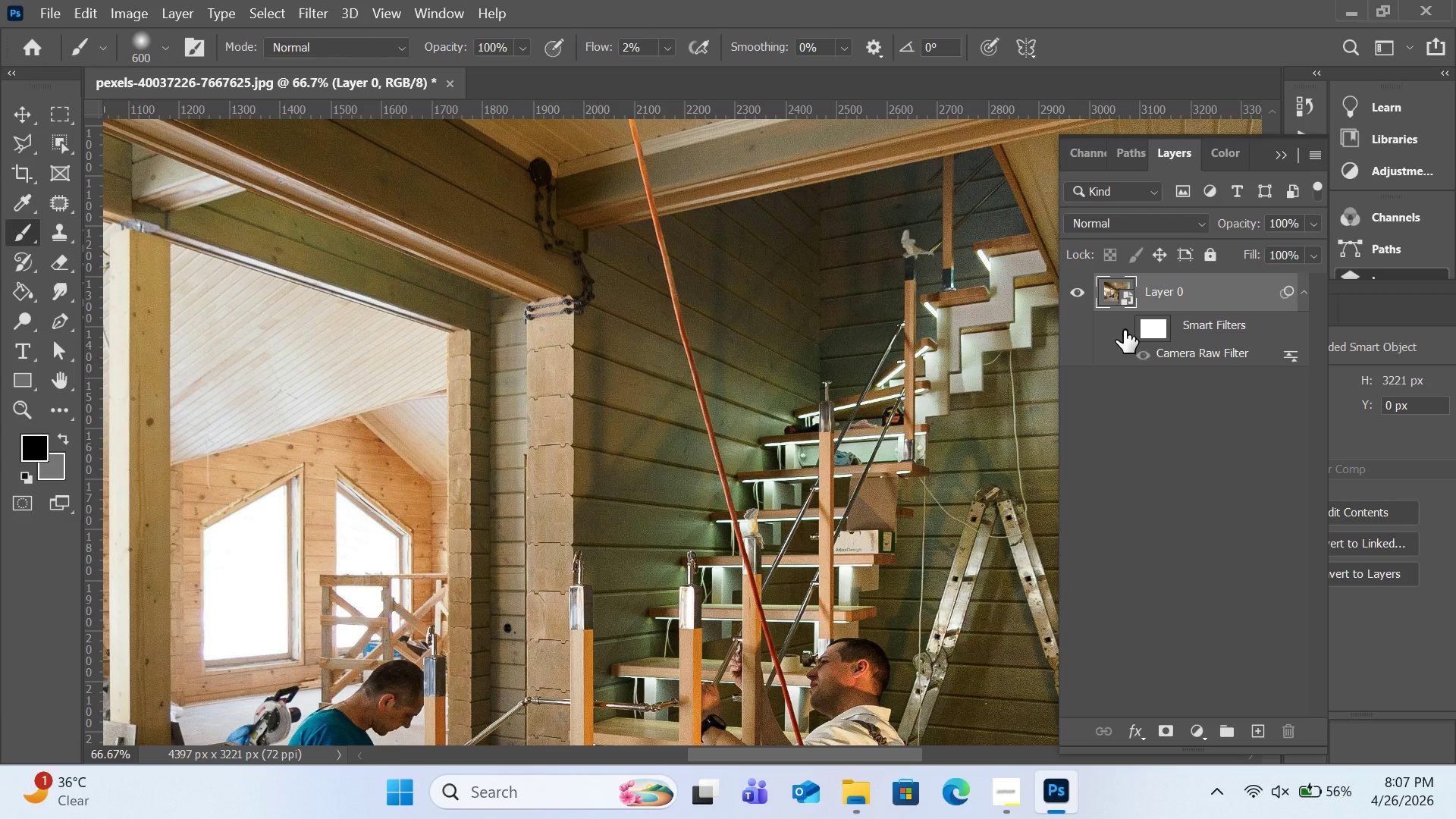 
hold_key(key=ControlRight, duration=2.34)
 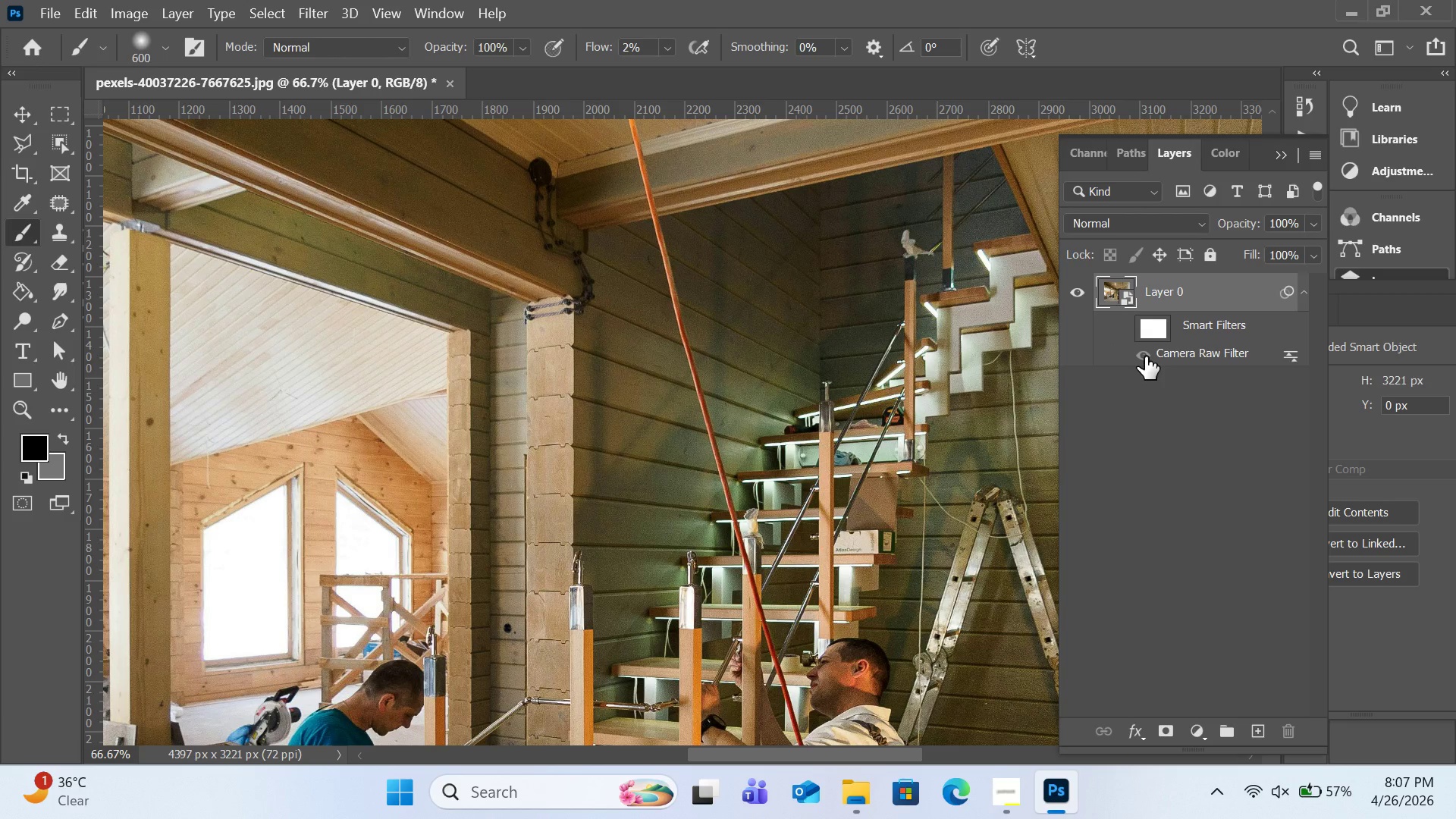 
left_click([1145, 356])
 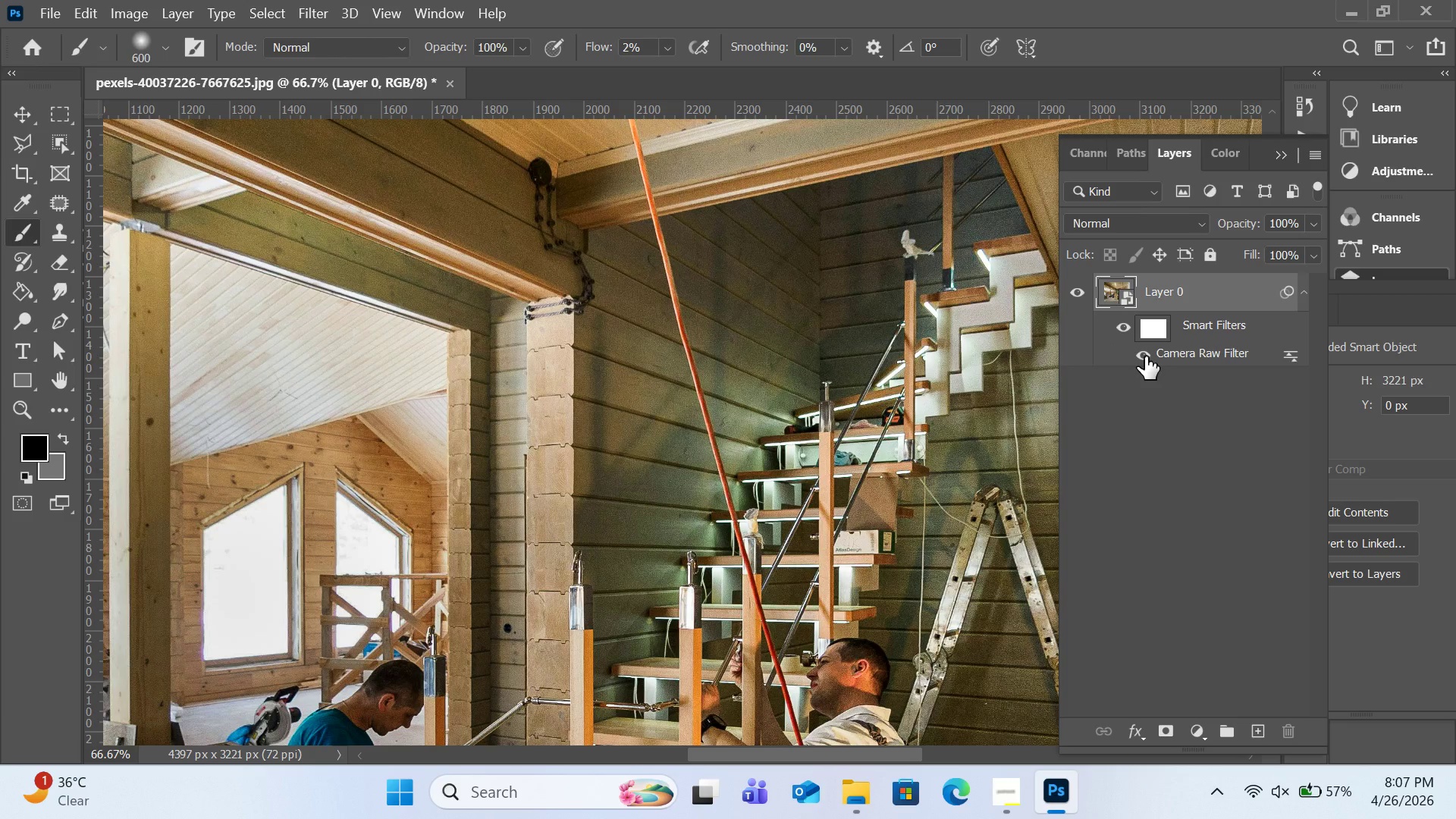 
left_click([1145, 356])
 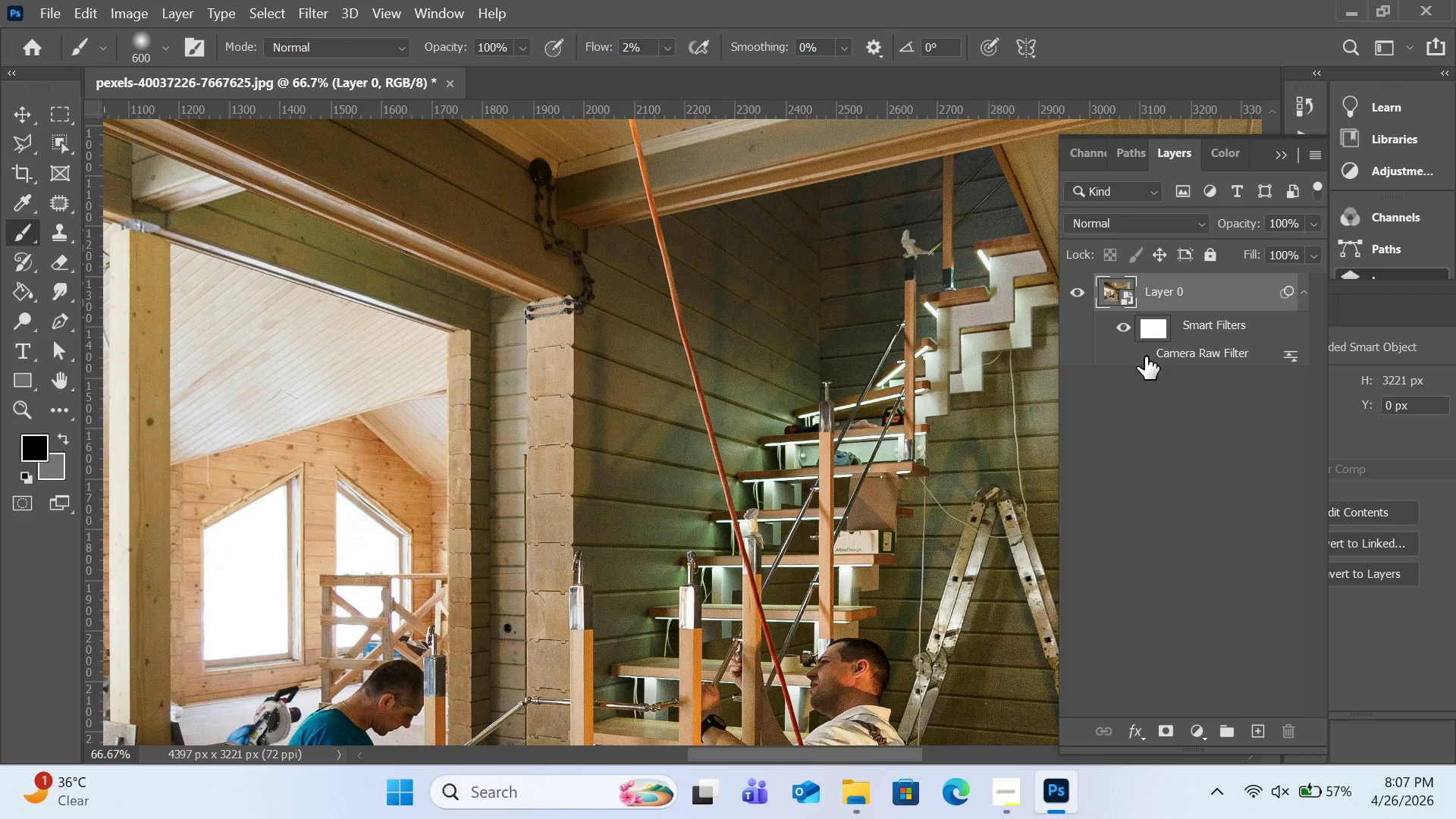 
left_click([1145, 356])
 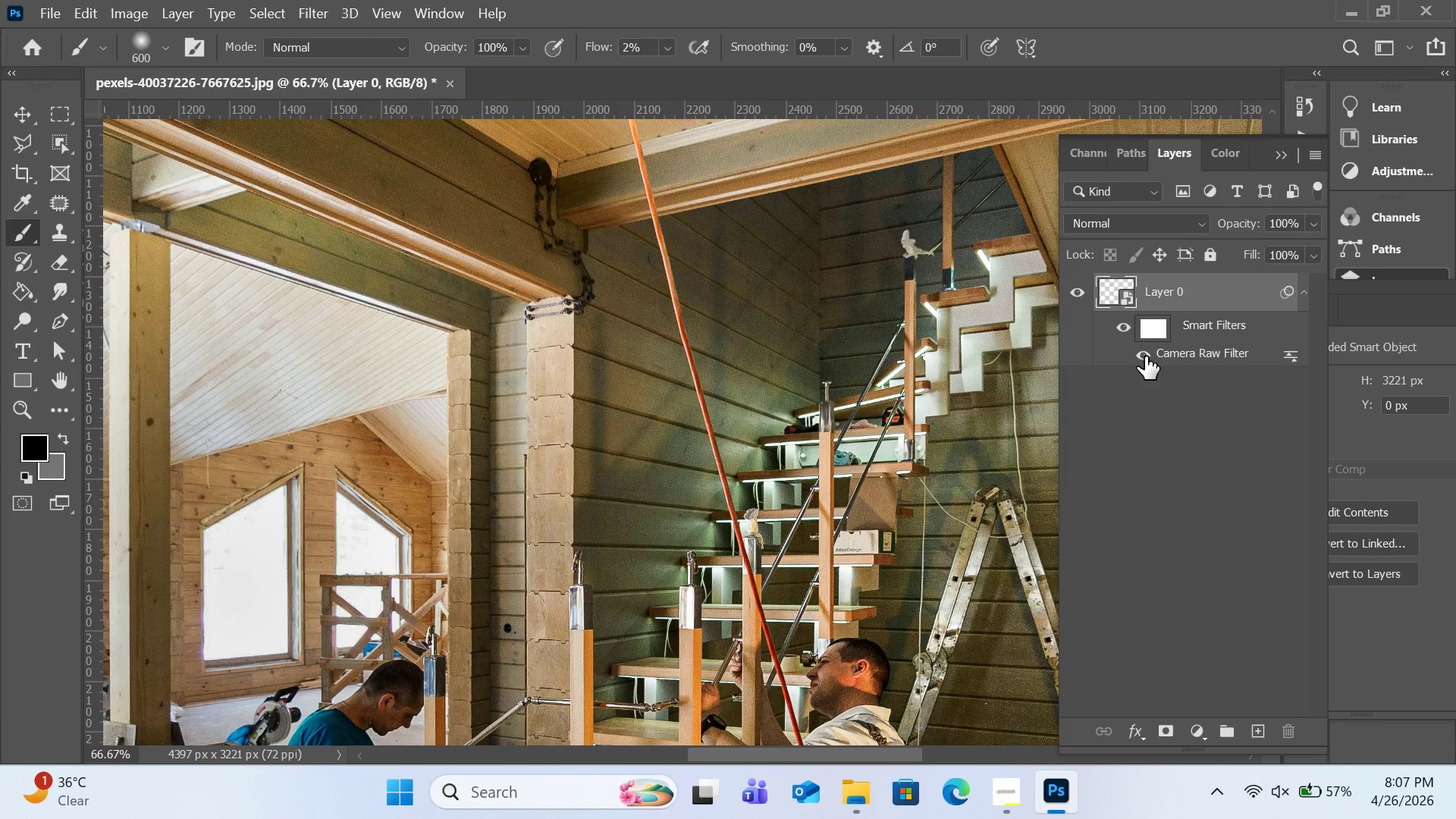 
scroll: coordinate [1145, 381], scroll_direction: down, amount: 3.0
 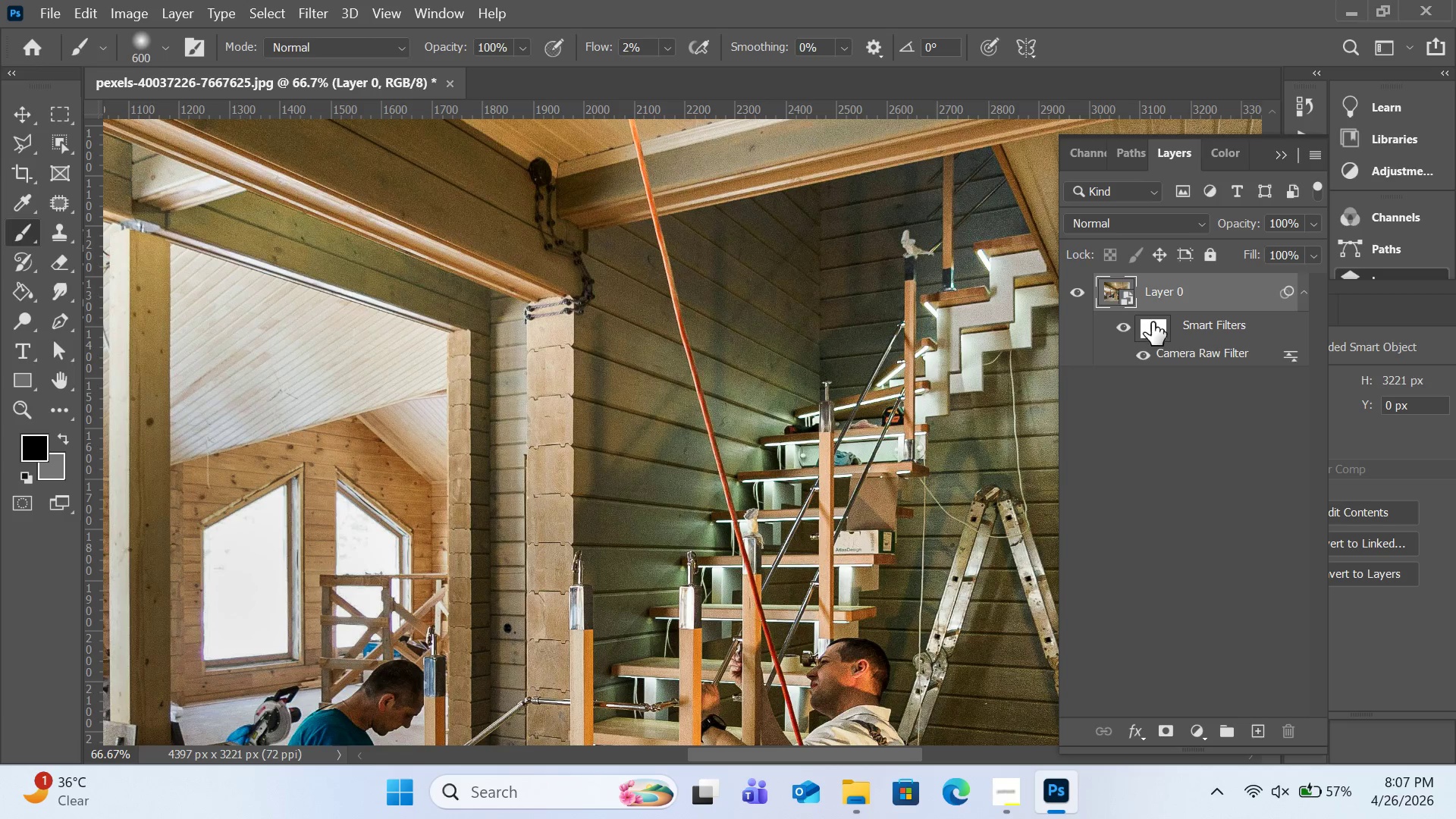 
left_click([1152, 323])
 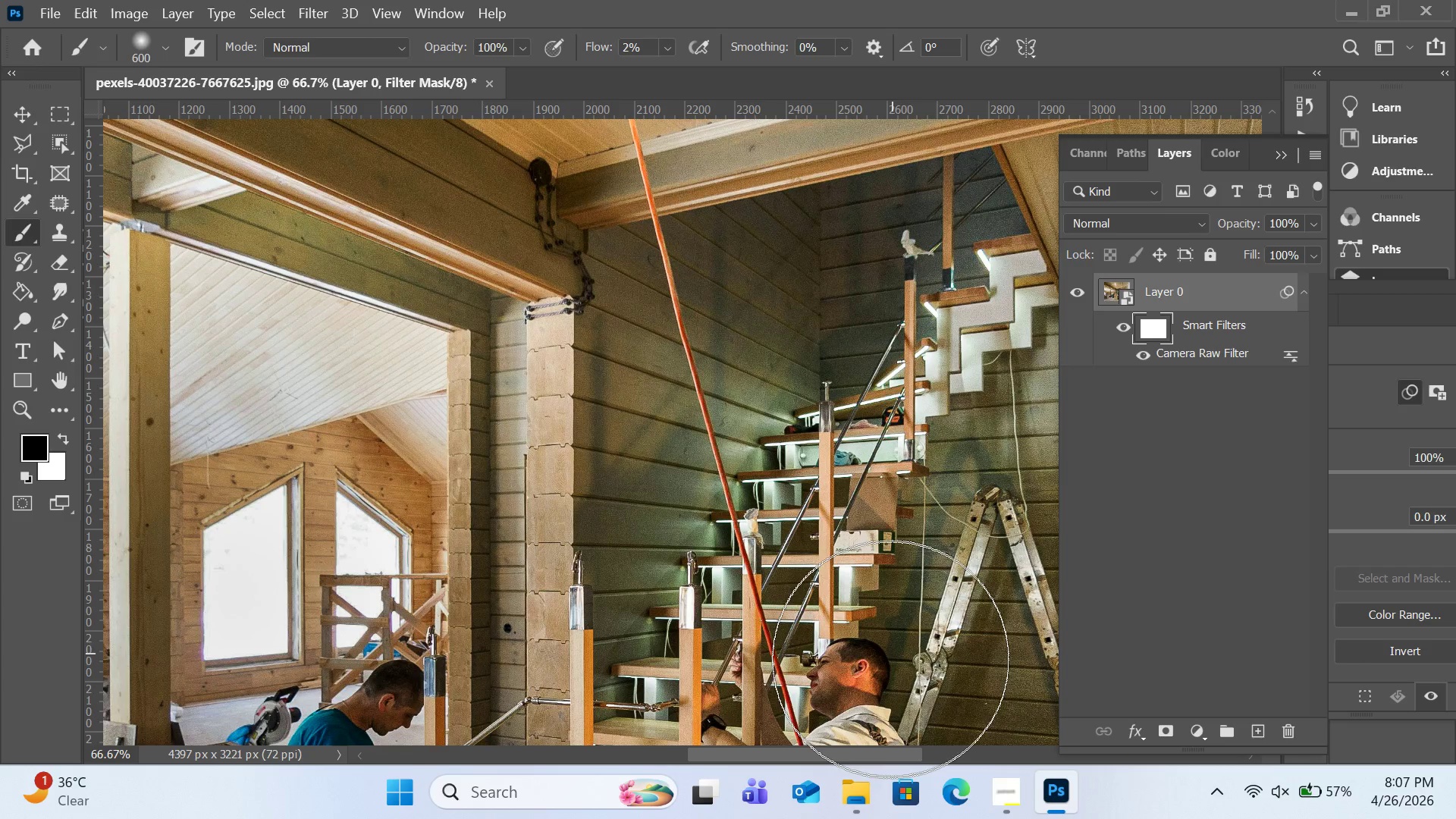 
scroll: coordinate [852, 544], scroll_direction: down, amount: 11.0
 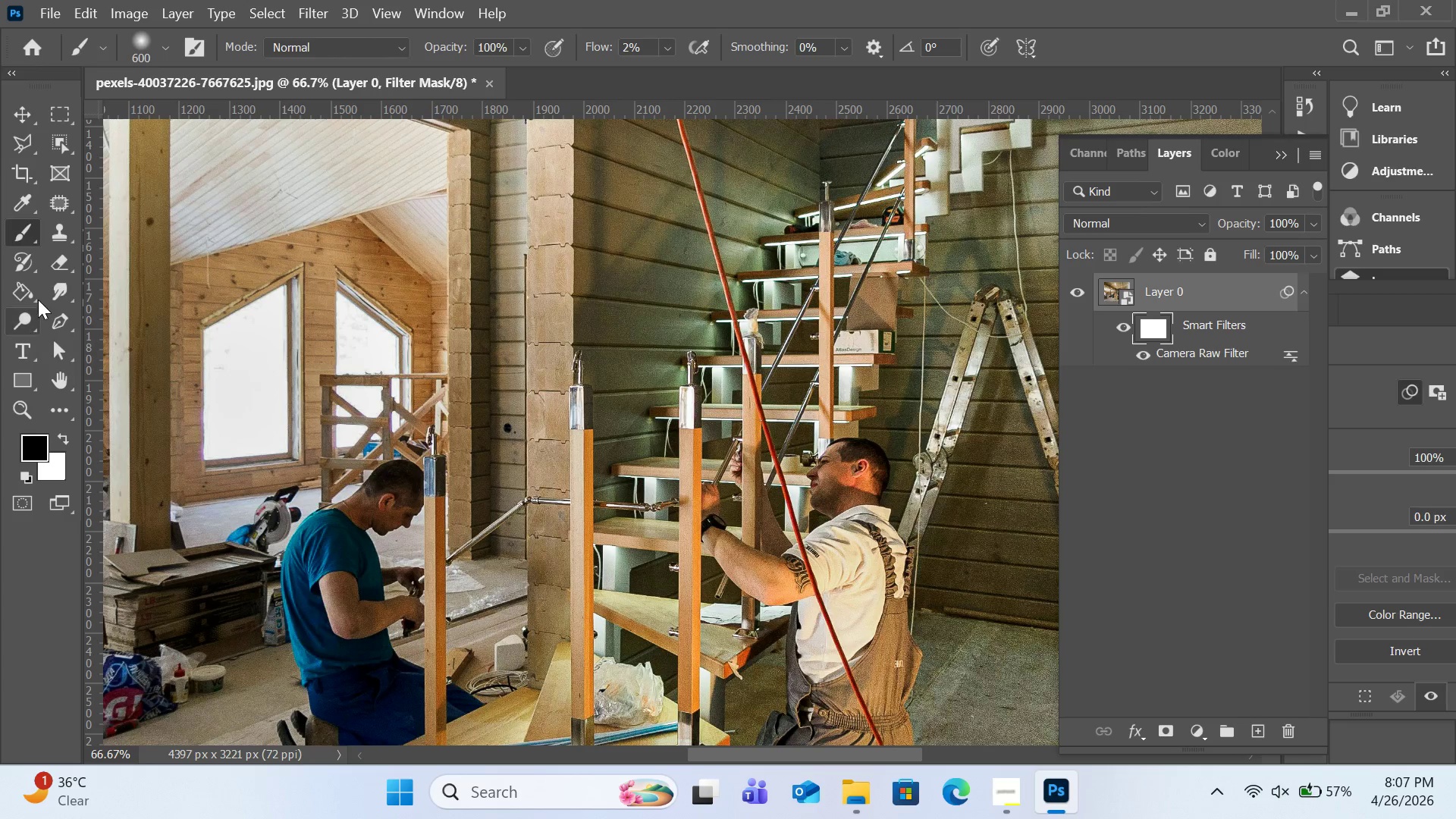 
left_click([21, 237])
 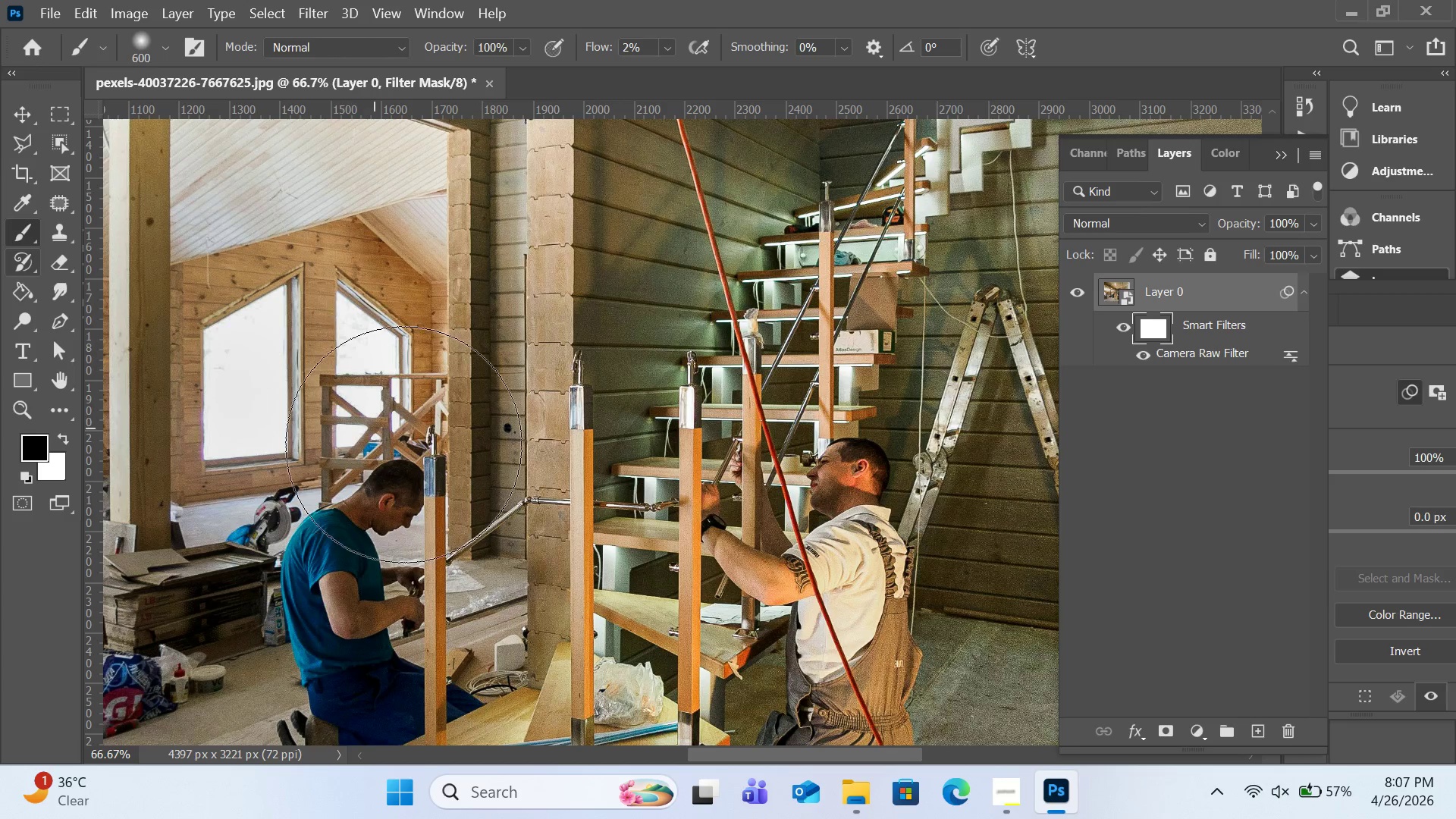 
hold_key(key=BracketLeft, duration=0.67)
 